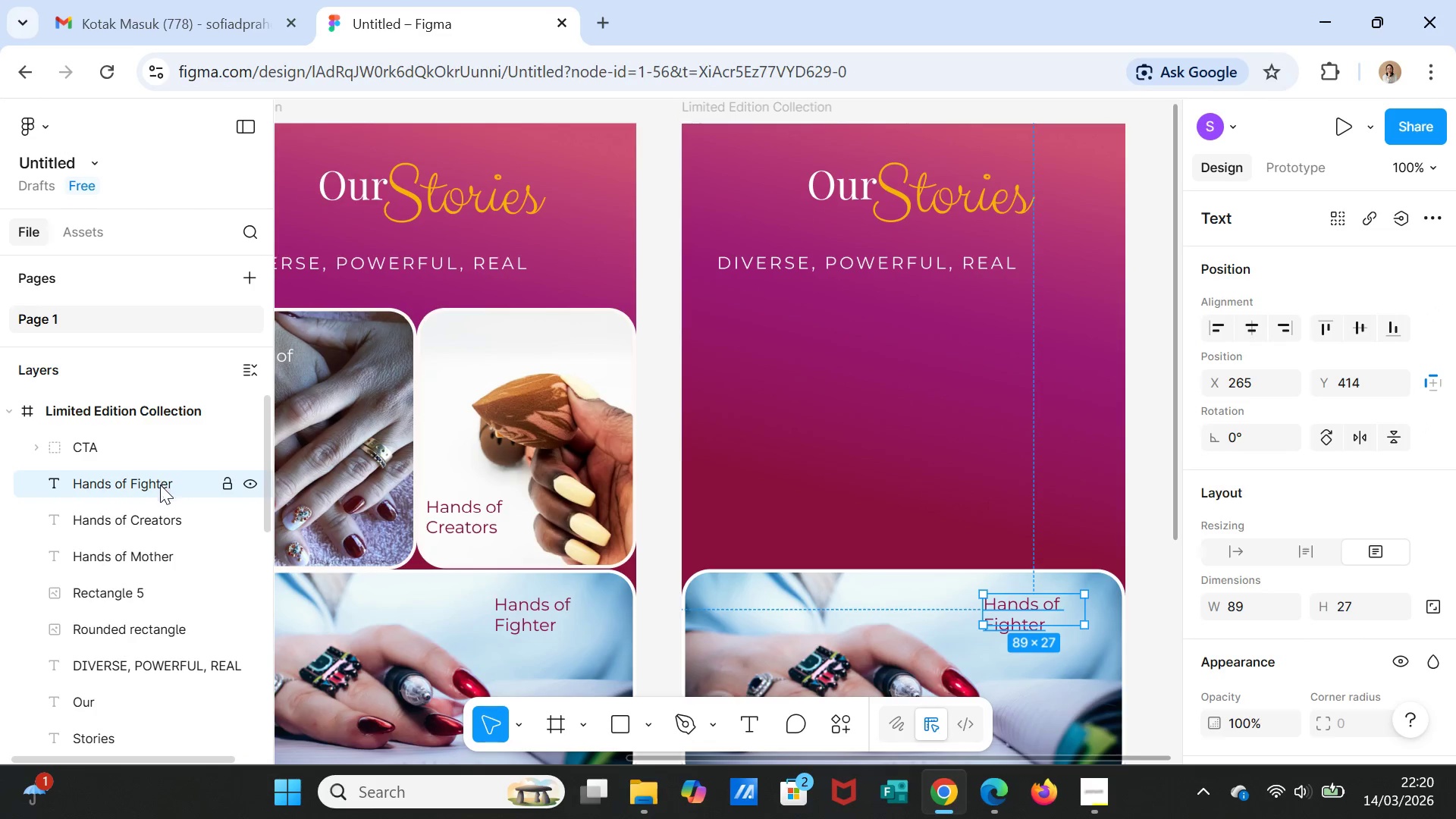 
key(Delete)
 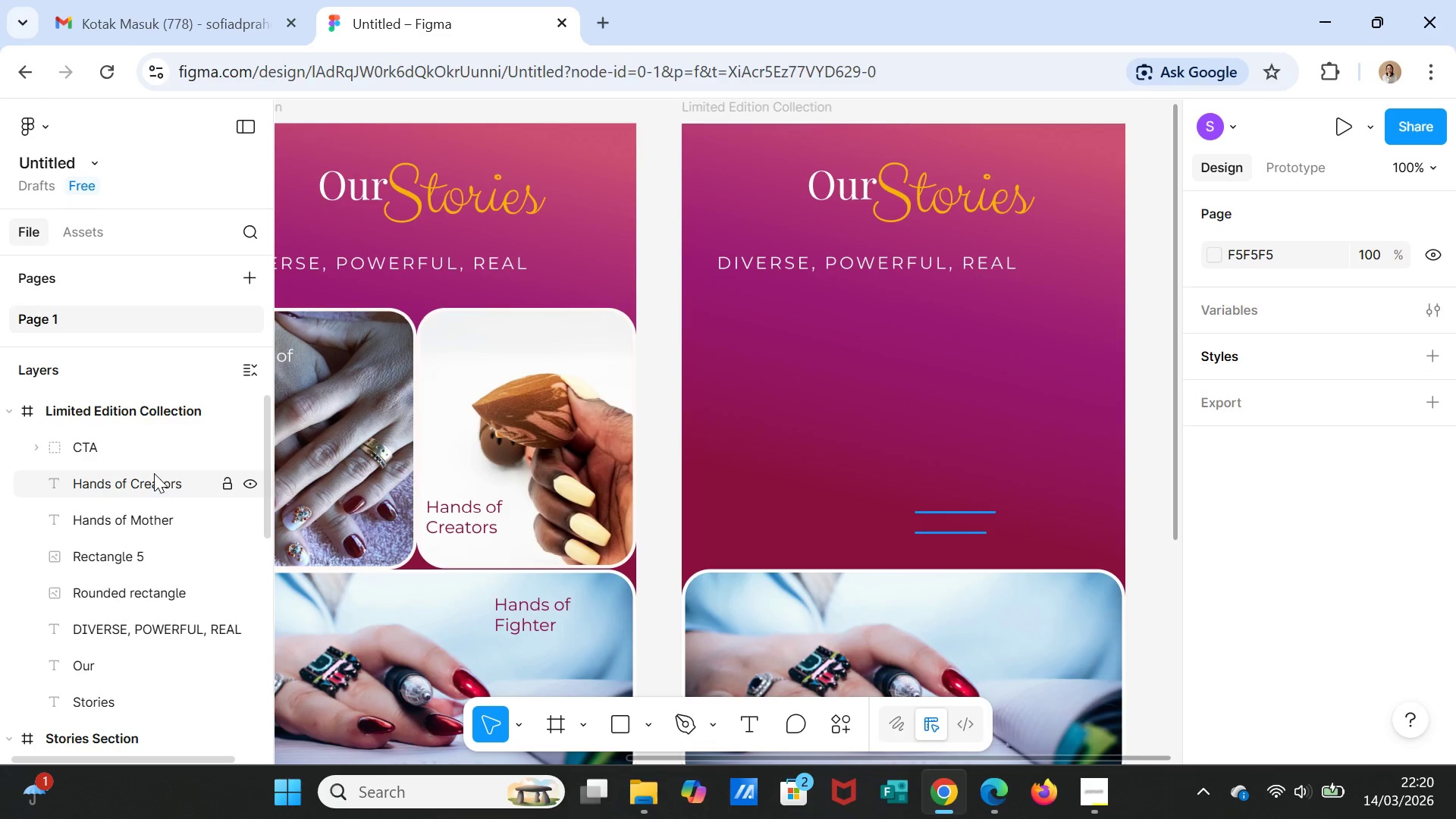 
left_click([152, 481])
 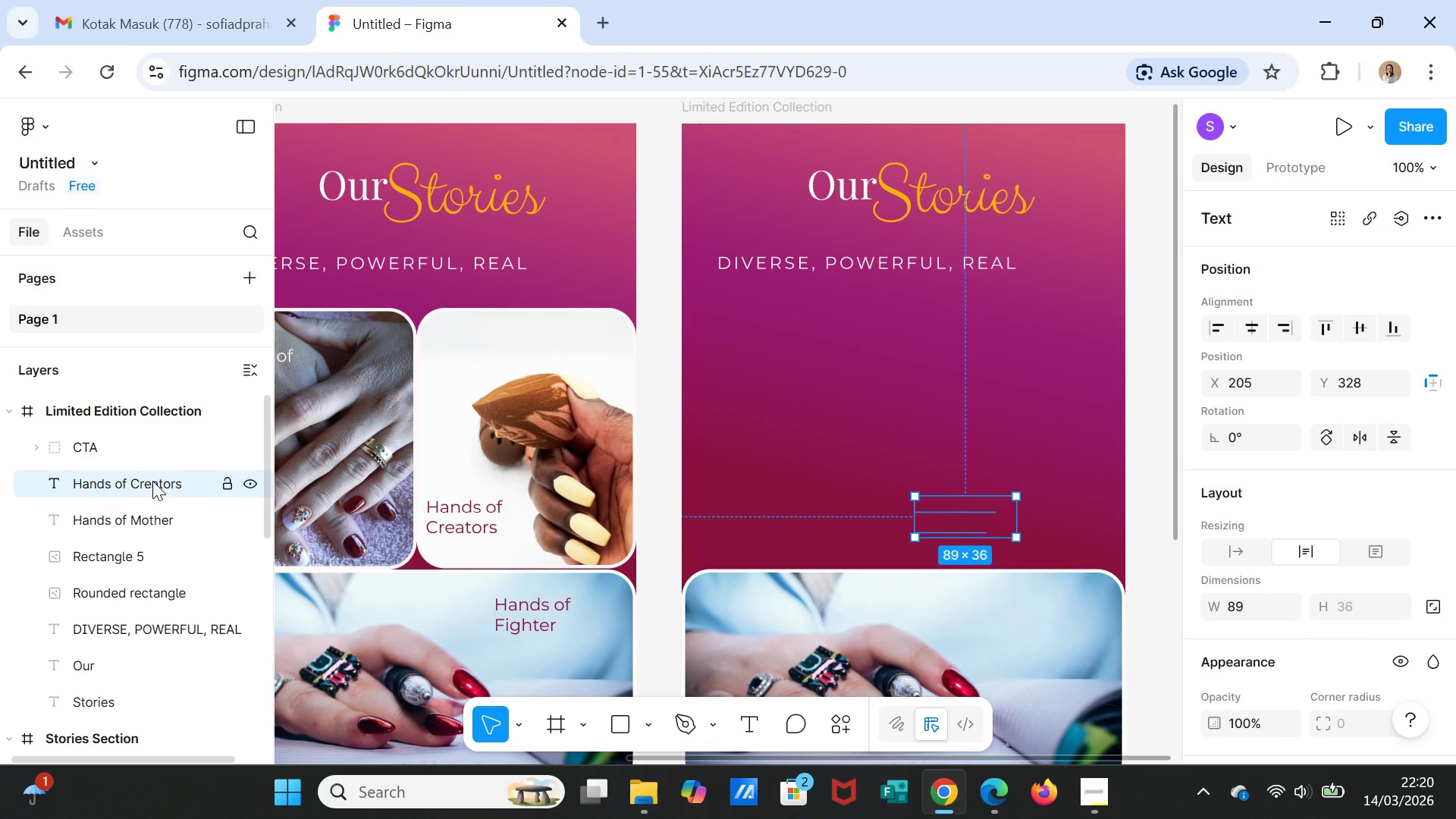 
key(Delete)
 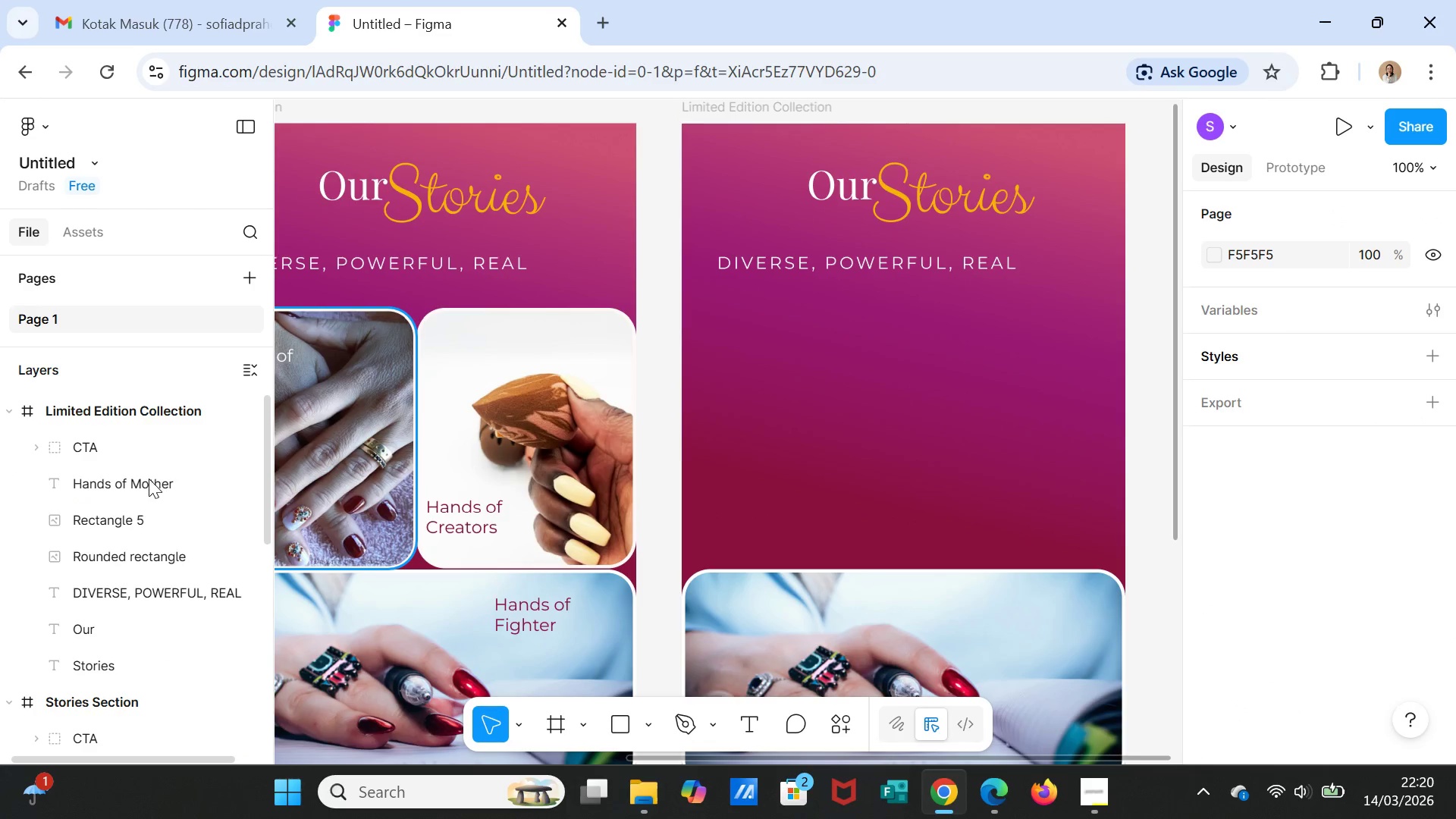 
left_click([149, 479])
 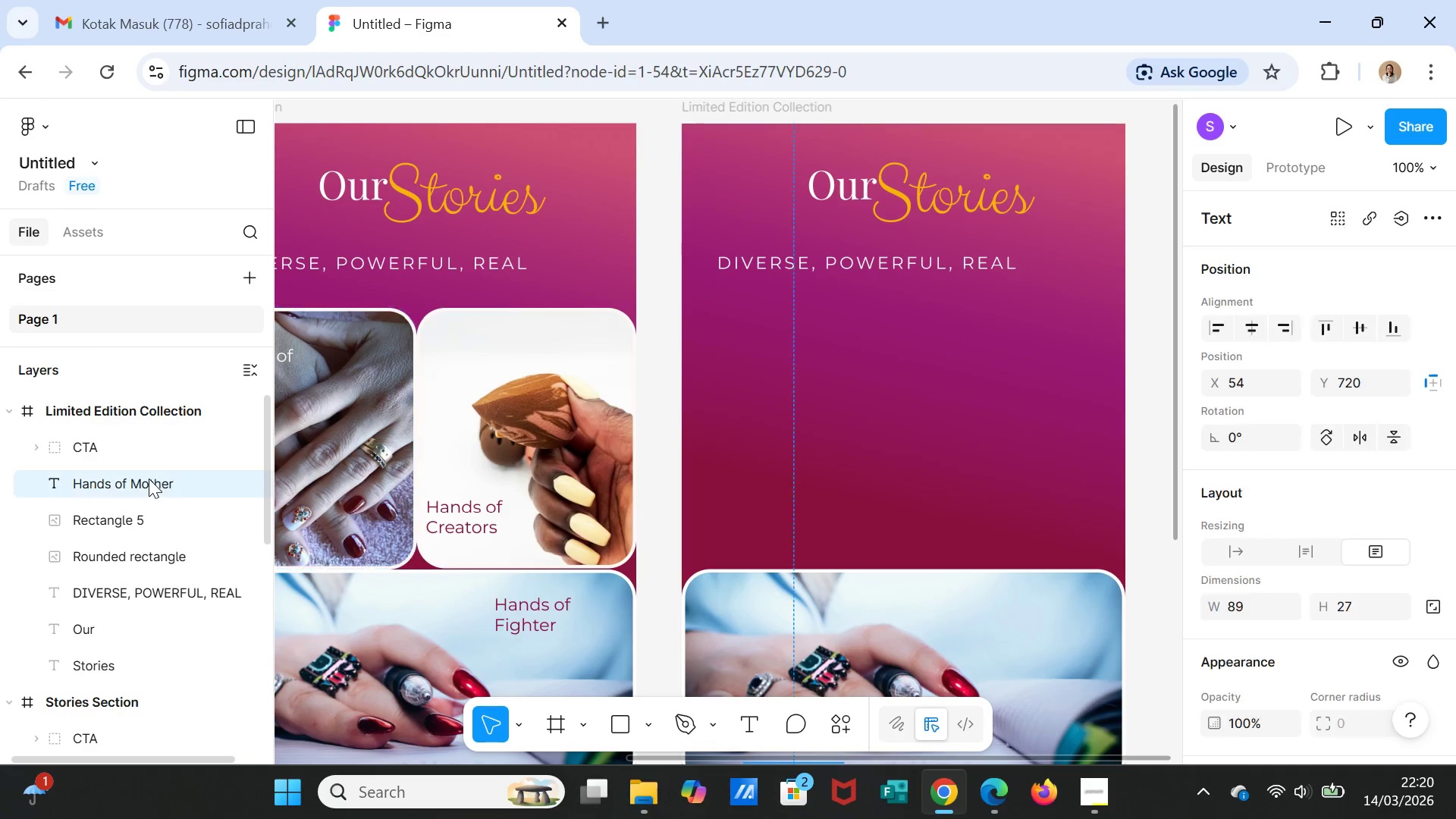 
key(Delete)
 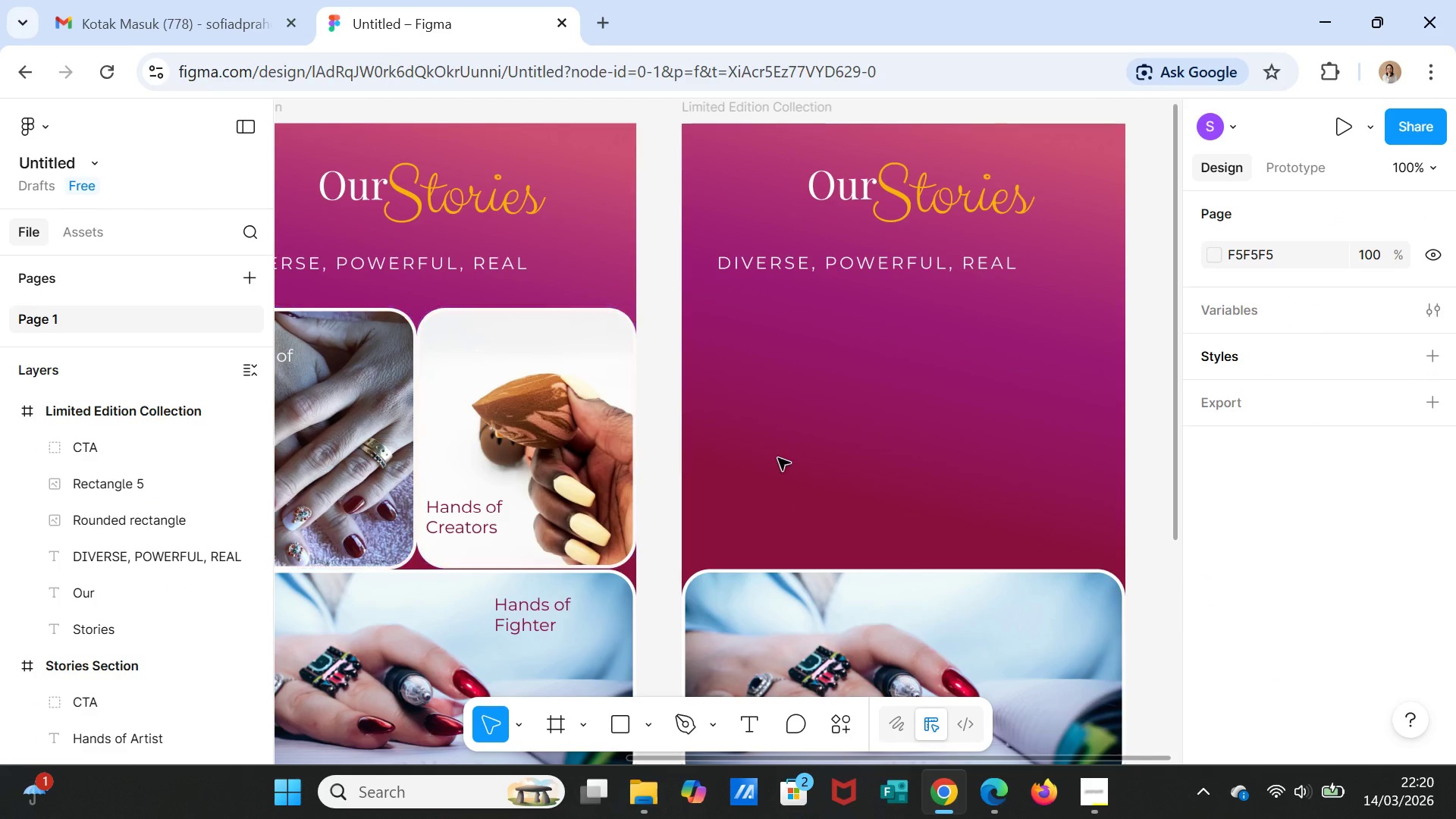 
scroll: coordinate [803, 472], scroll_direction: down, amount: 3.0
 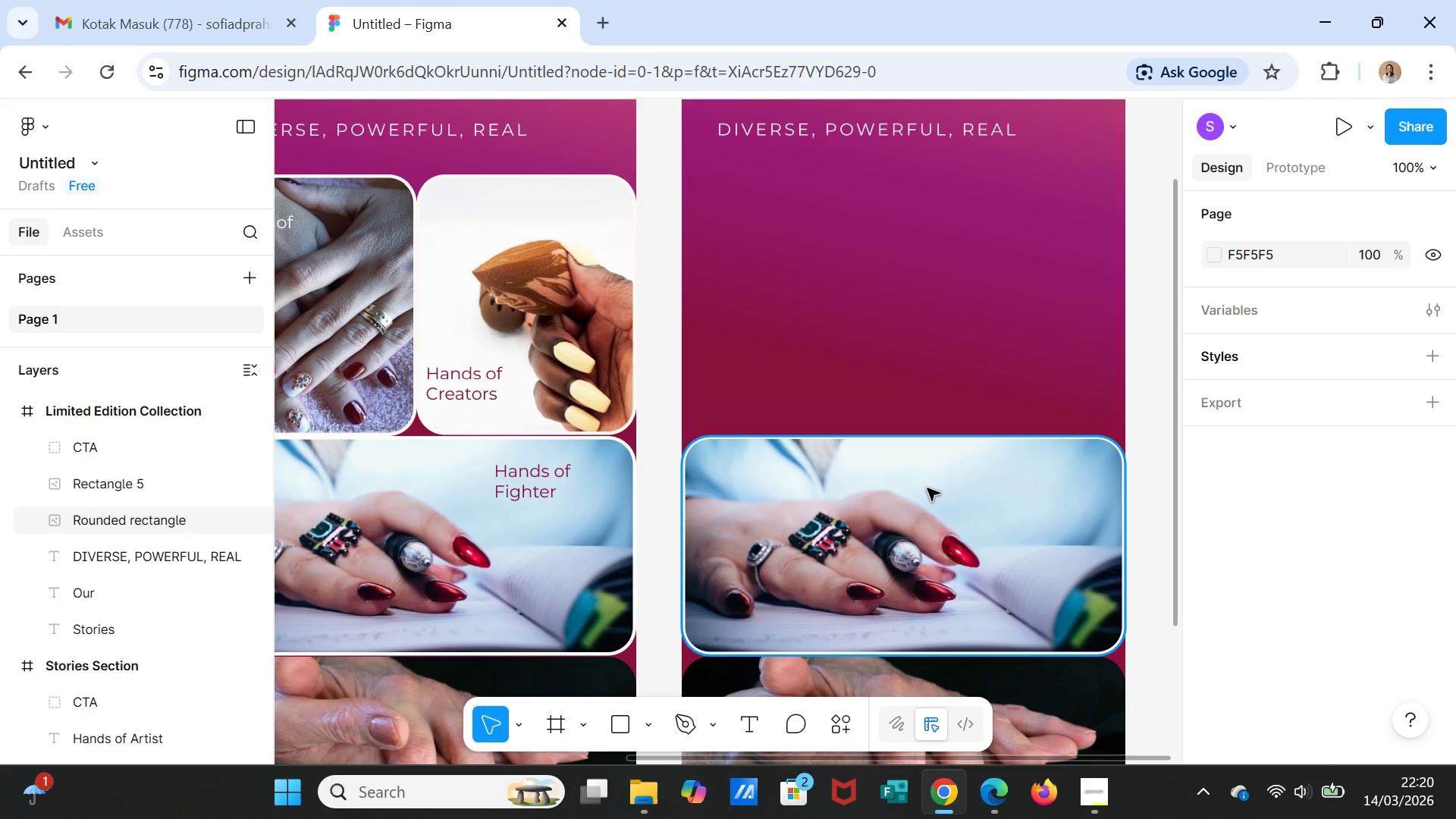 
left_click([927, 488])
 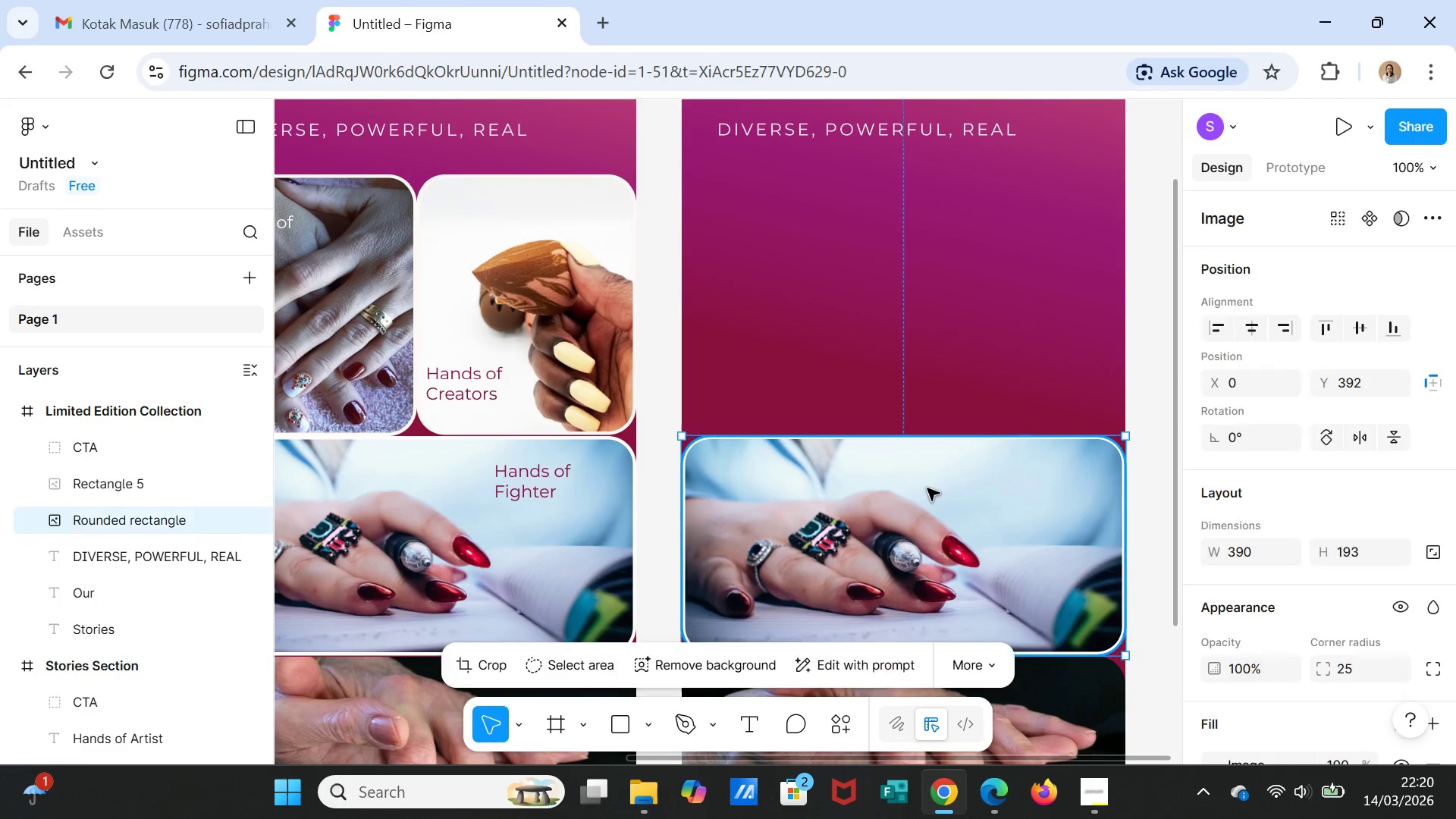 
key(Delete)
 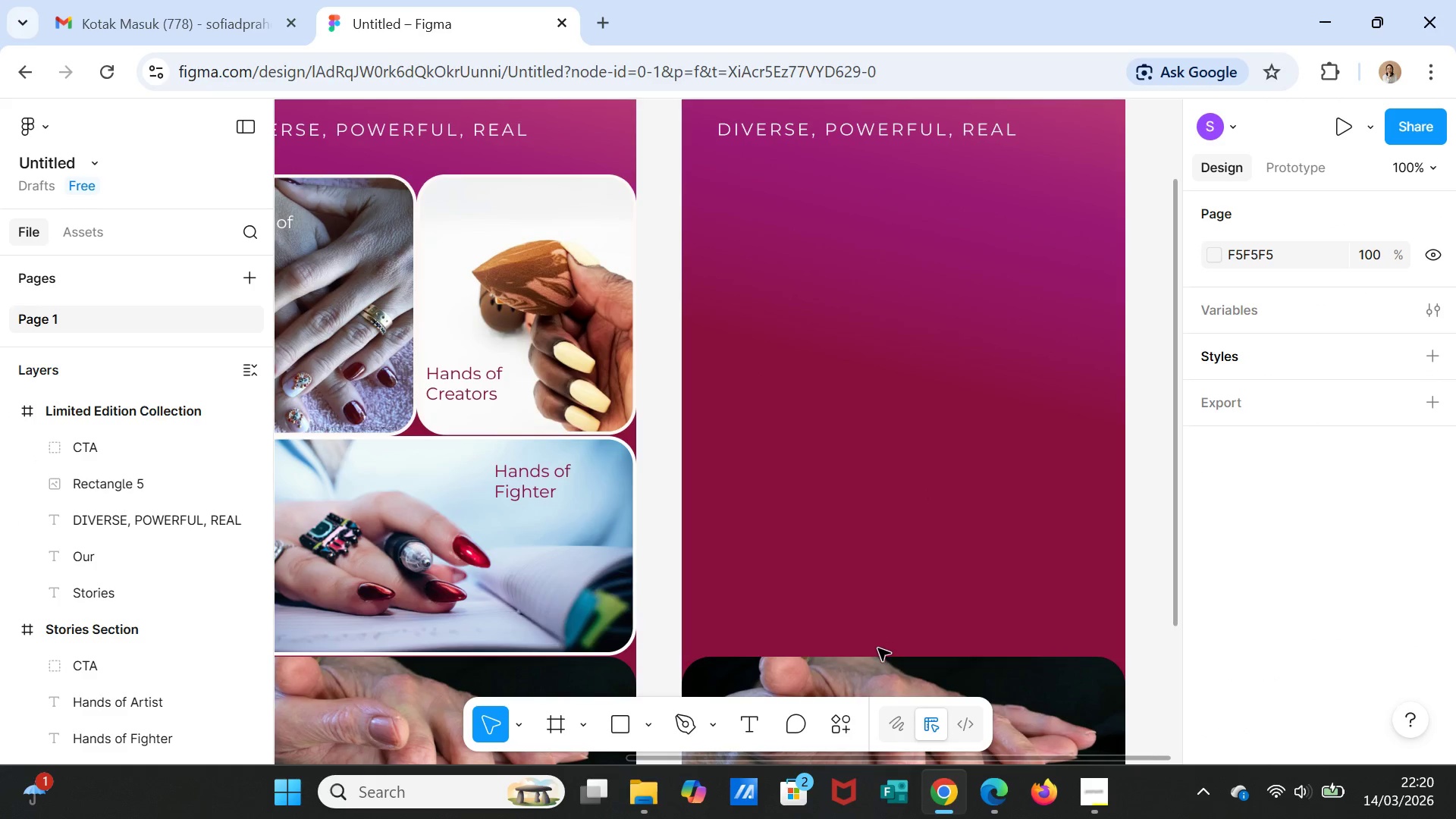 
left_click_drag(start_coordinate=[893, 671], to_coordinate=[897, 309])
 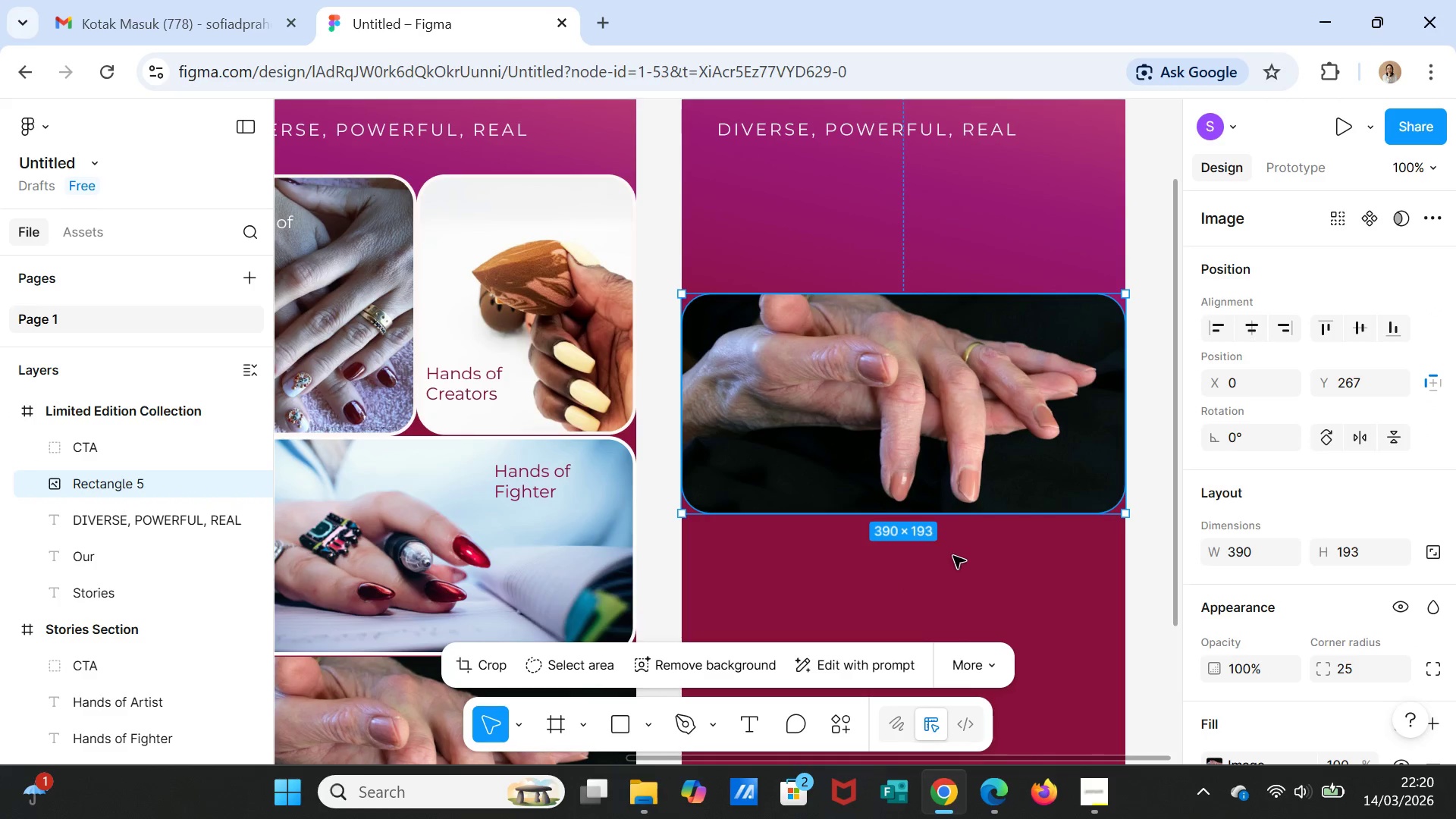 
scroll: coordinate [956, 557], scroll_direction: up, amount: 3.0
 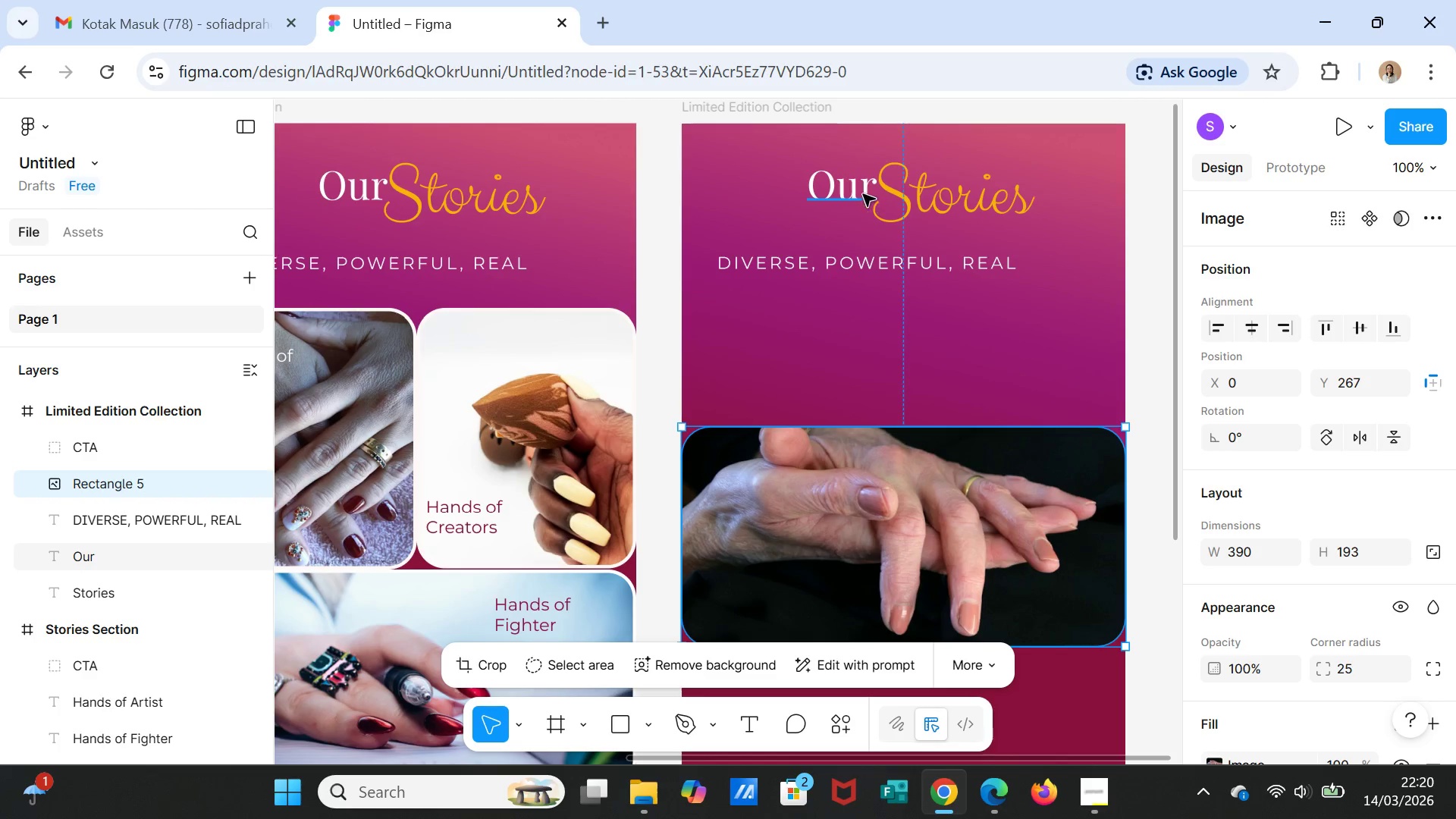 
wait(6.16)
 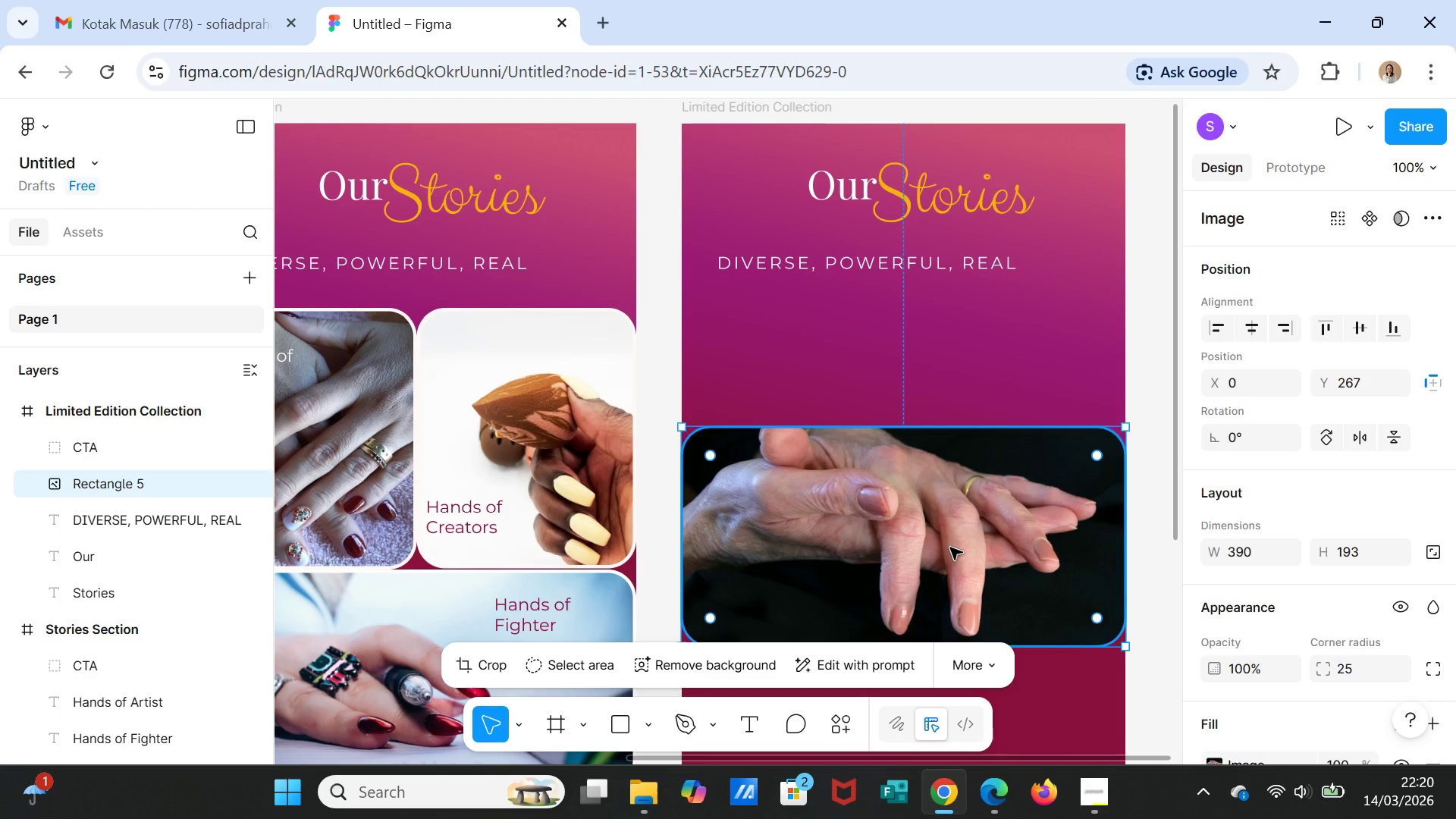 
left_click([924, 202])
 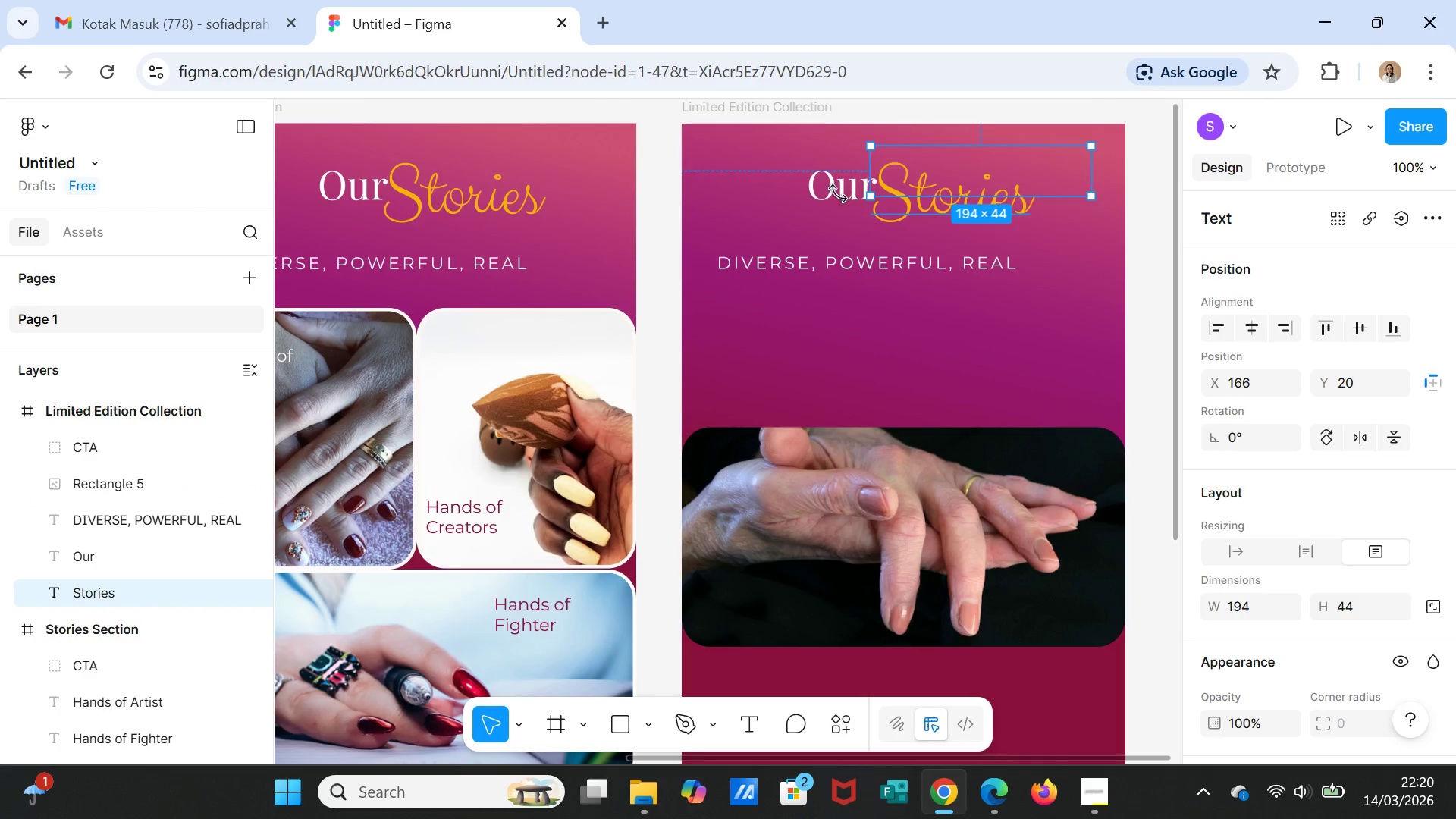 
left_click([833, 190])
 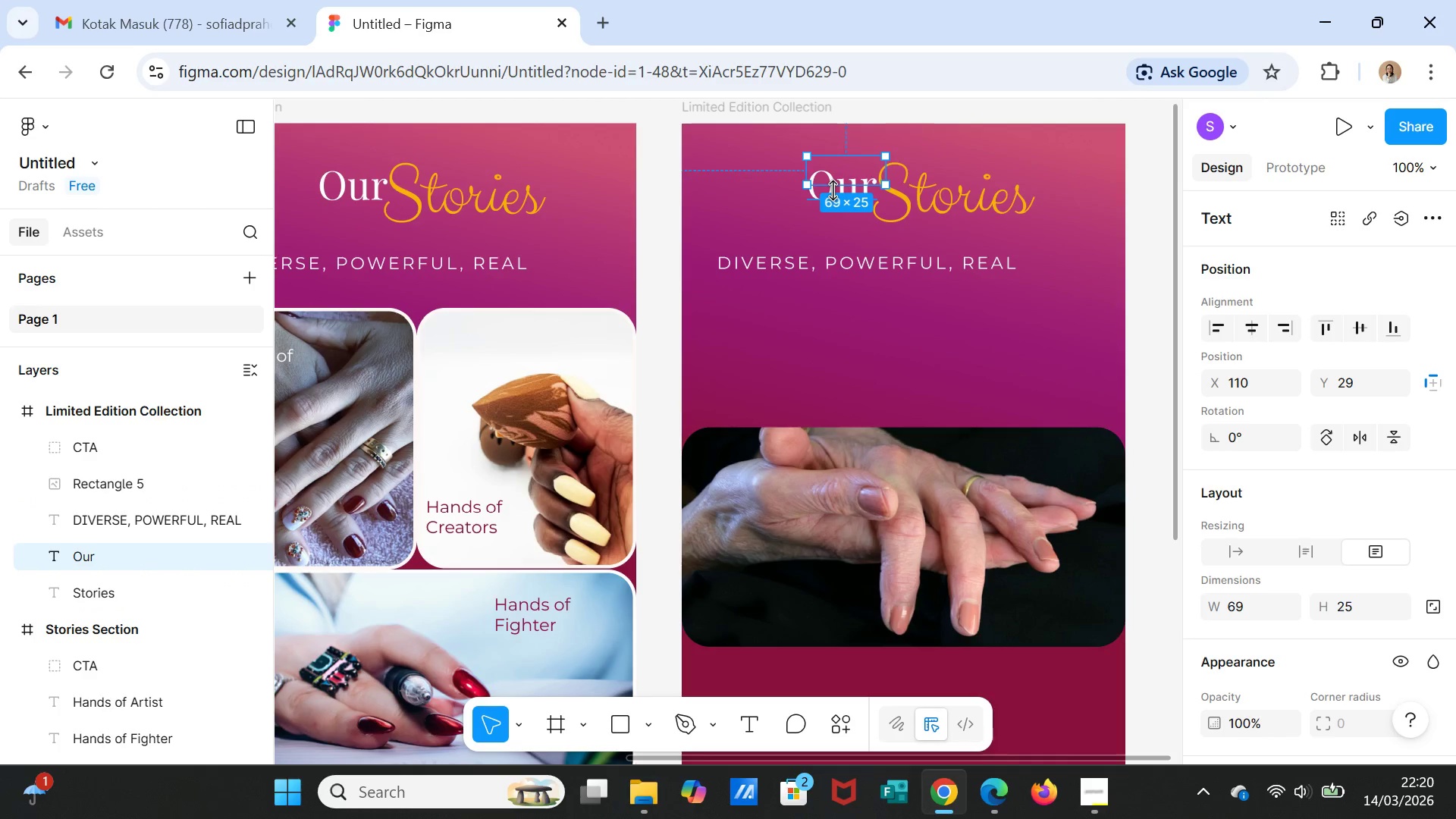 
key(Delete)
 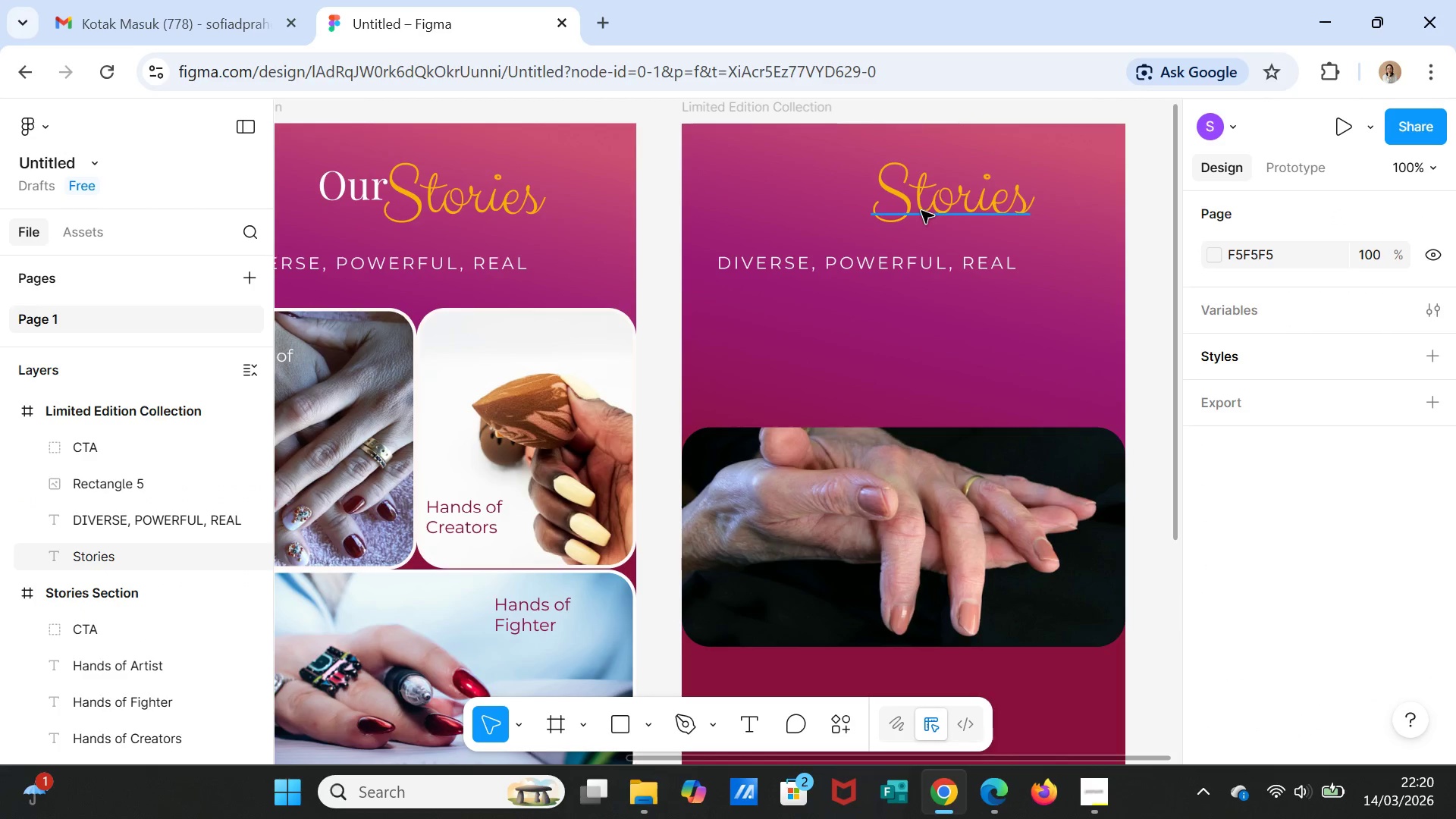 
double_click([921, 211])
 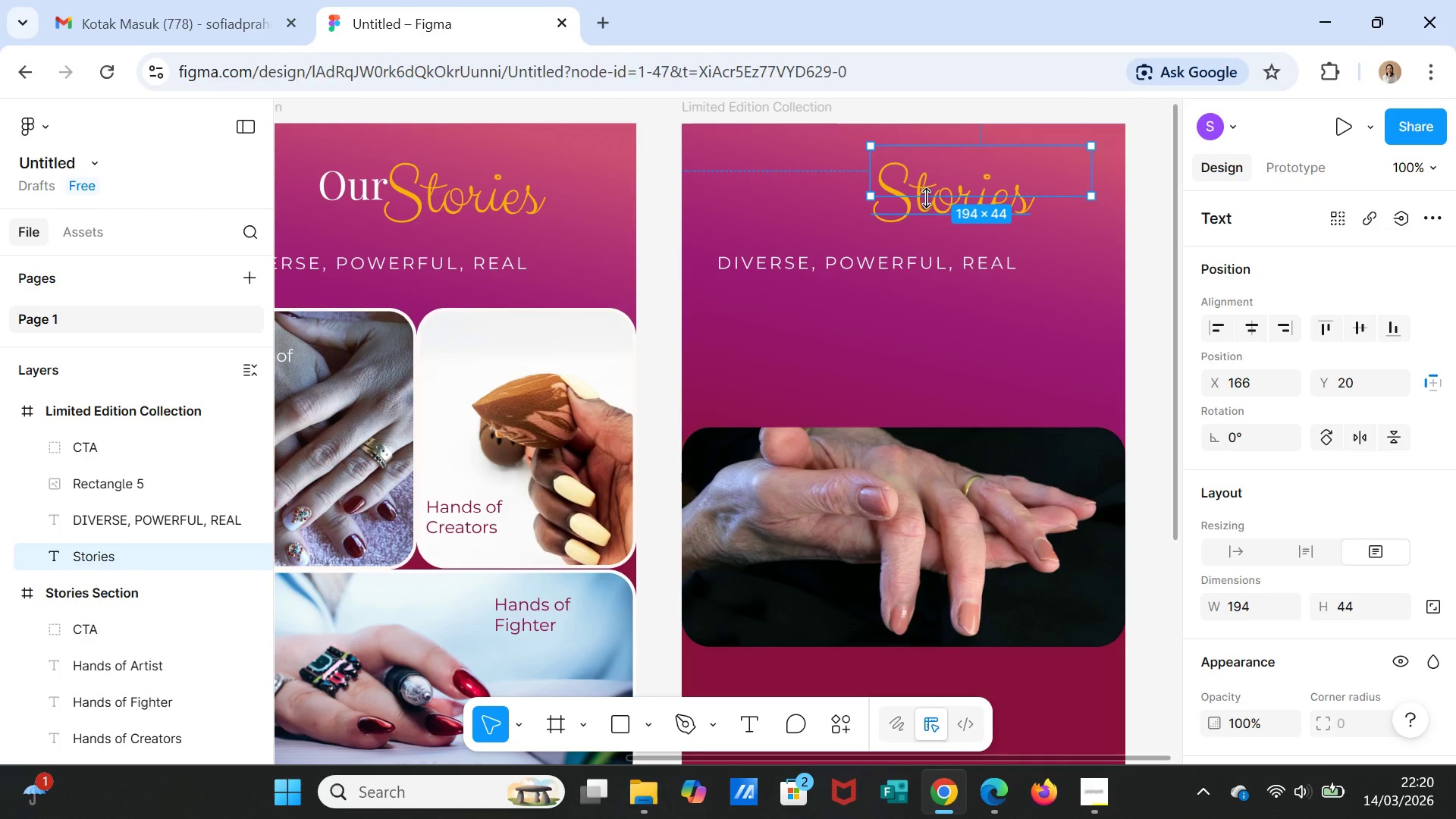 
left_click([960, 187])
 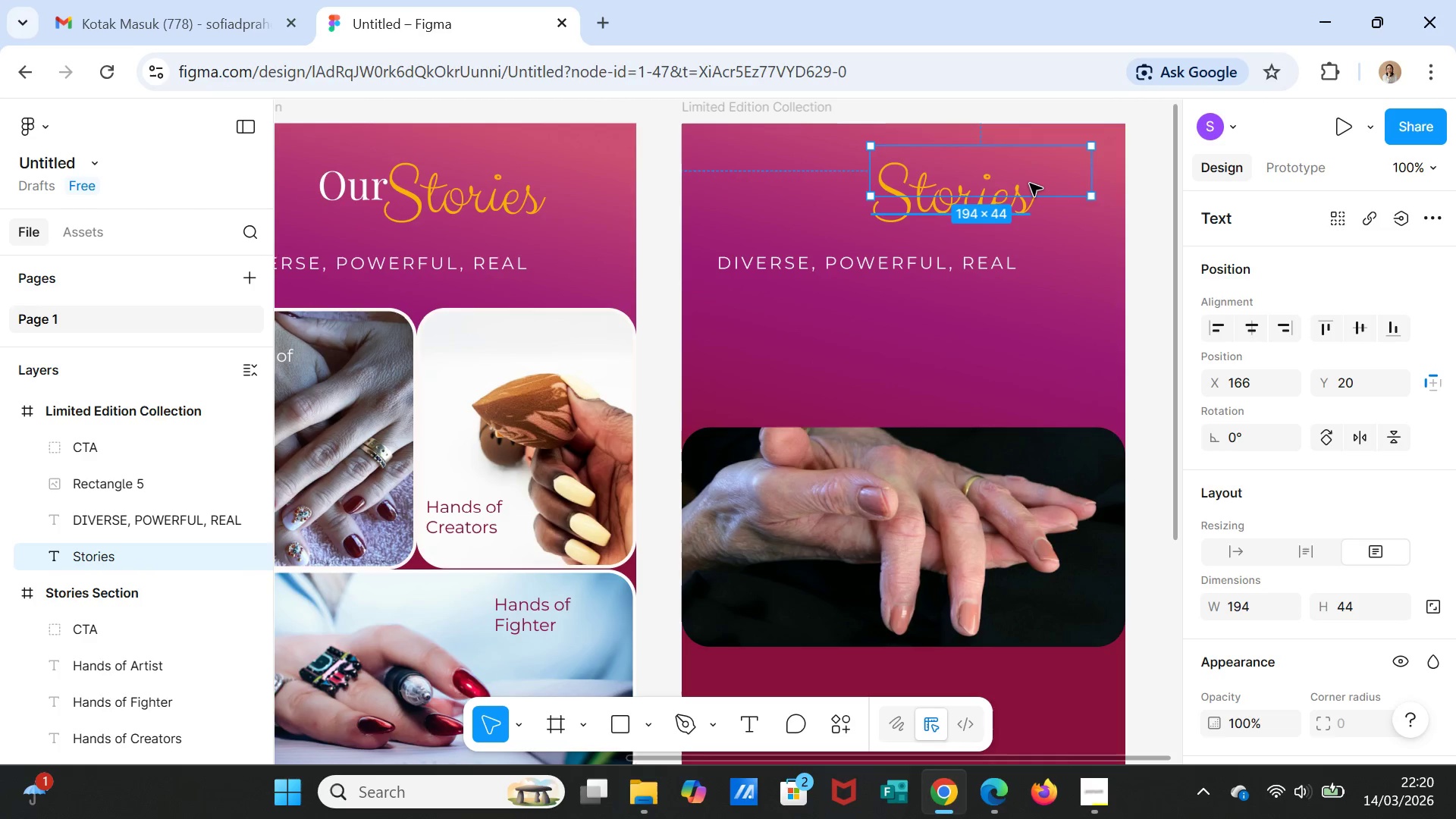 
double_click([1030, 184])
 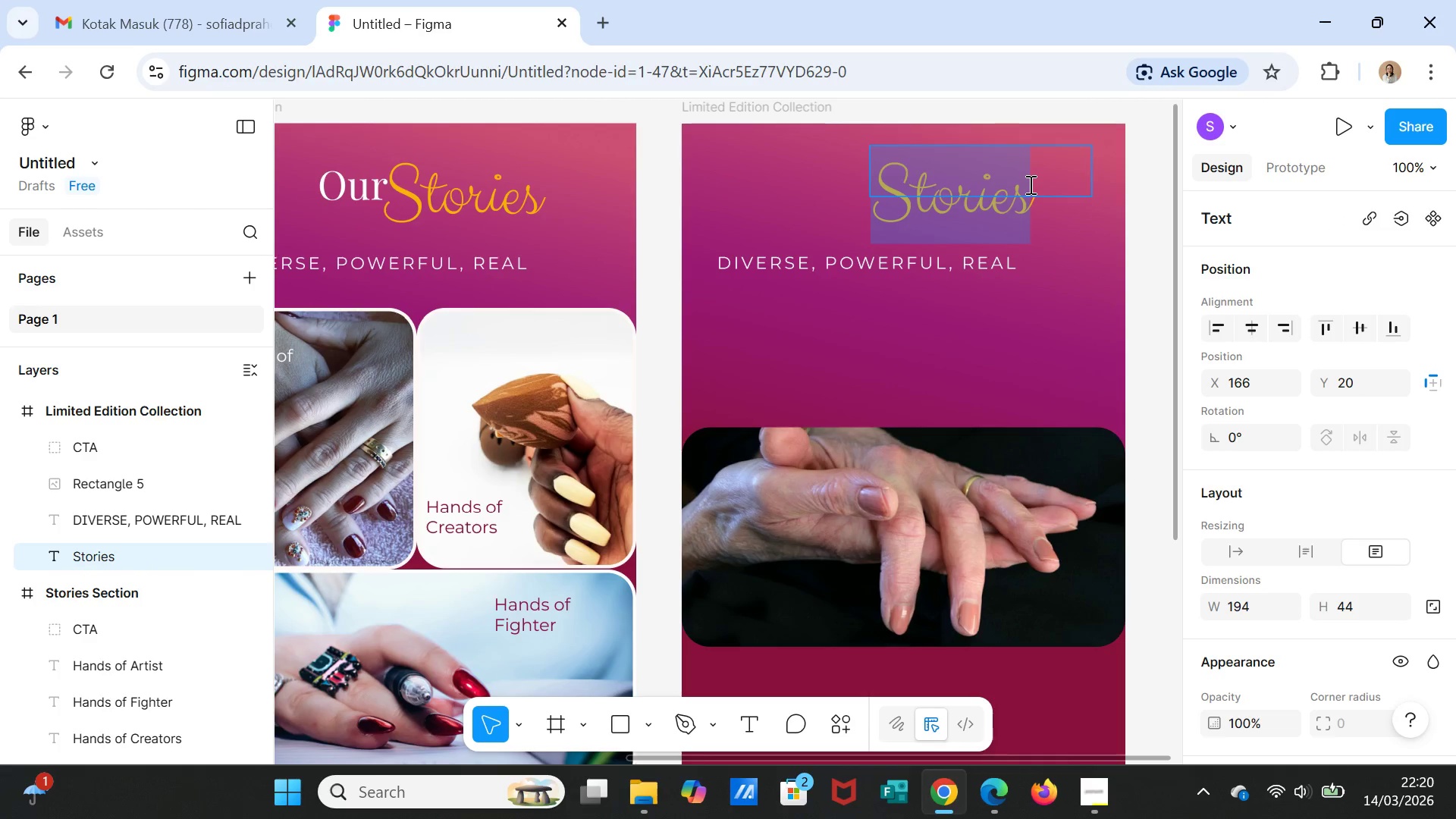 
type(Limited)
 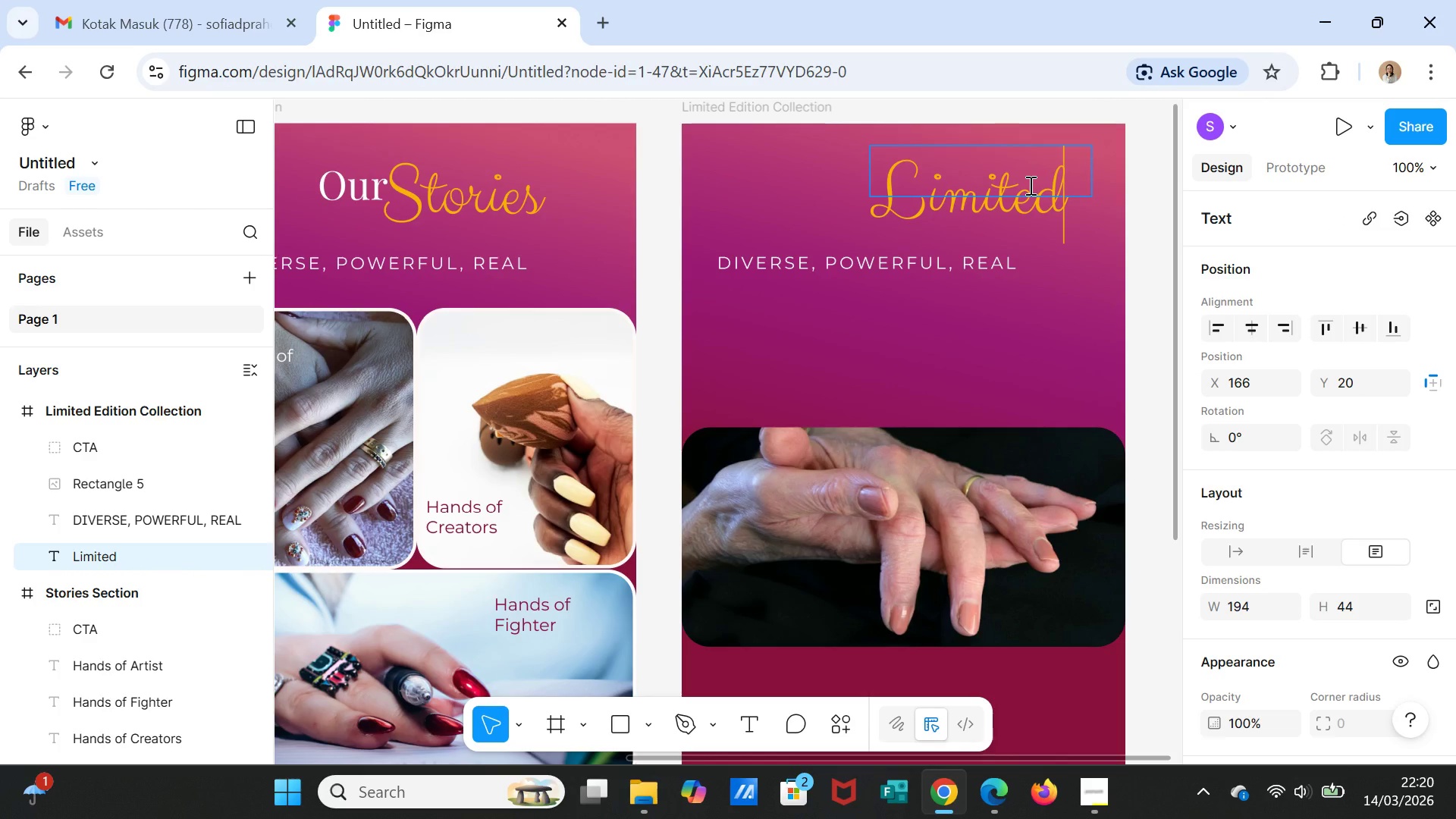 
key(Enter)
 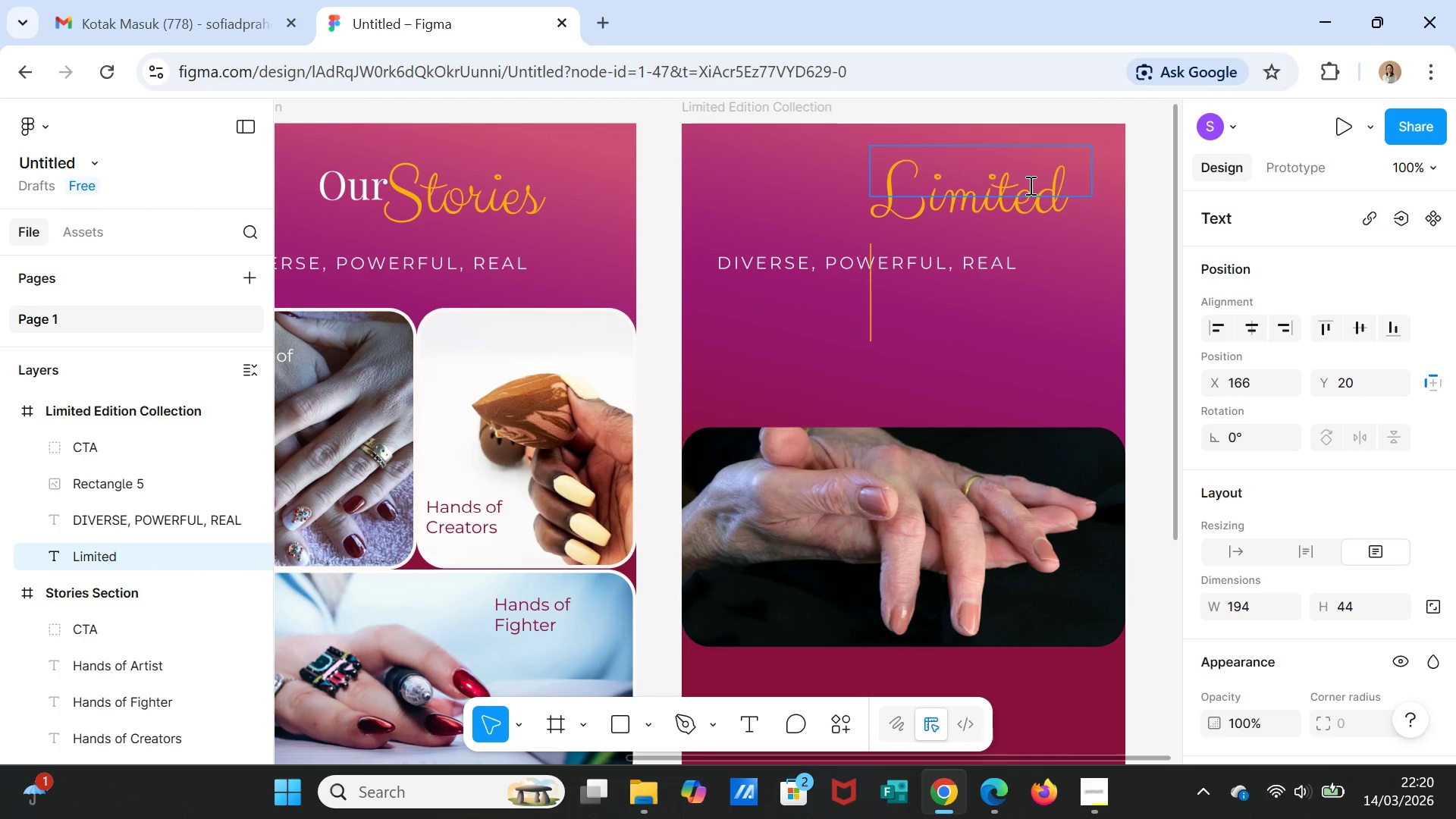 
type(Edition)
 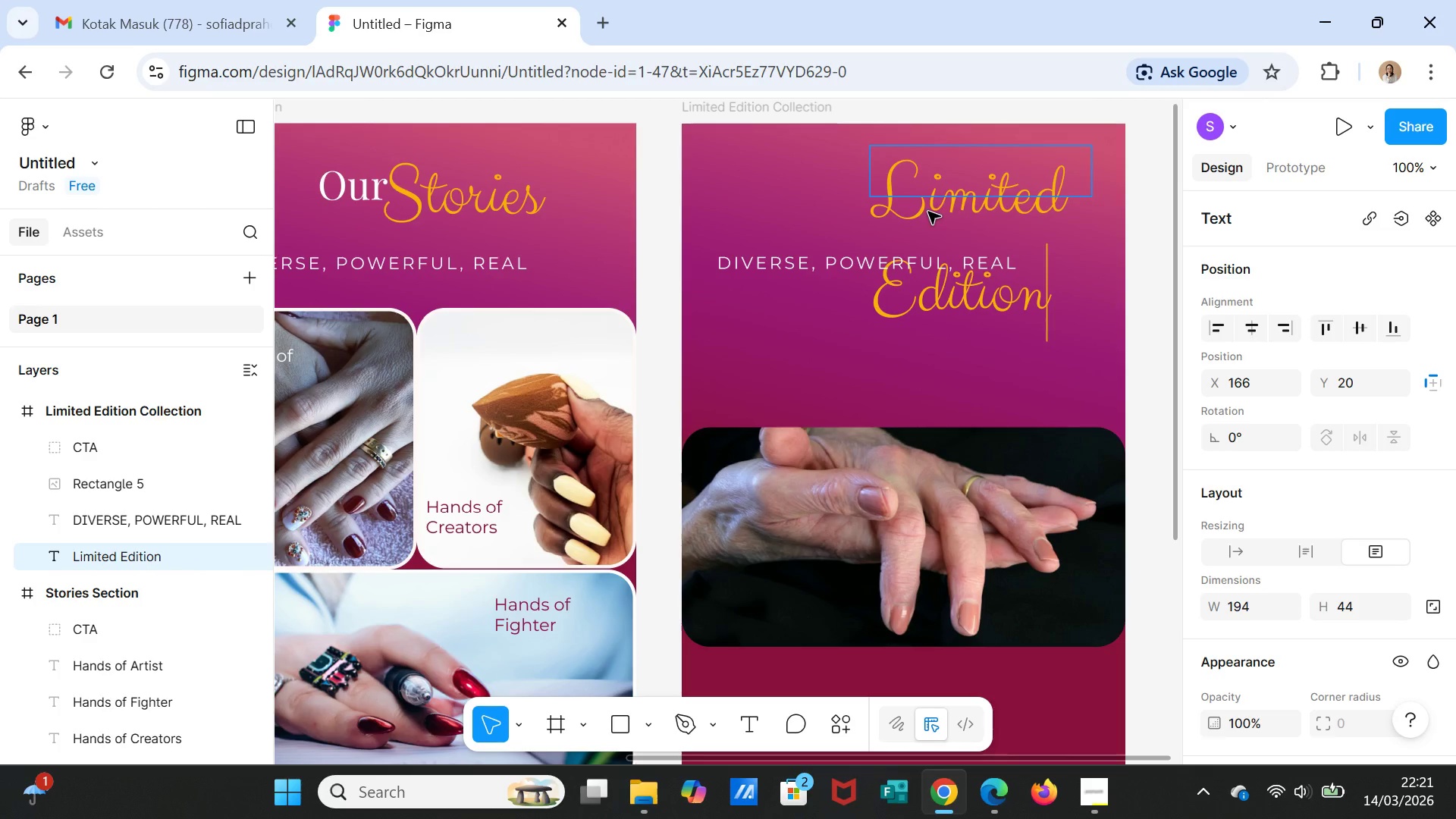 
left_click([933, 199])
 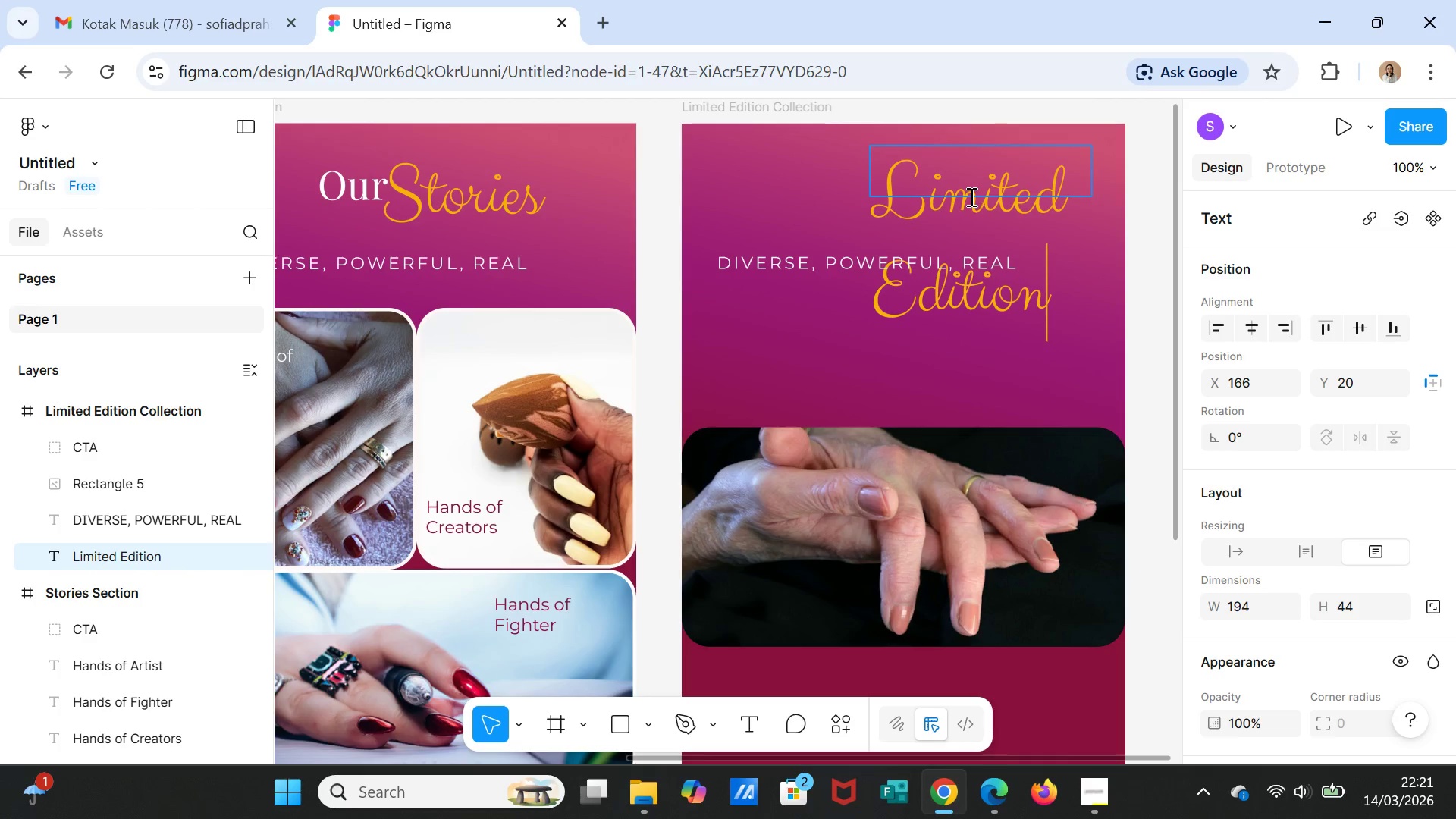 
double_click([970, 196])
 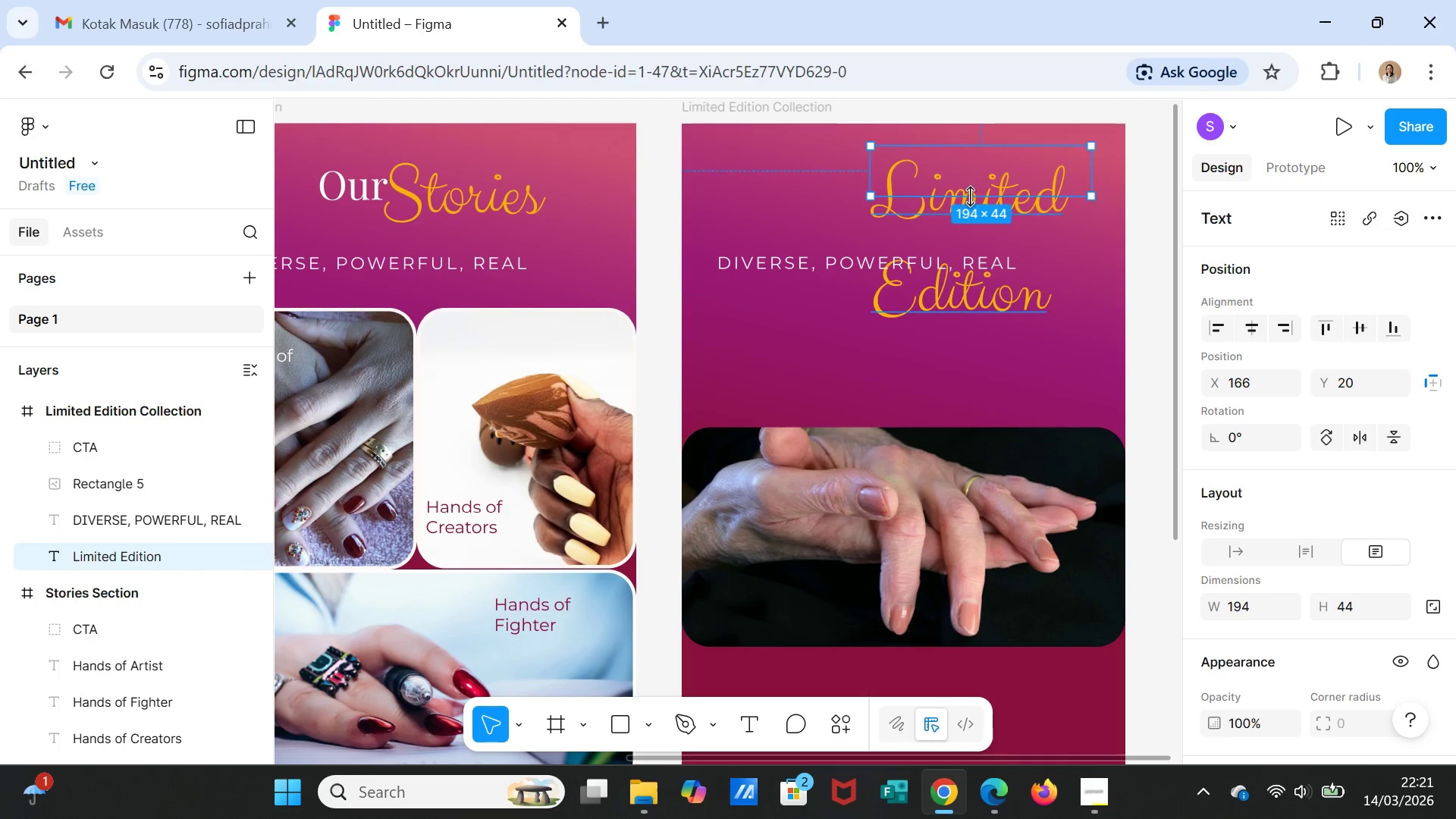 
triple_click([970, 196])
 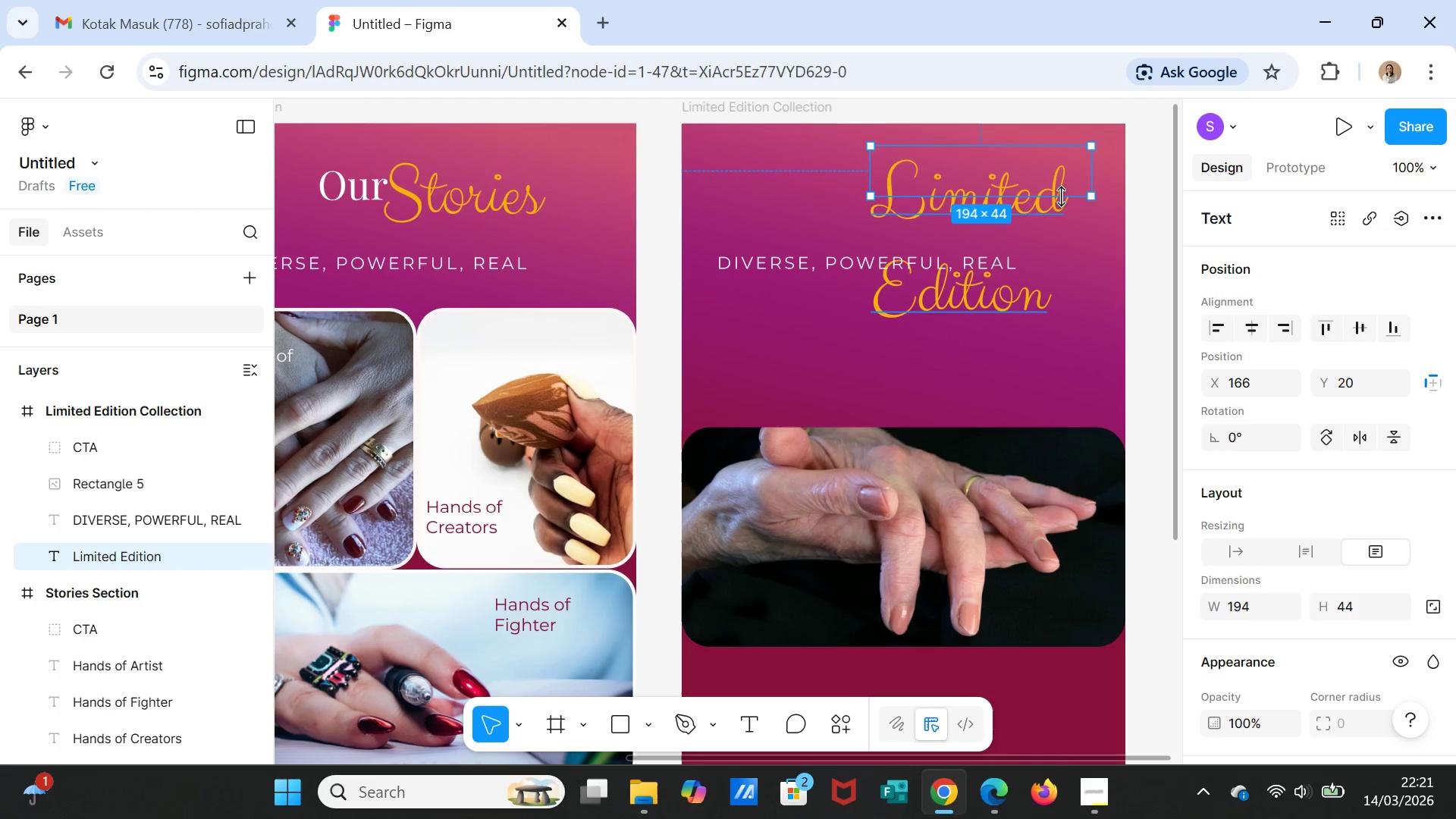 
double_click([1061, 196])
 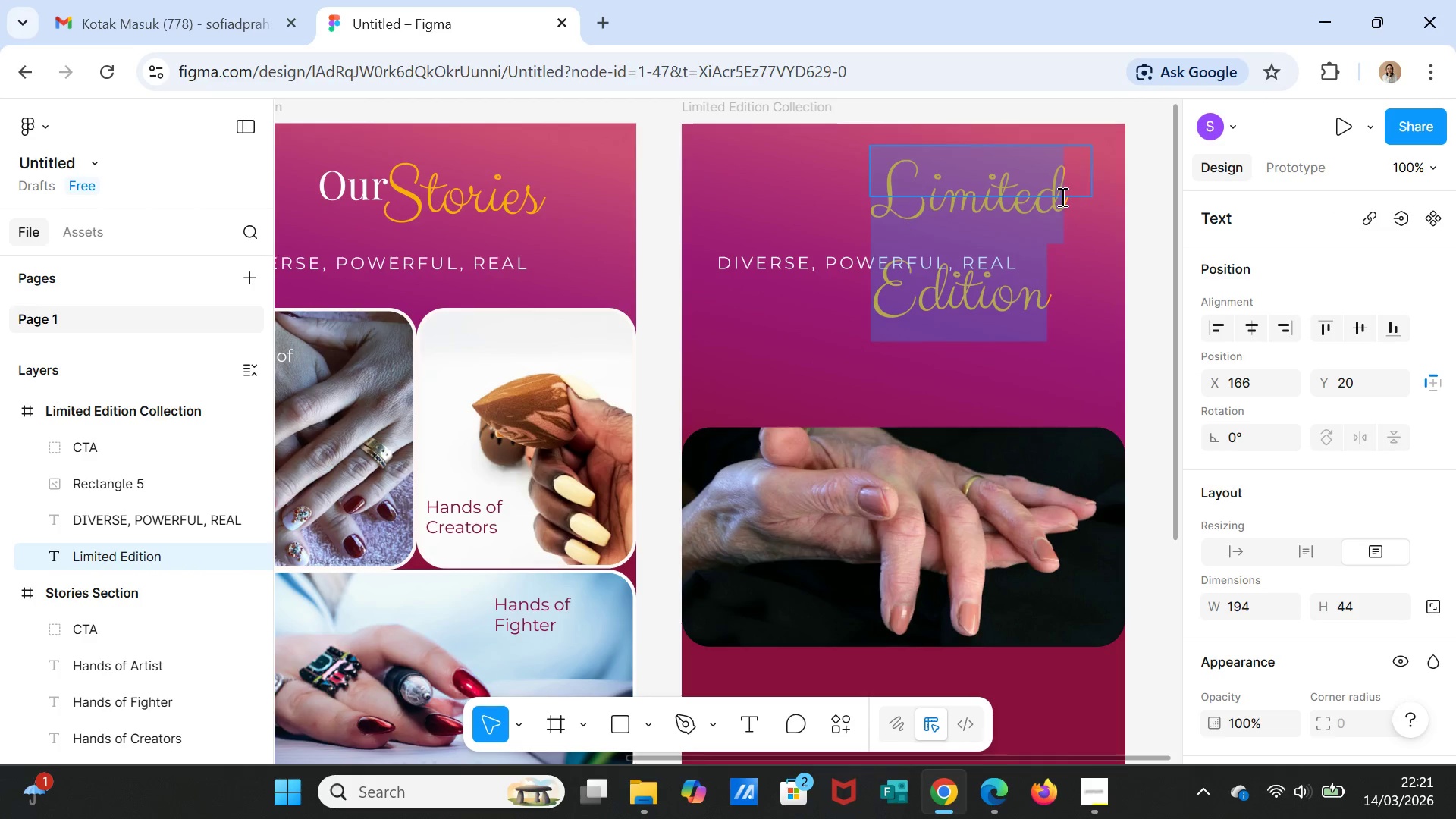 
triple_click([1061, 196])
 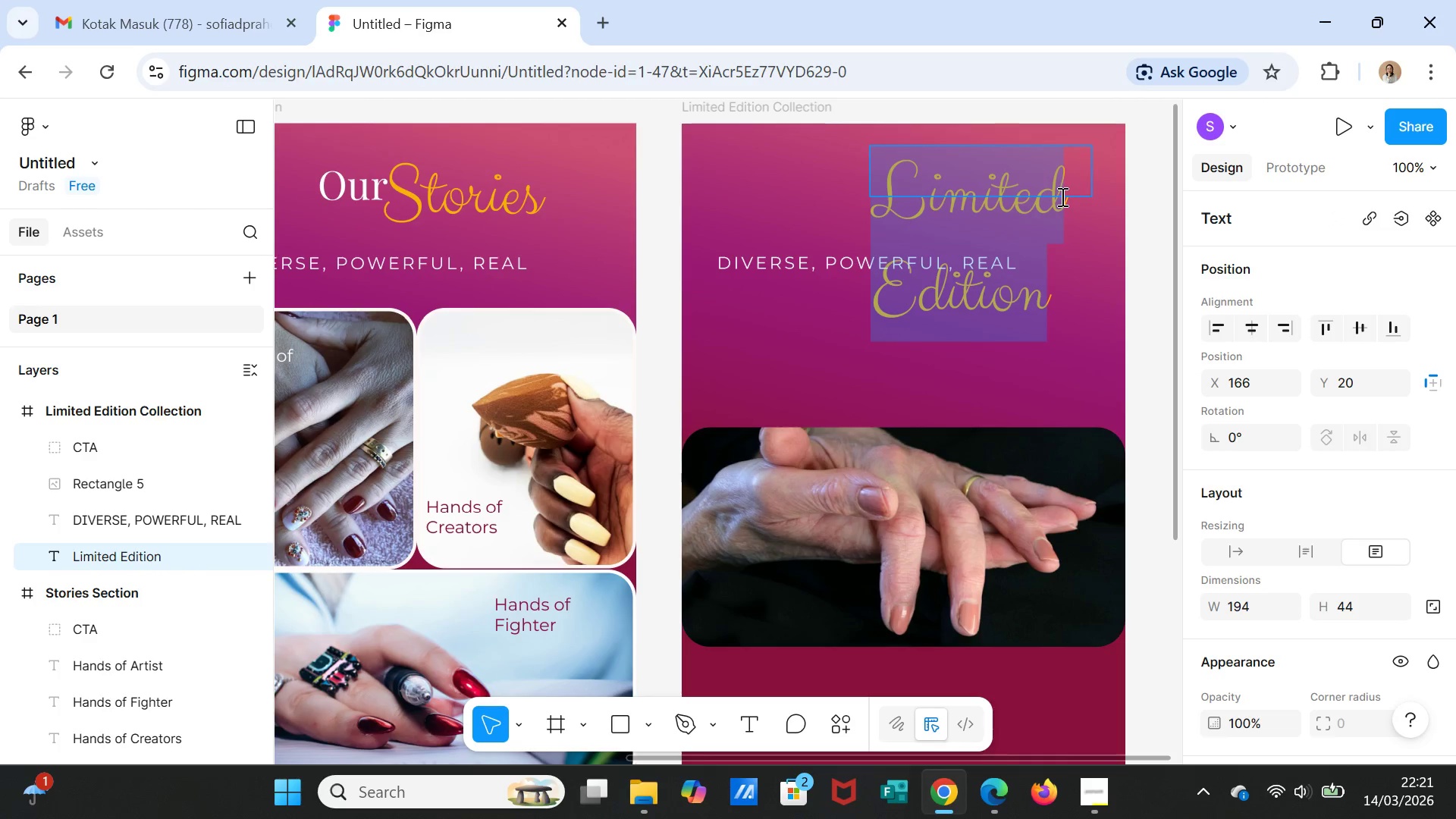 
left_click([1061, 196])
 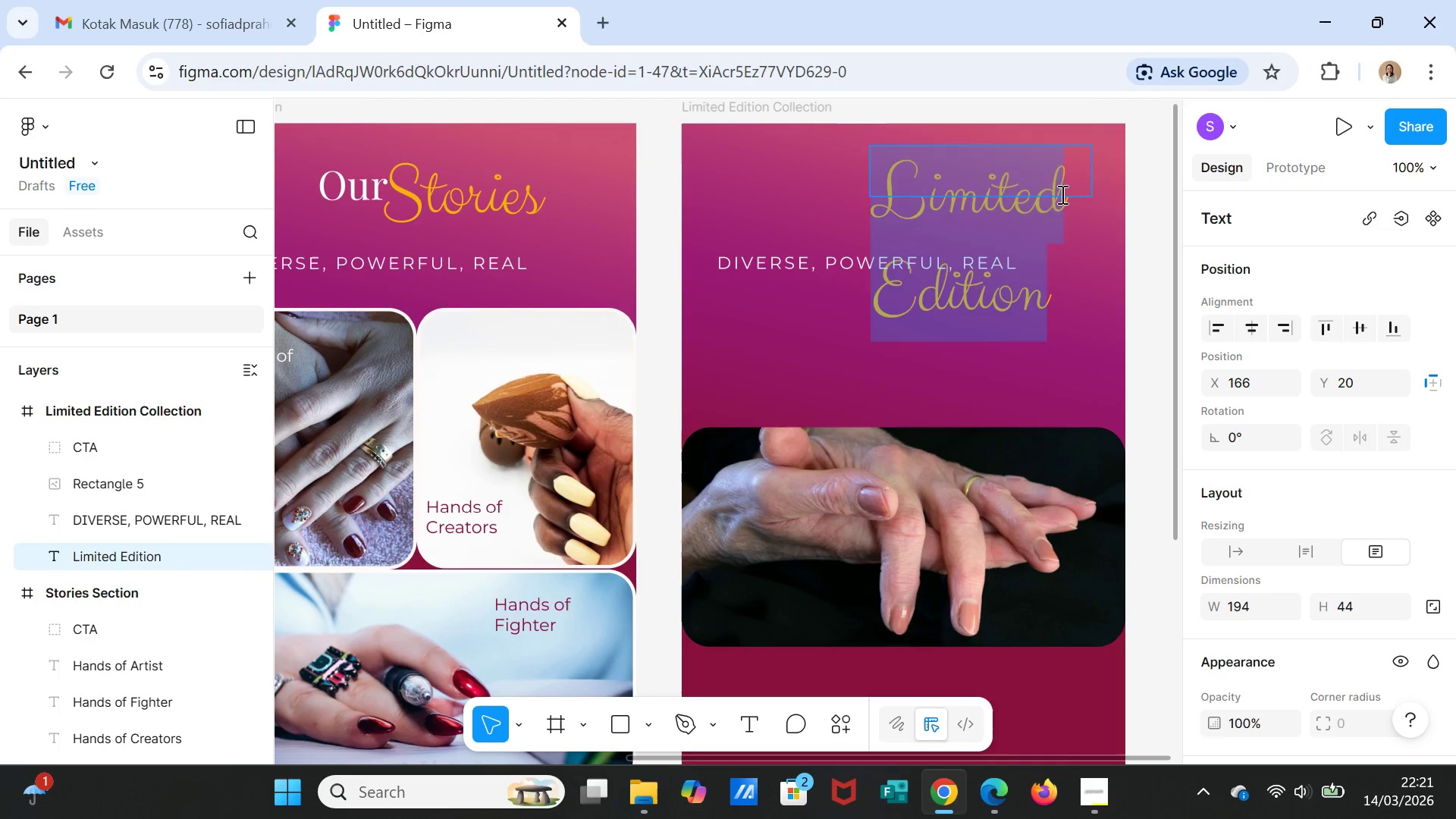 
double_click([1061, 194])
 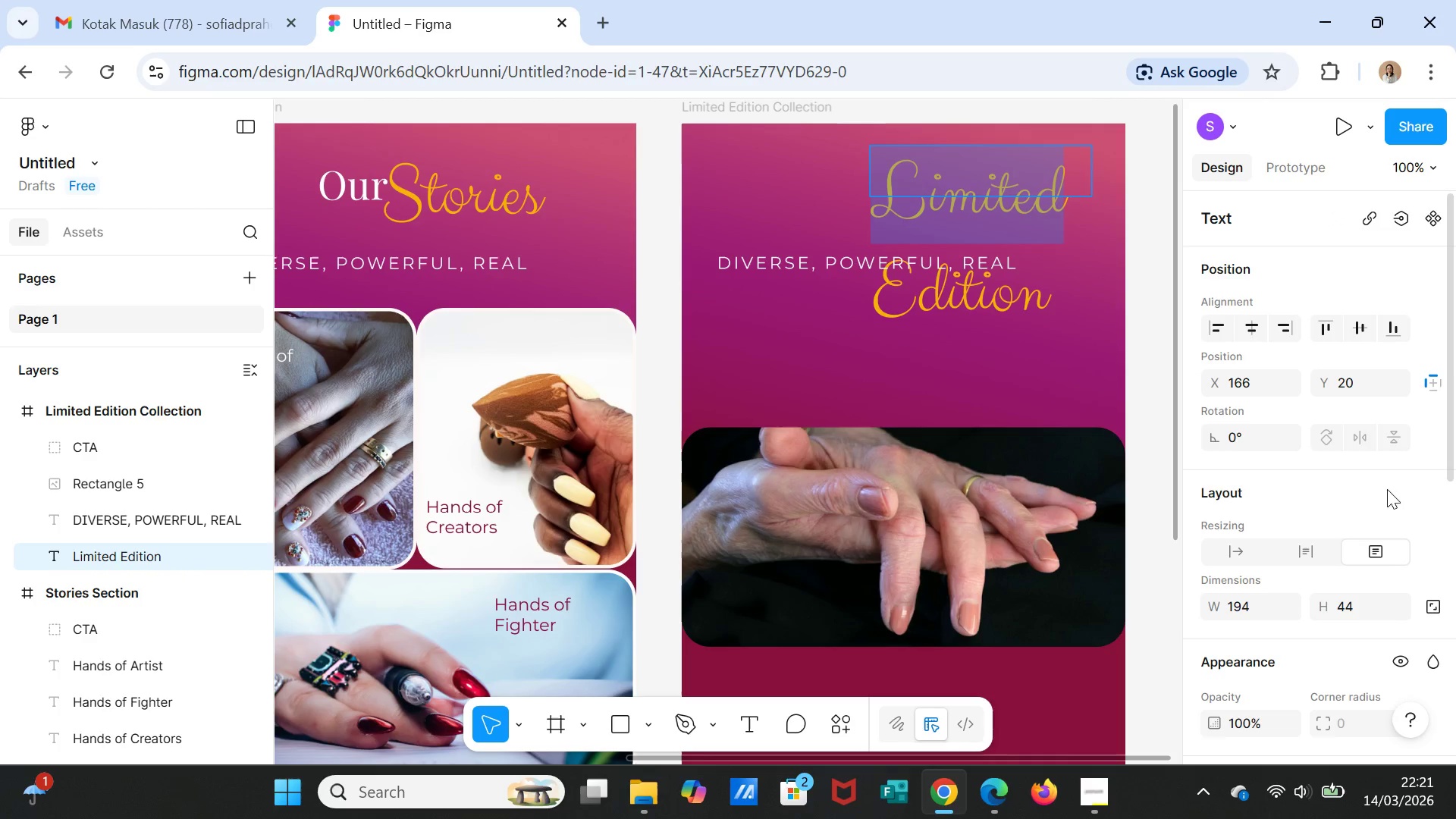 
scroll: coordinate [1376, 532], scroll_direction: down, amount: 3.0
 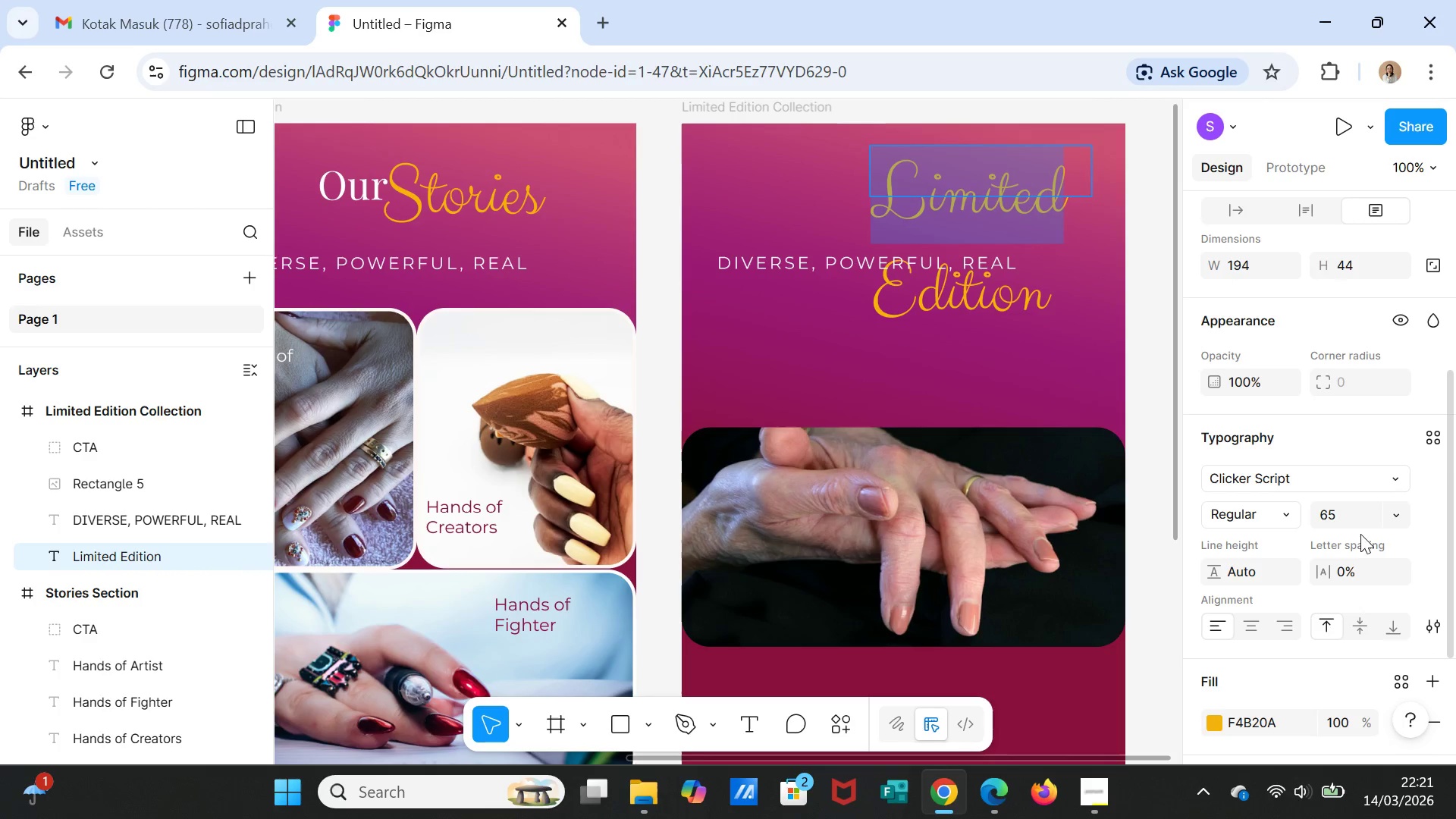 
left_click([1351, 517])
 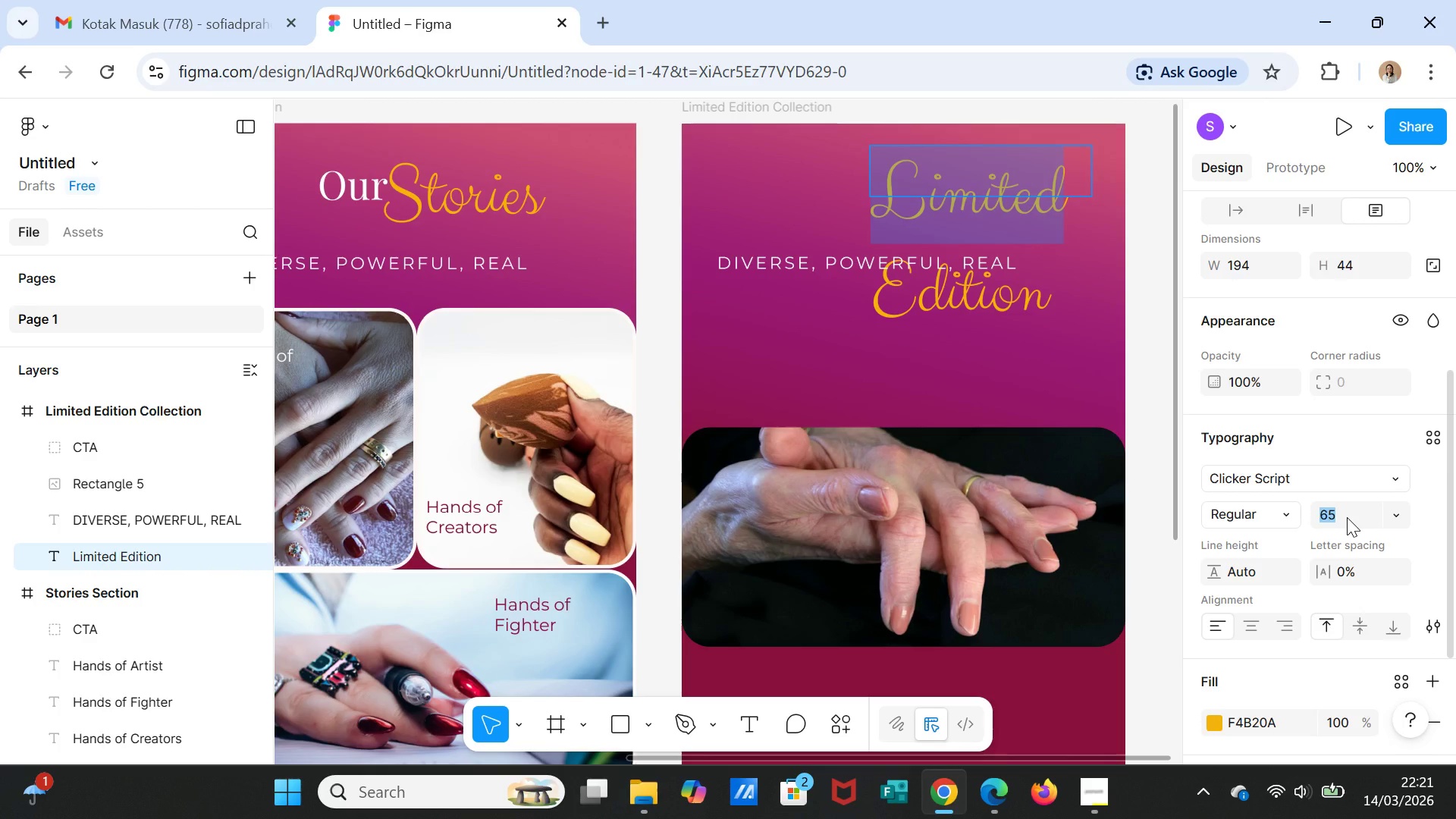 
type(40)
 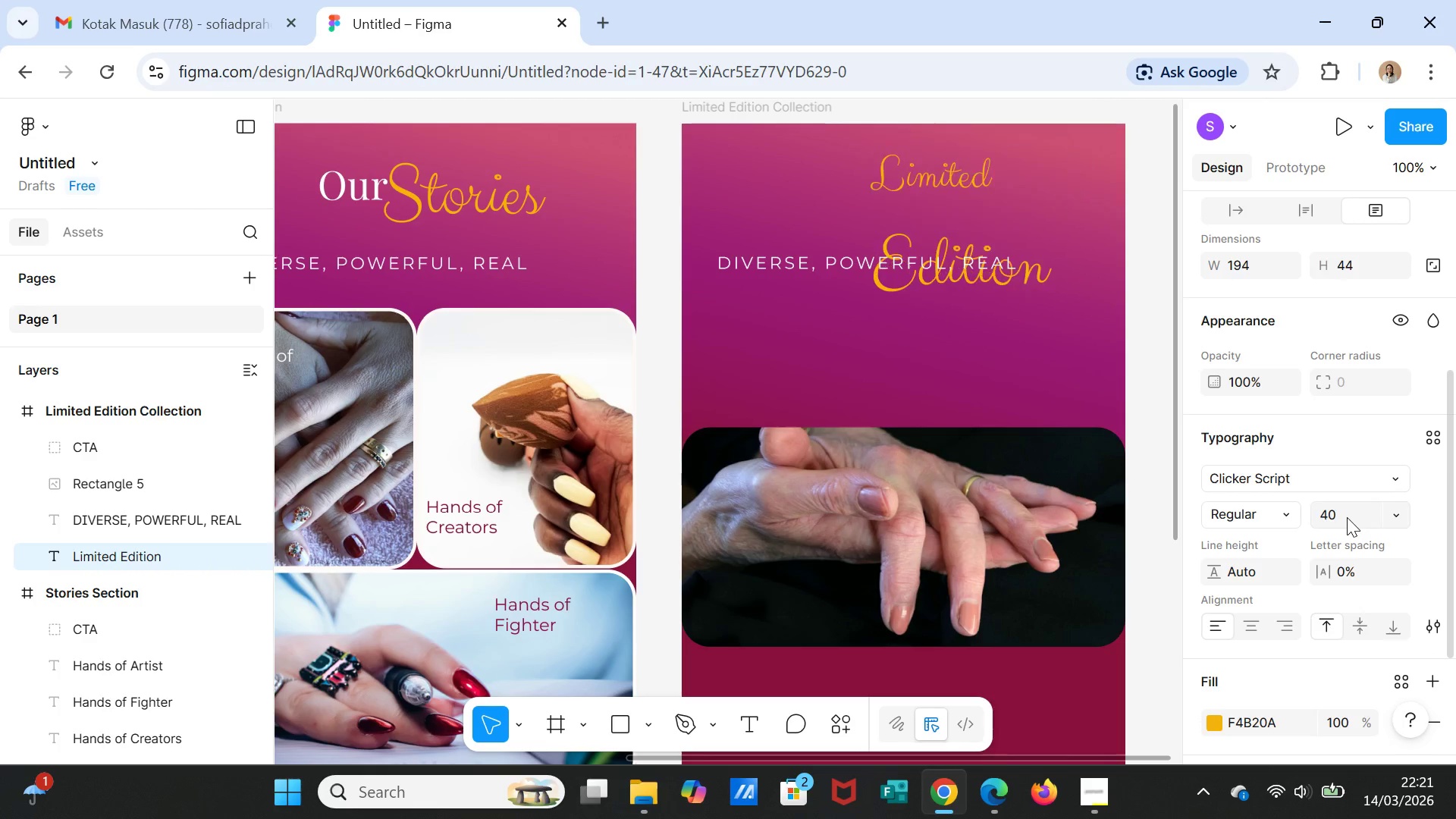 
key(Enter)
 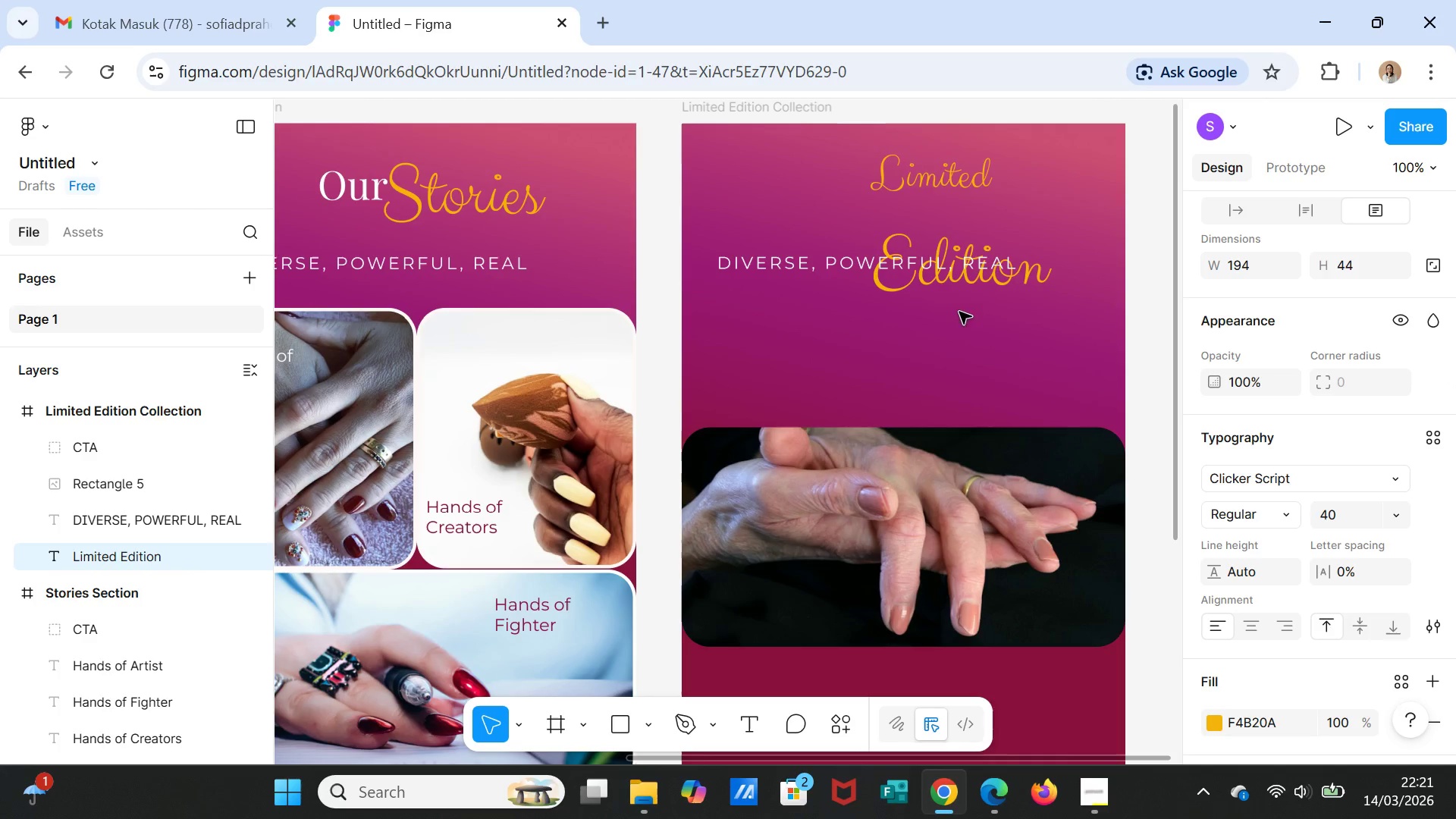 
left_click([952, 281])
 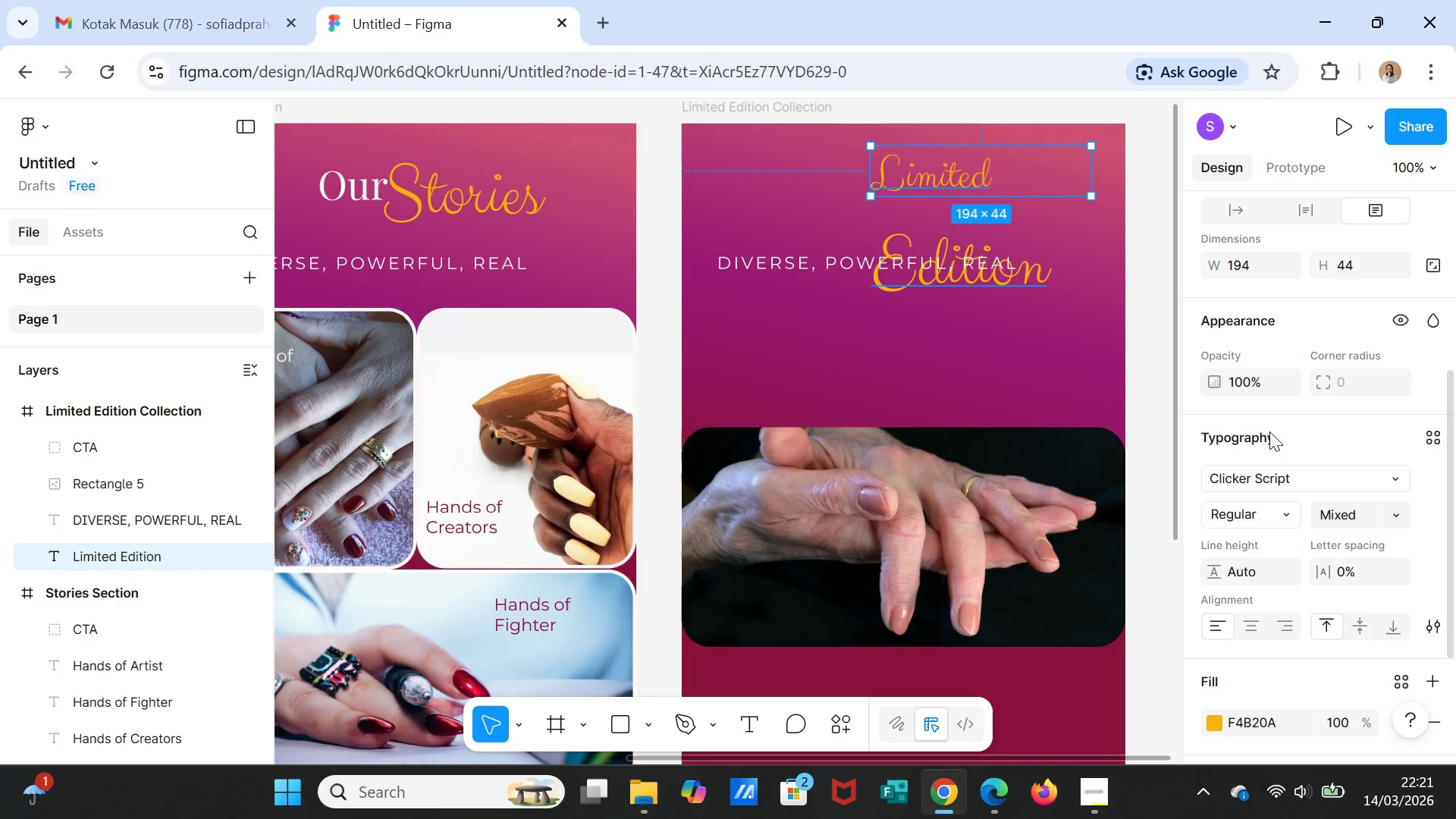 
scroll: coordinate [1363, 594], scroll_direction: down, amount: 2.0
 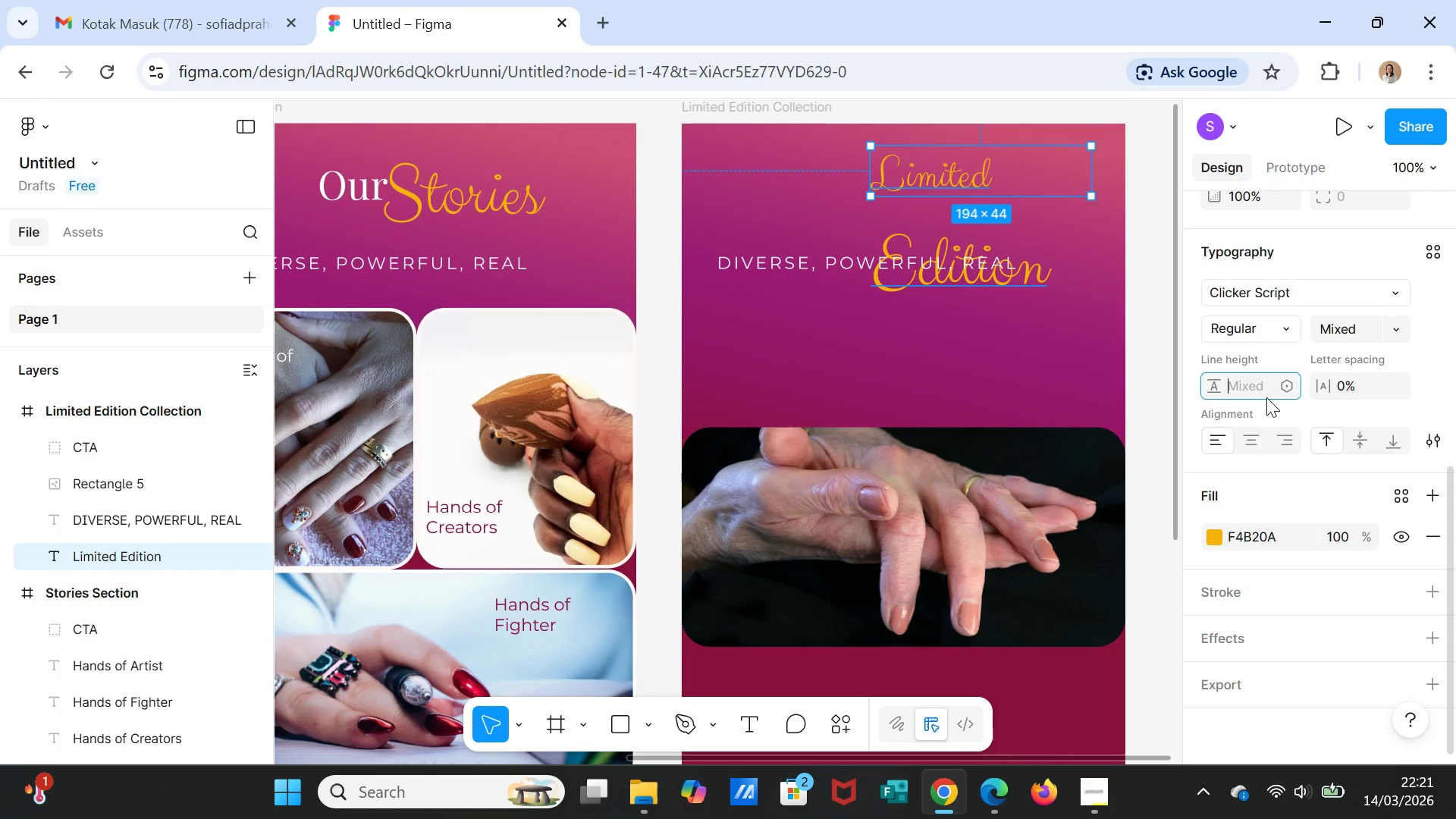 
type(20)
 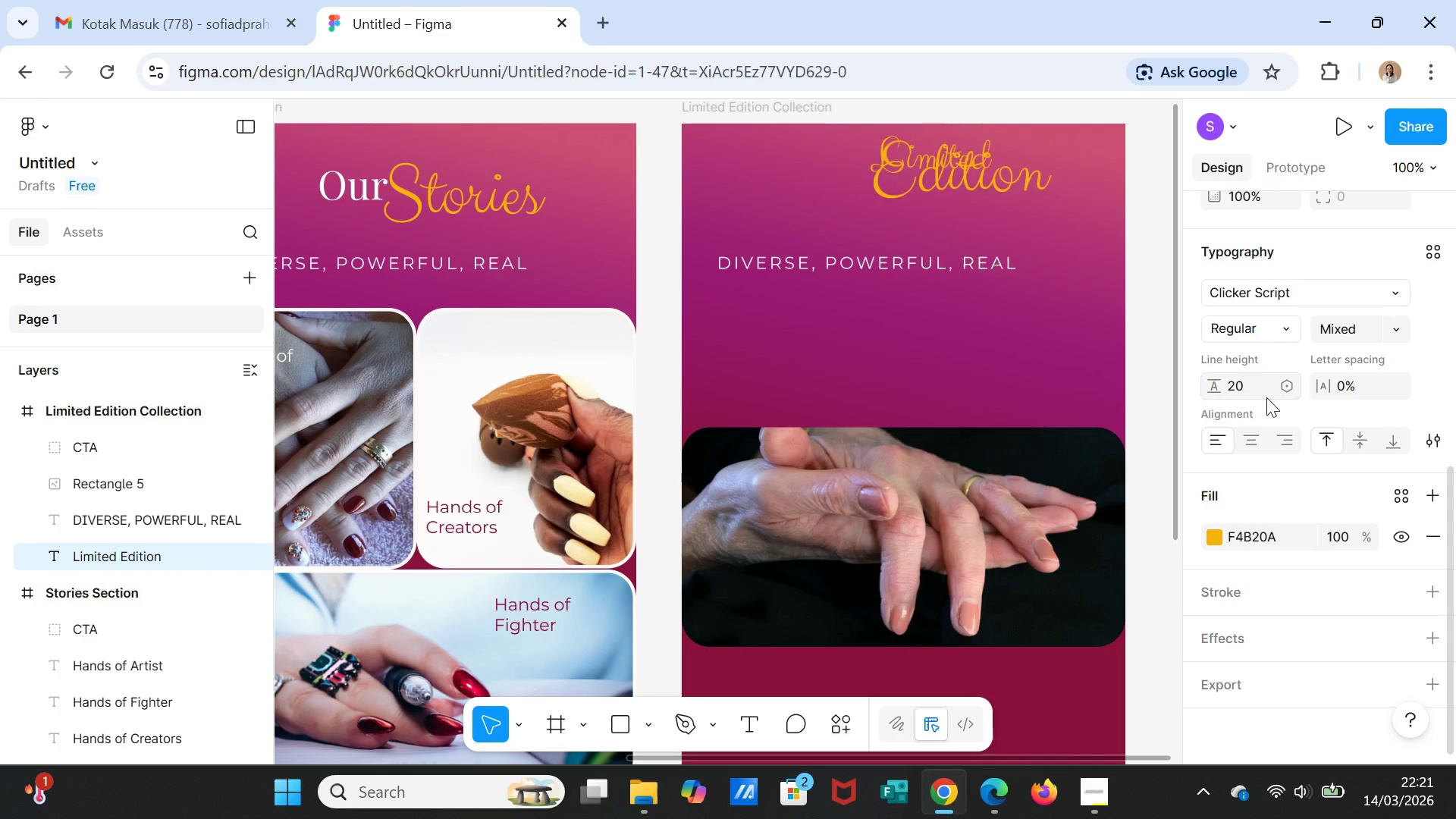 
key(Enter)
 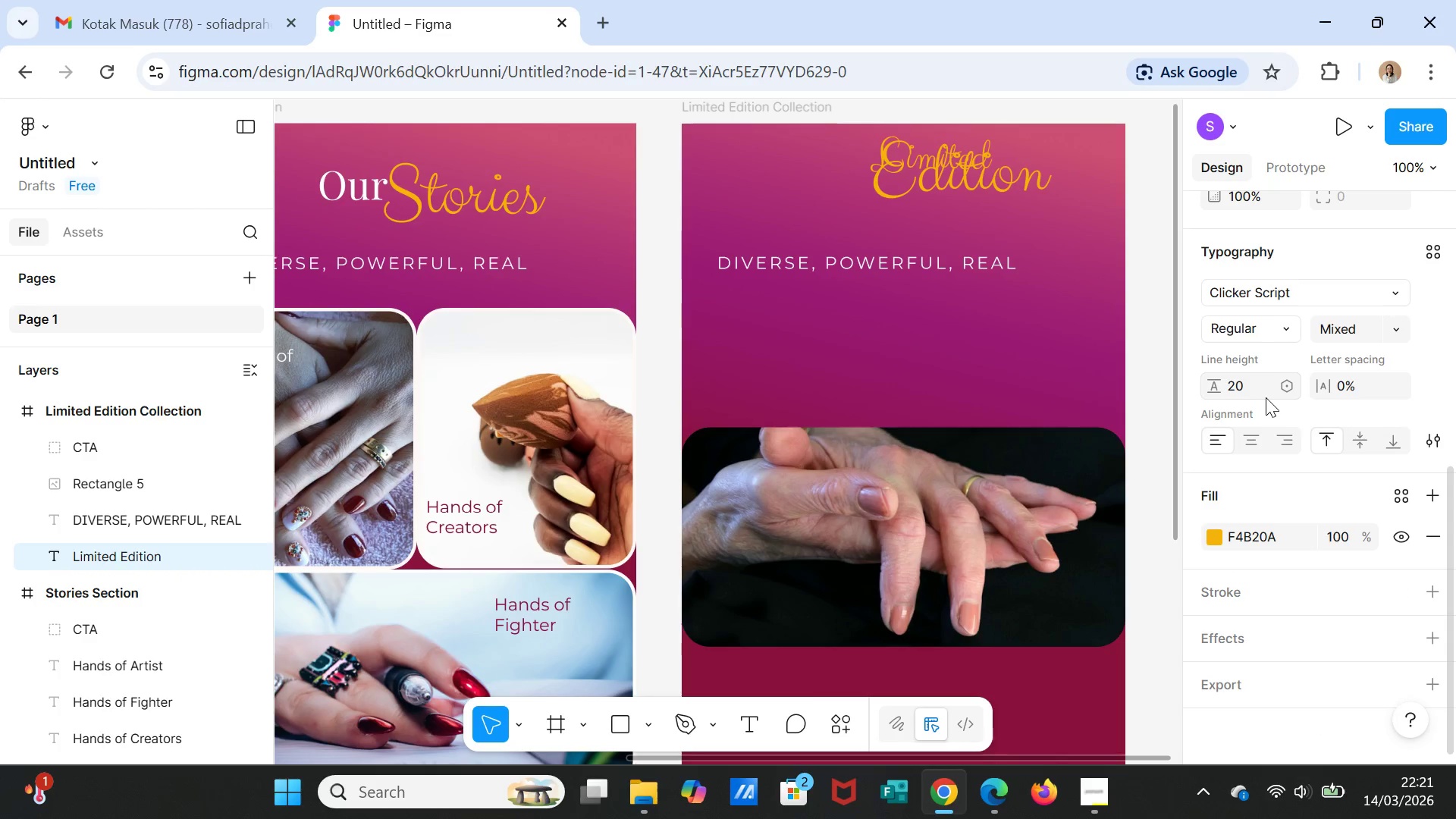 
left_click([1252, 392])
 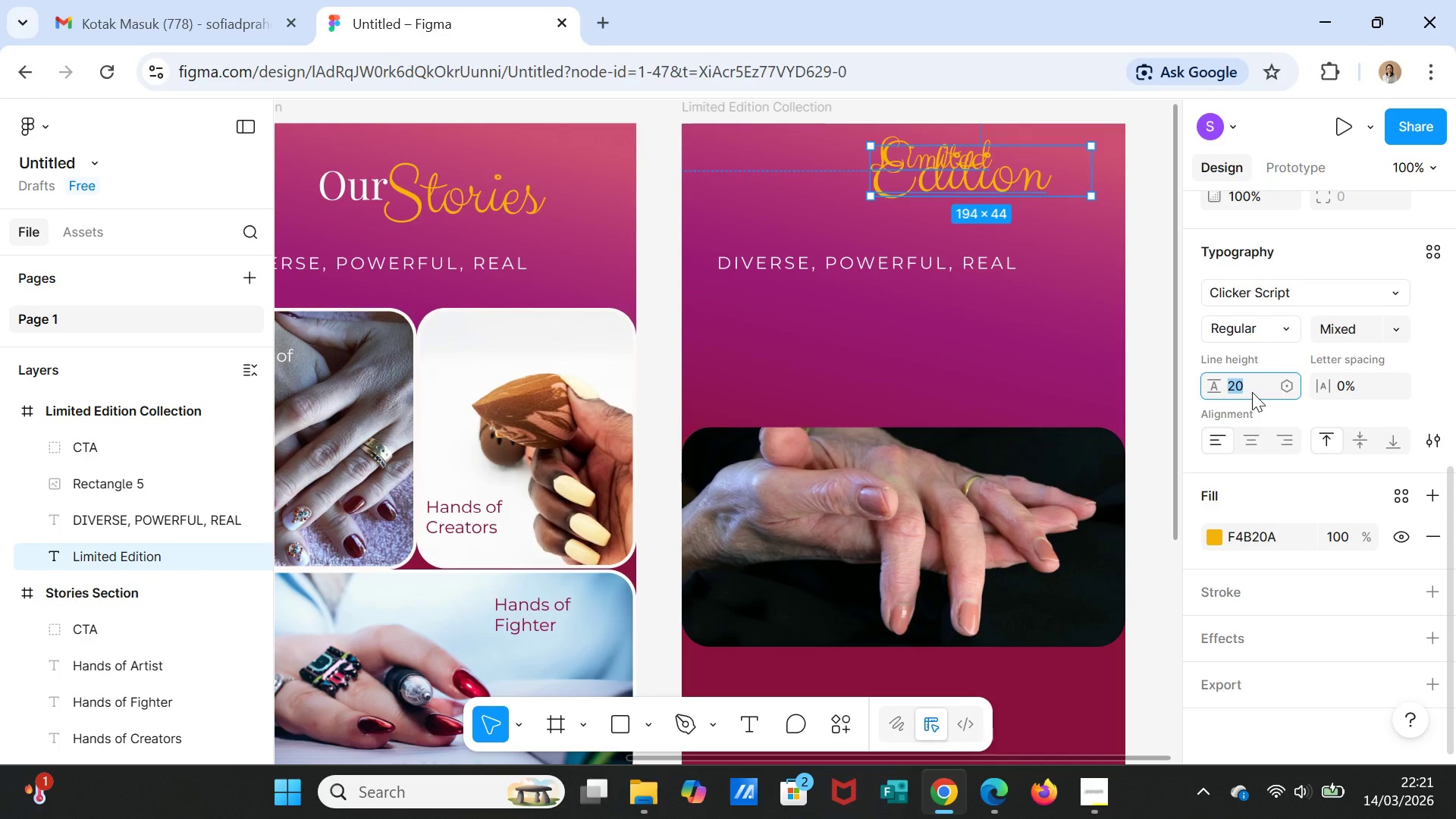 
type(25)
 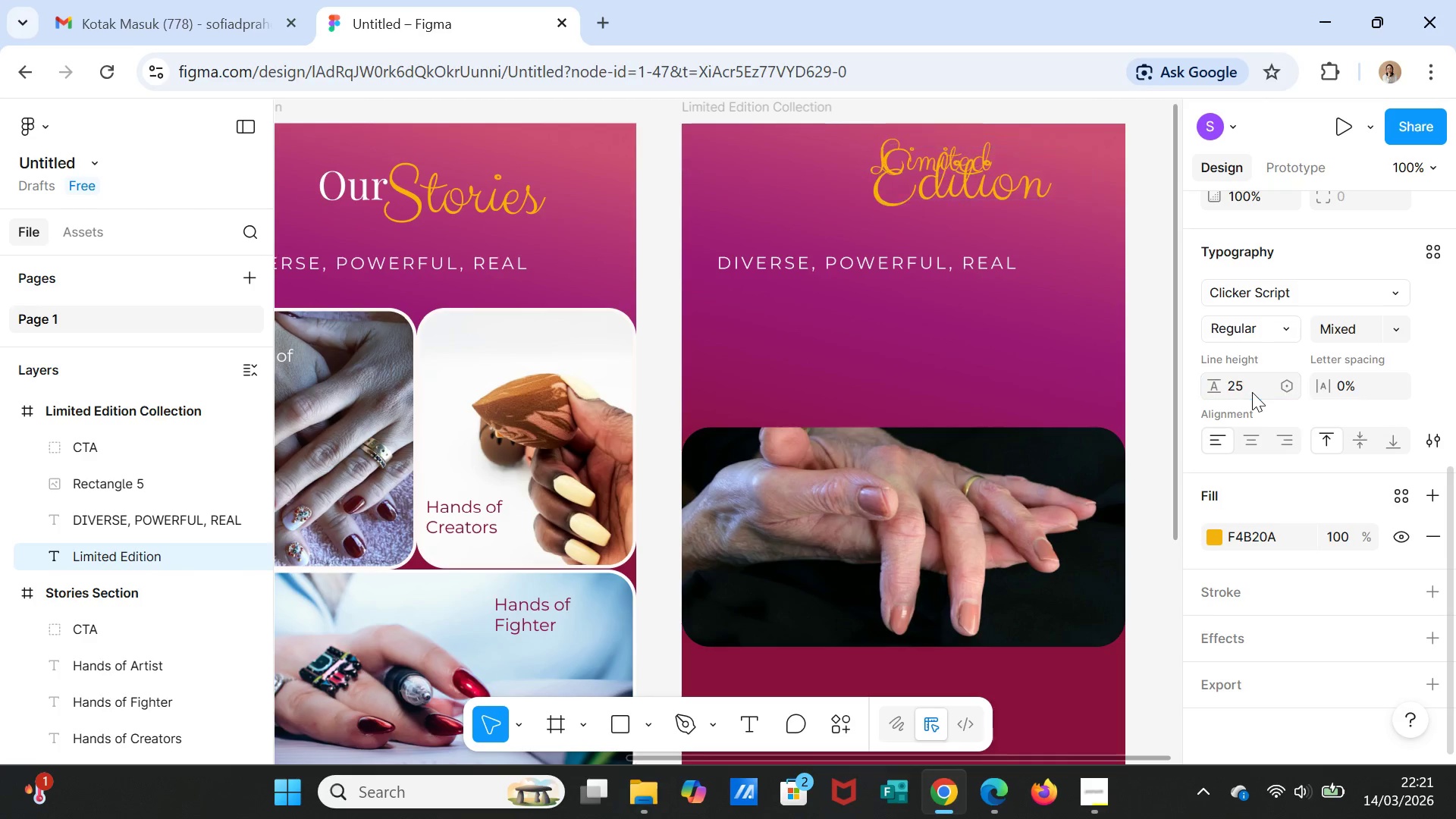 
key(Enter)
 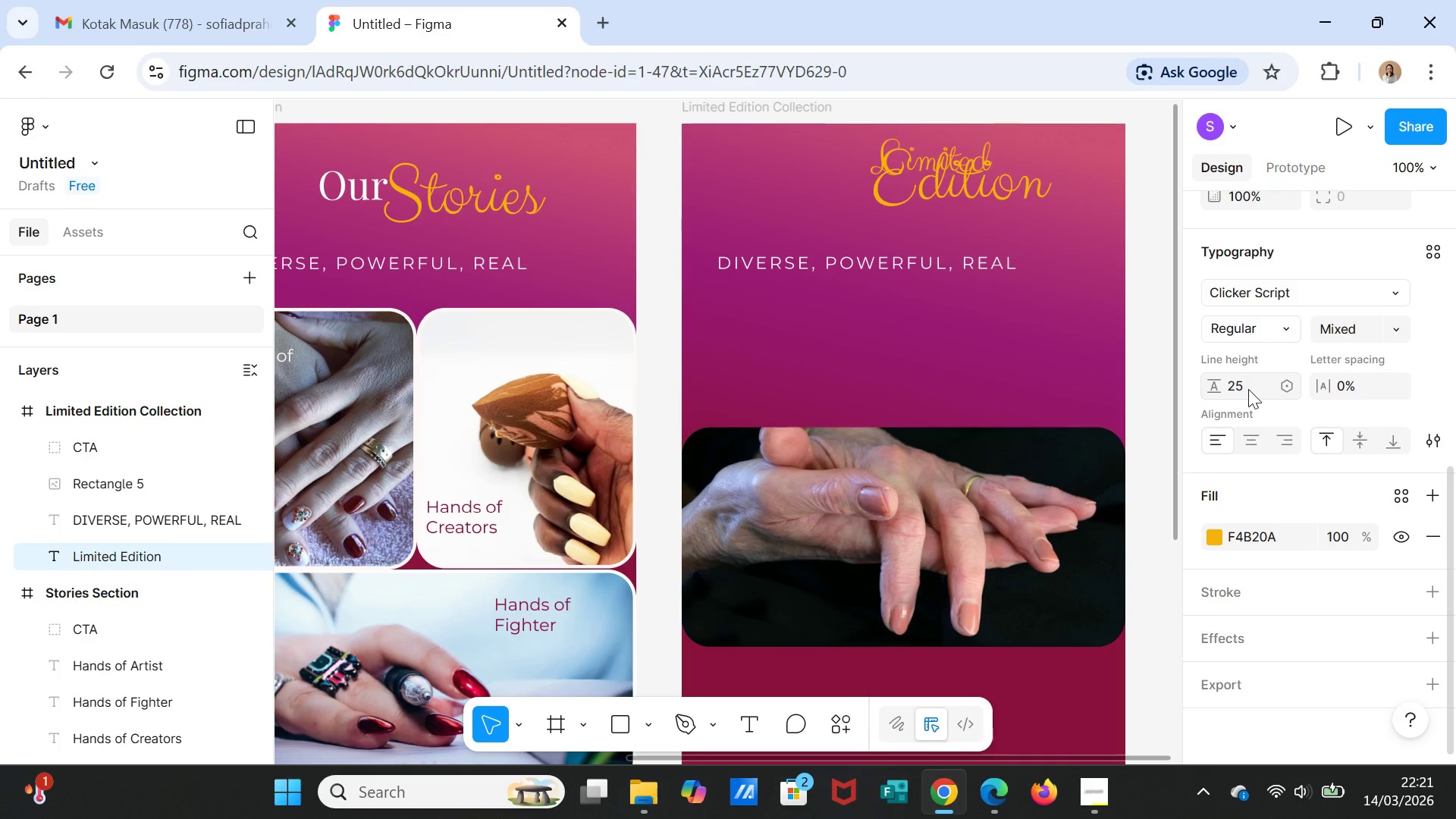 
left_click([1248, 389])
 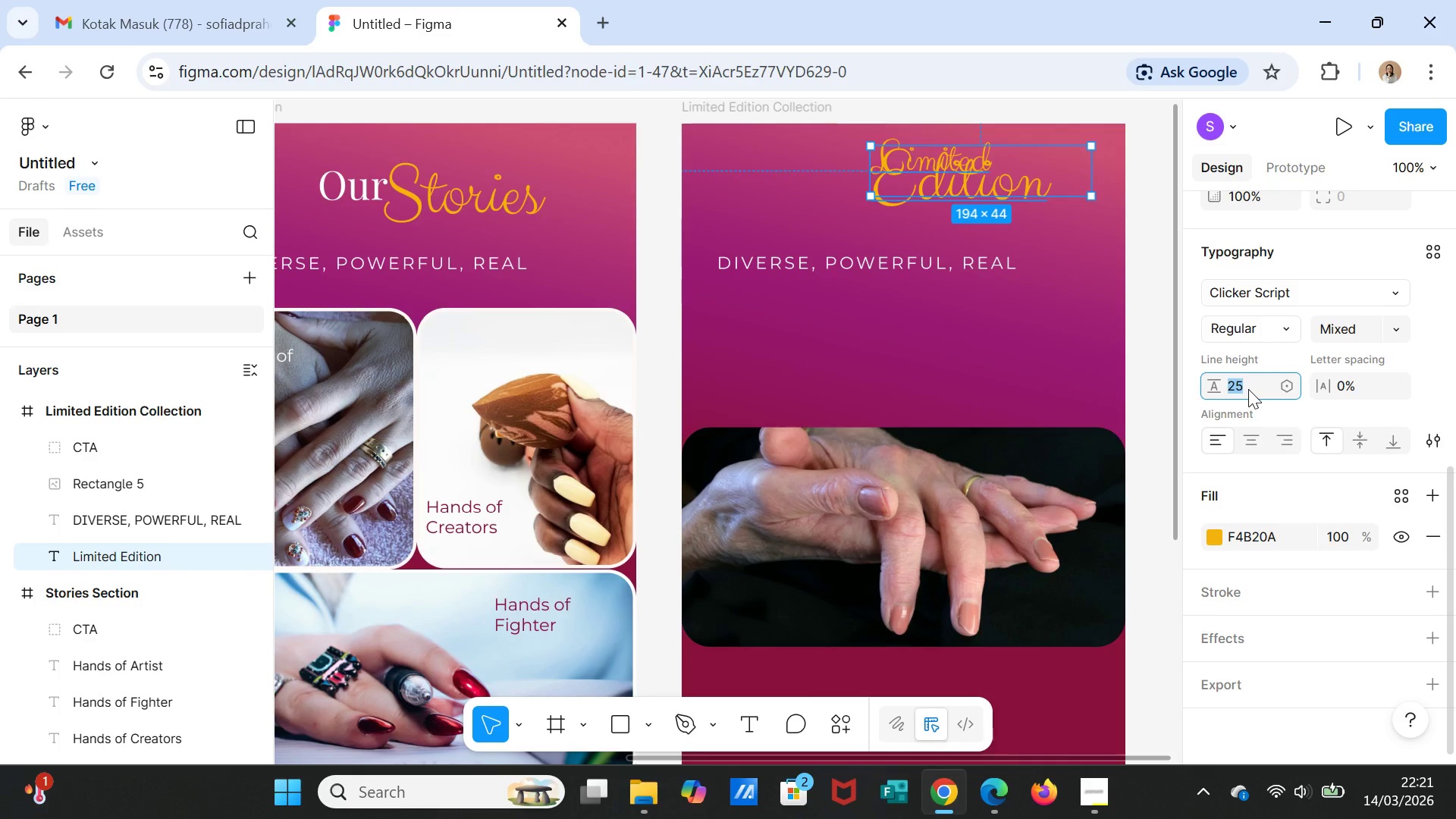 
type(40)
 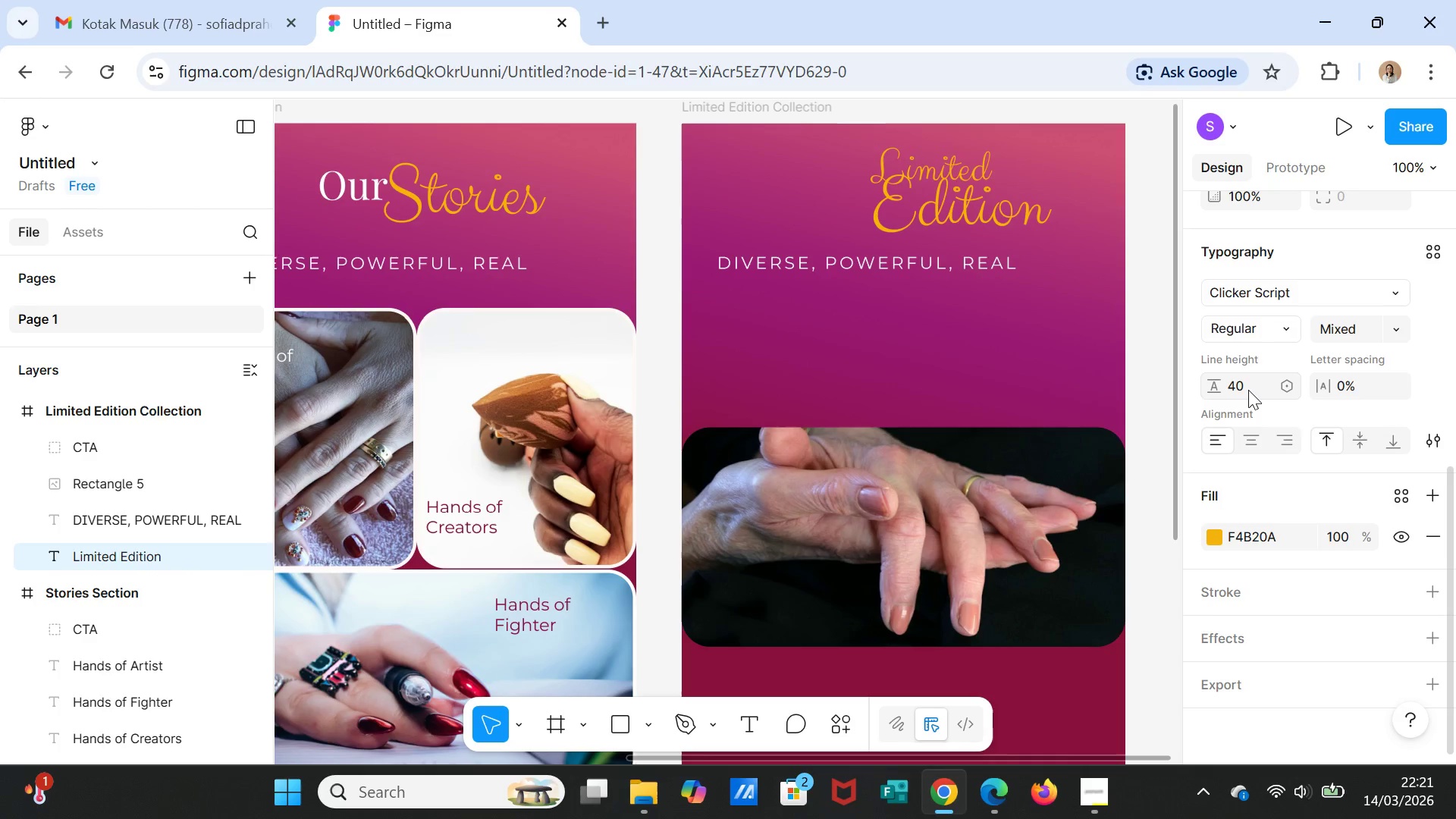 
key(Enter)
 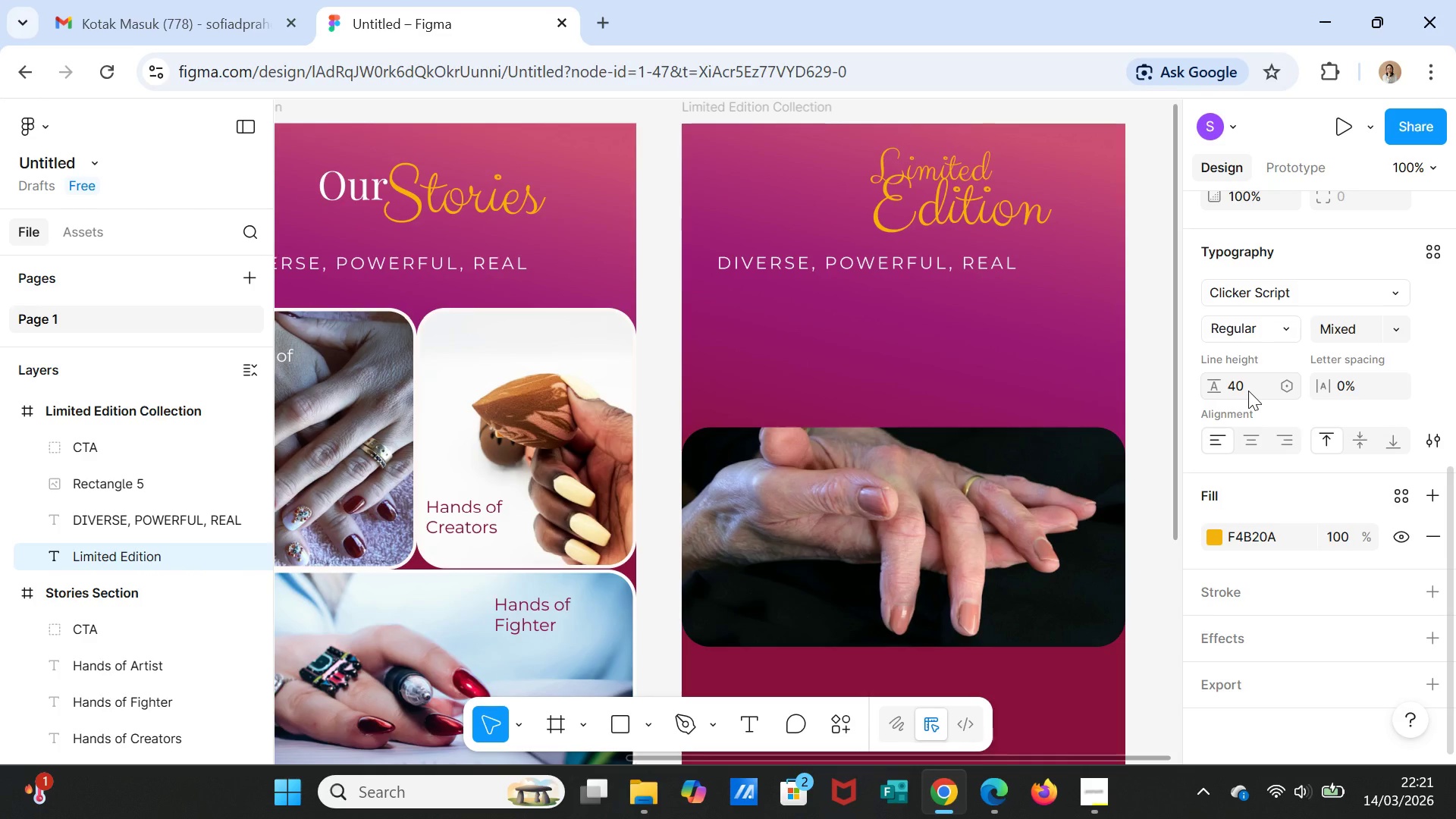 
left_click([1248, 391])
 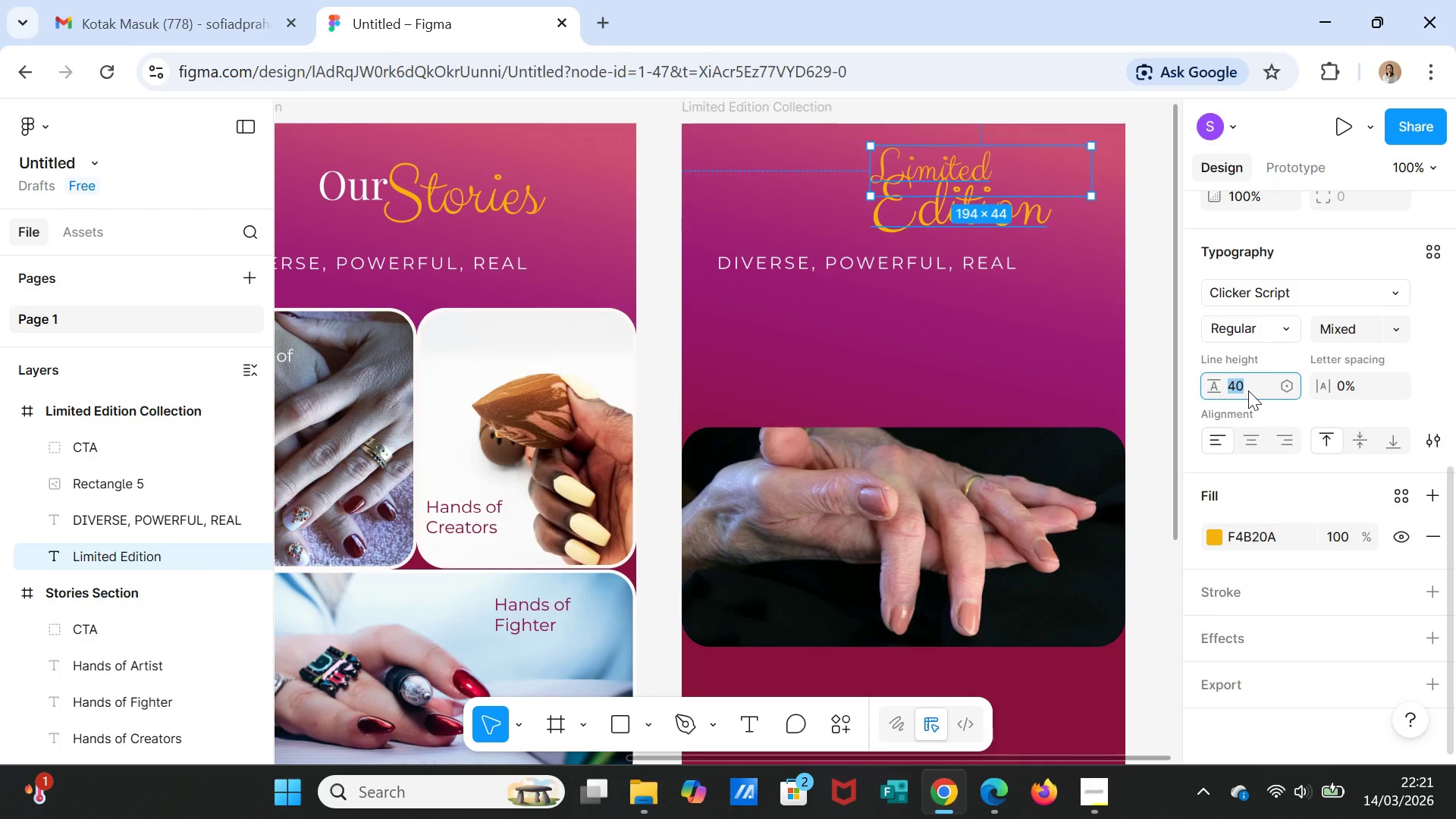 
type(50)
 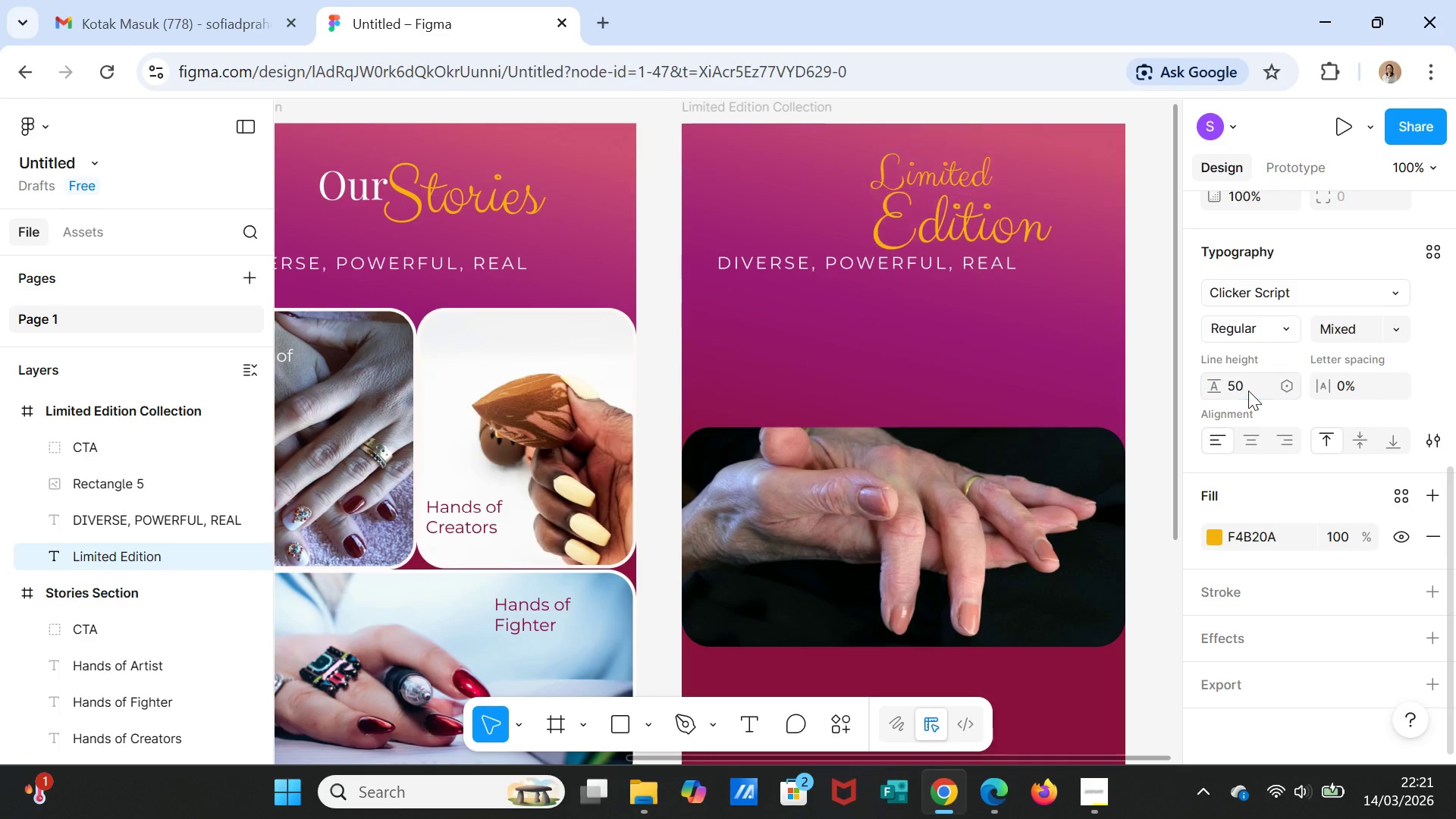 
key(Enter)
 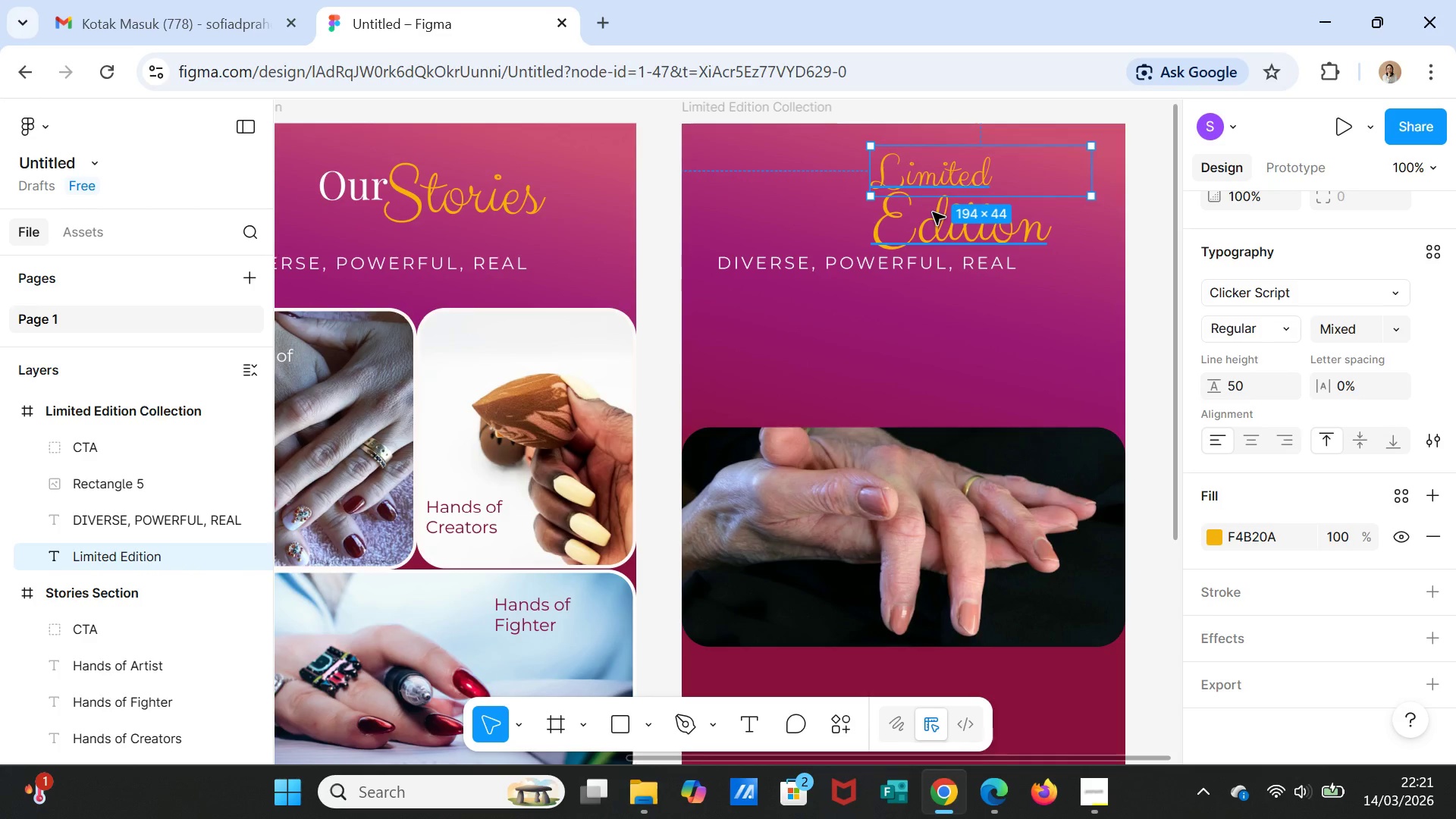 
left_click([934, 217])
 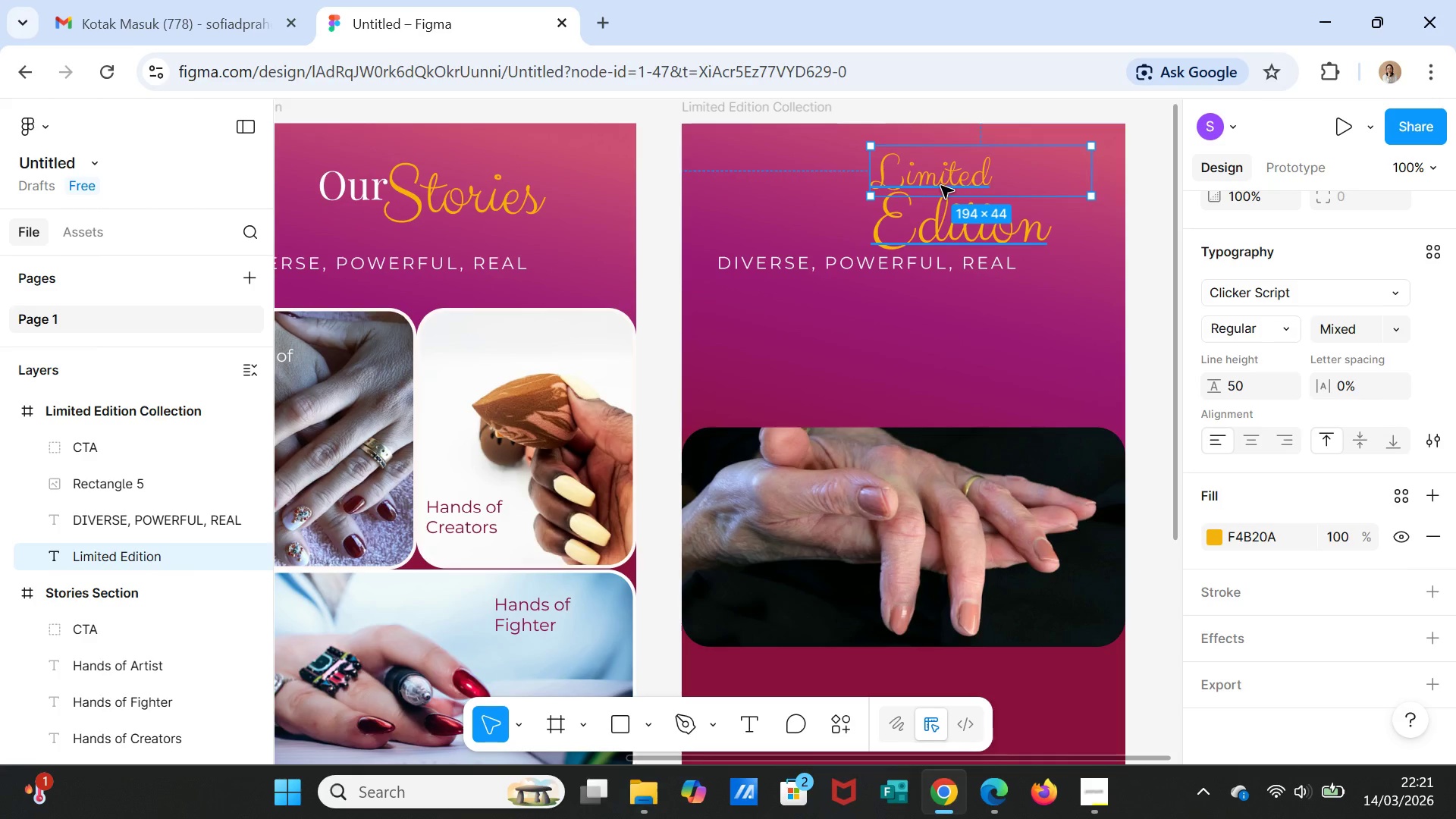 
left_click_drag(start_coordinate=[941, 186], to_coordinate=[838, 184])
 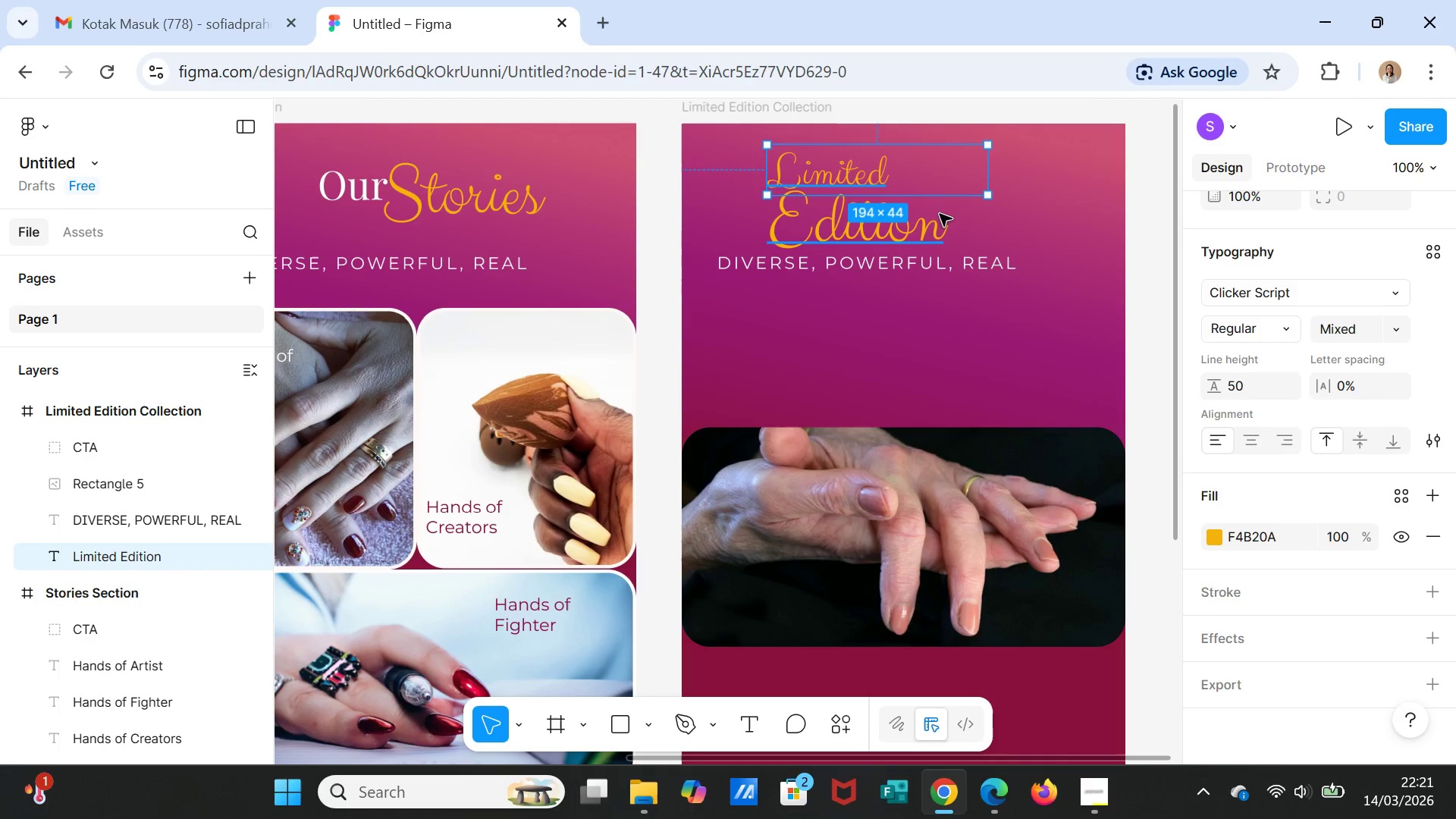 
left_click([940, 214])
 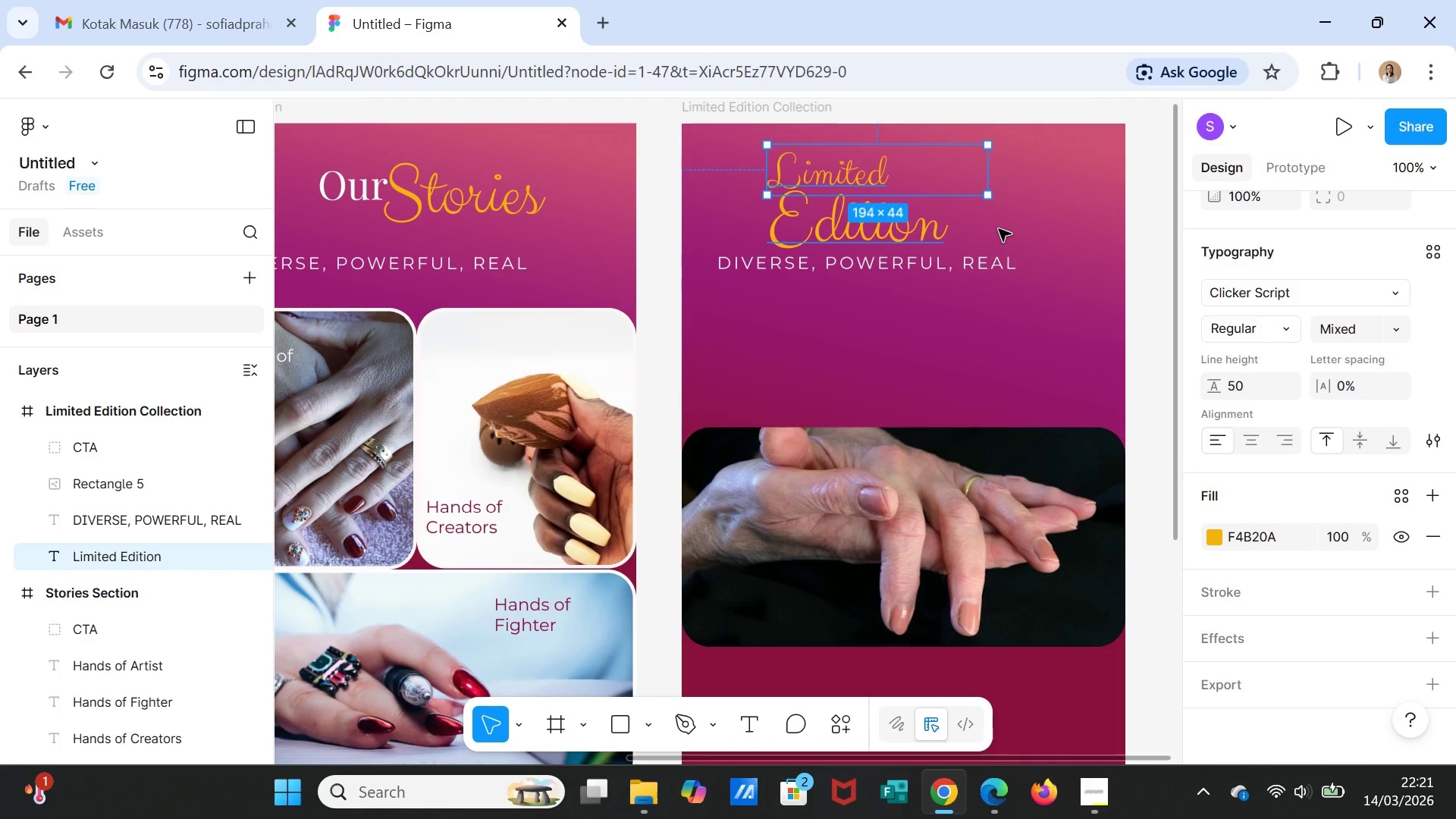 
left_click([1020, 236])
 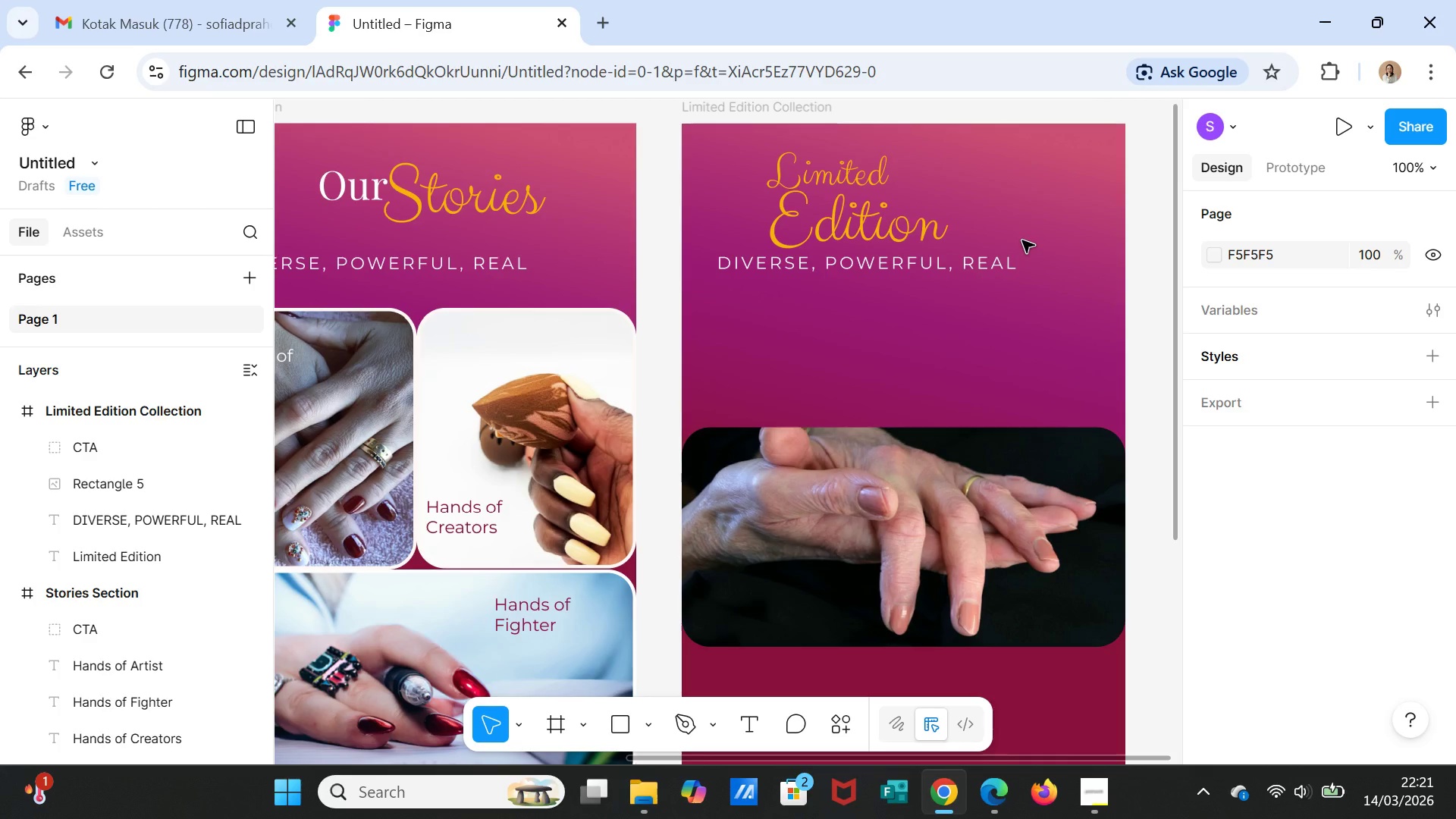 
wait(6.56)
 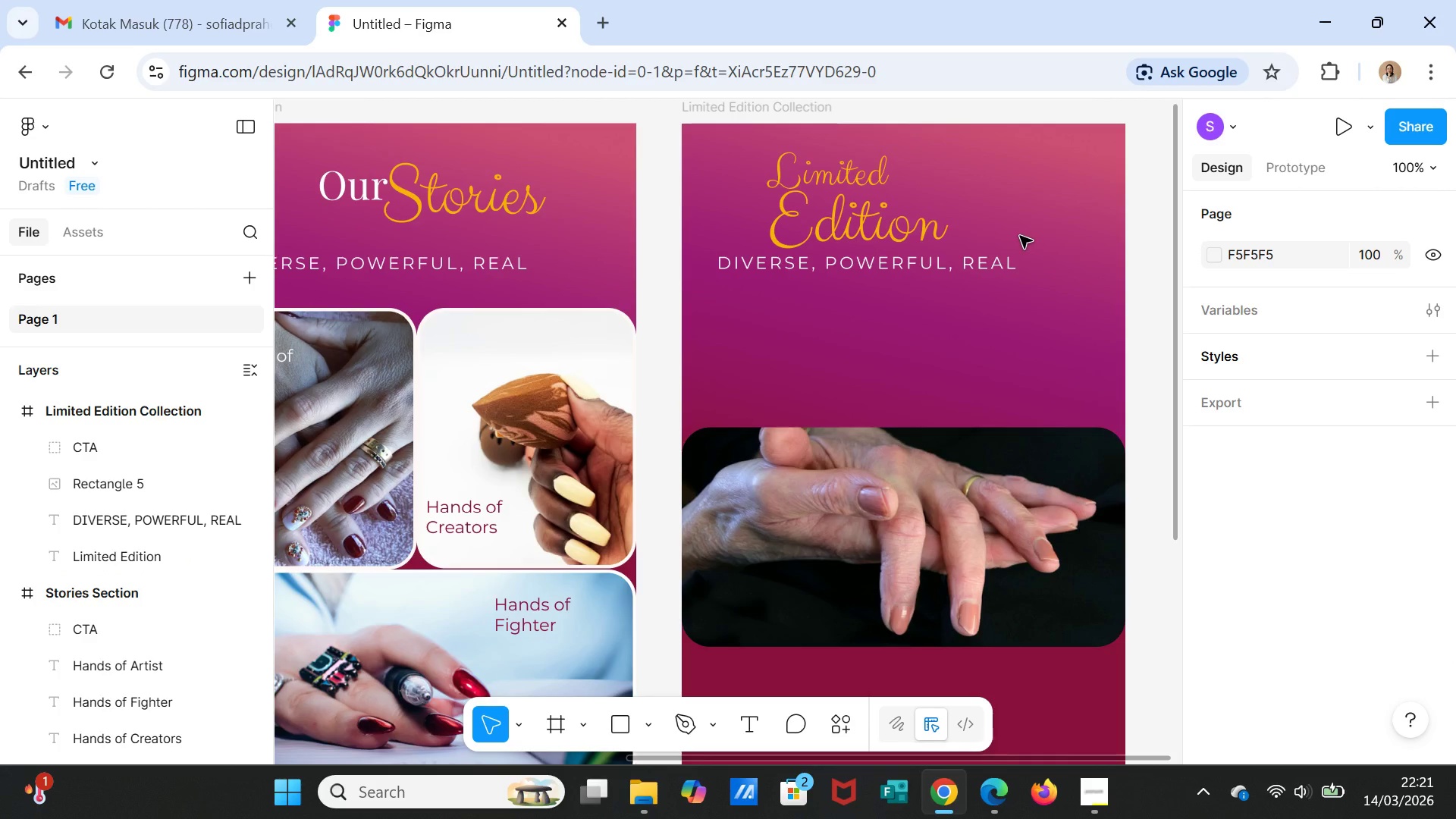 
left_click([973, 268])
 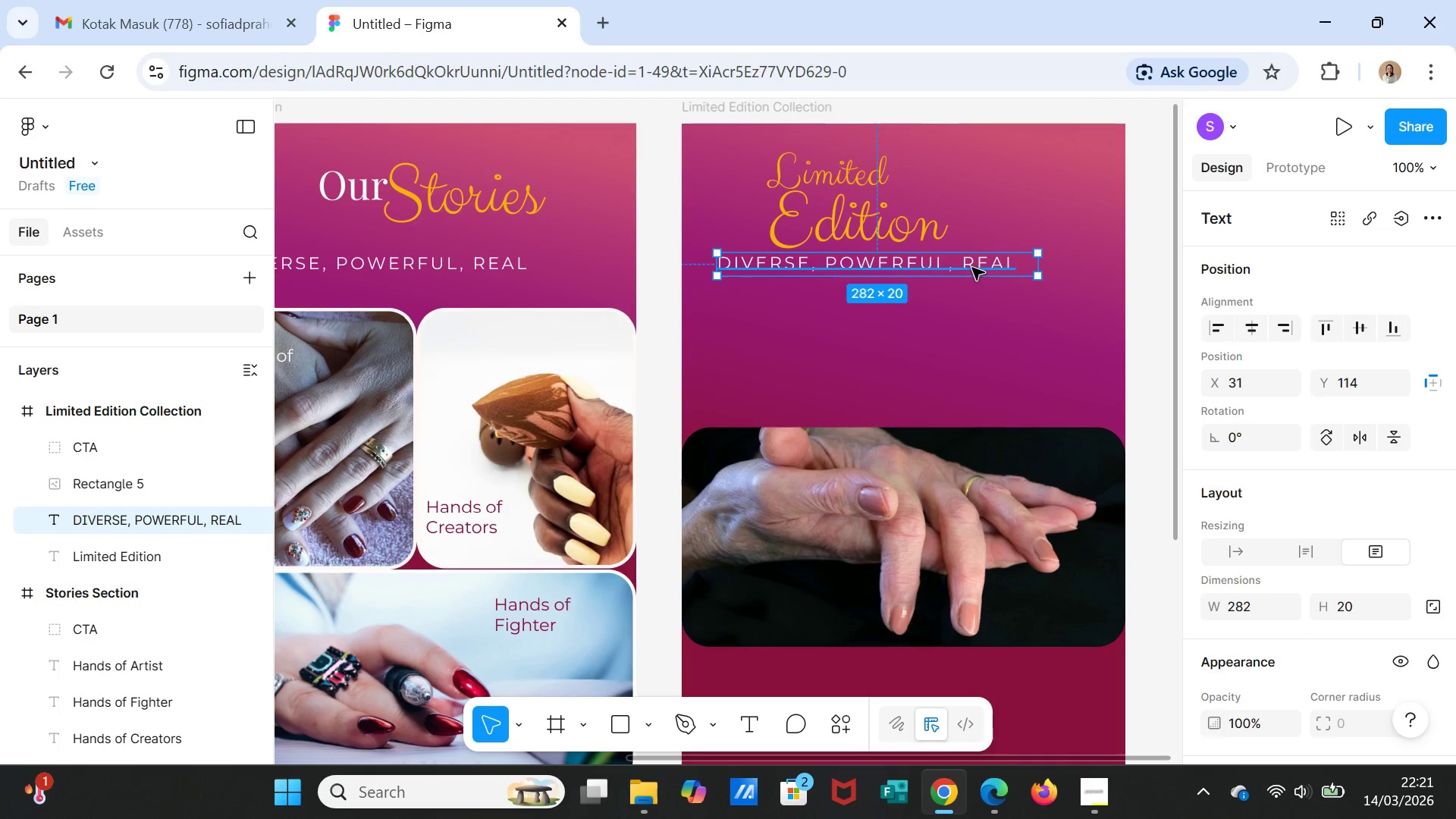 
left_click_drag(start_coordinate=[972, 268], to_coordinate=[1000, 316])
 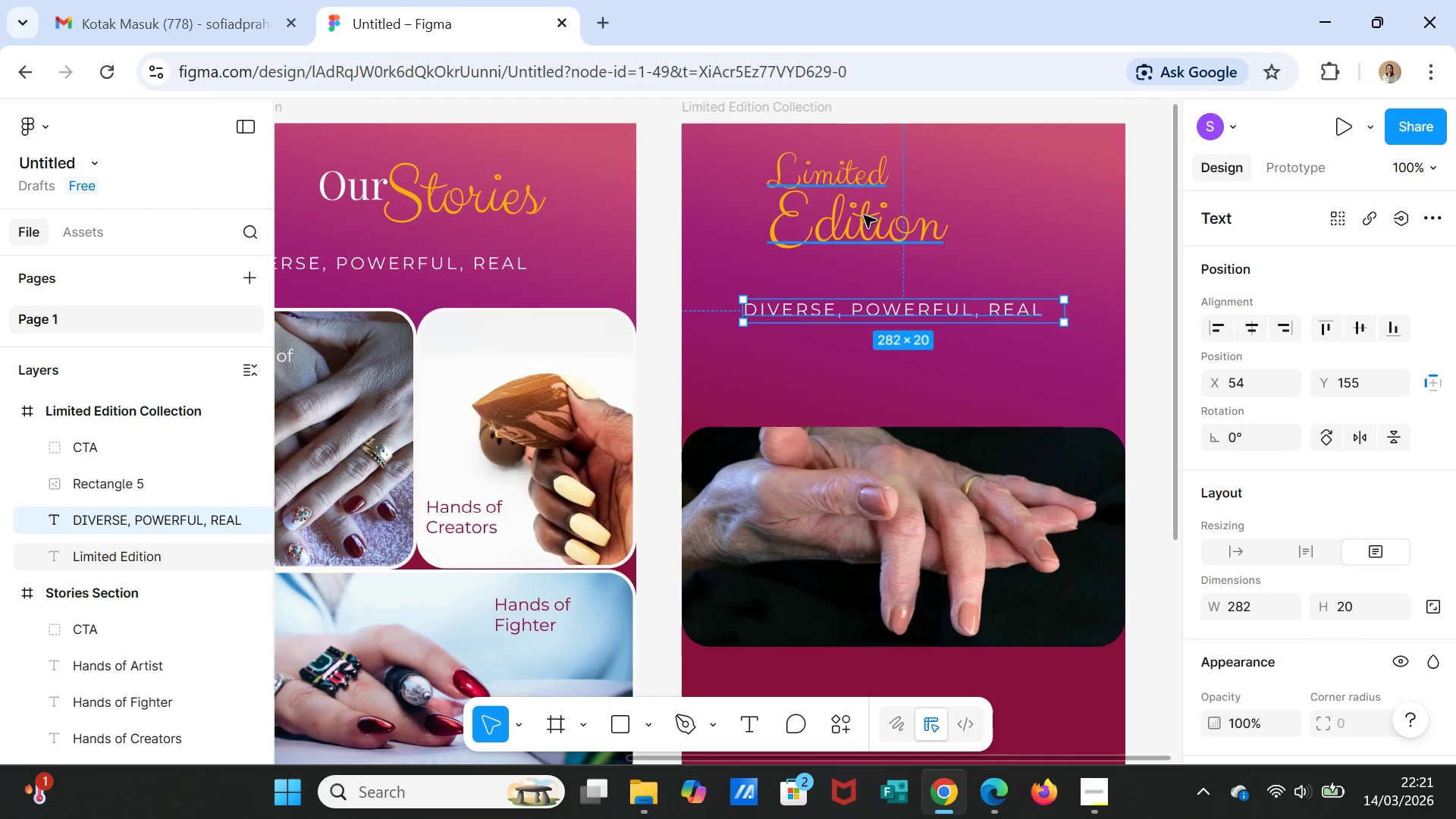 
left_click([862, 215])
 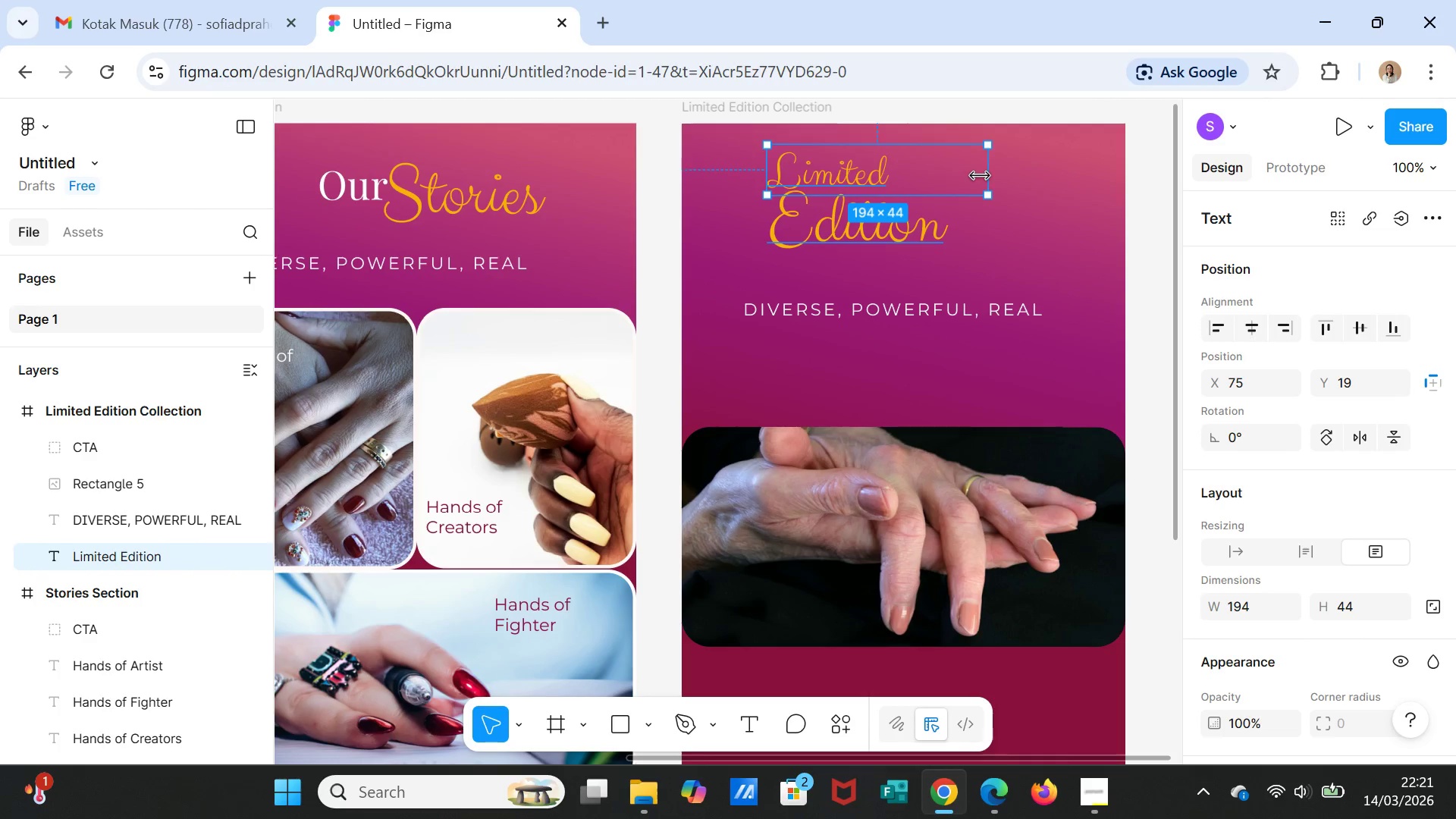 
left_click_drag(start_coordinate=[983, 174], to_coordinate=[1021, 182])
 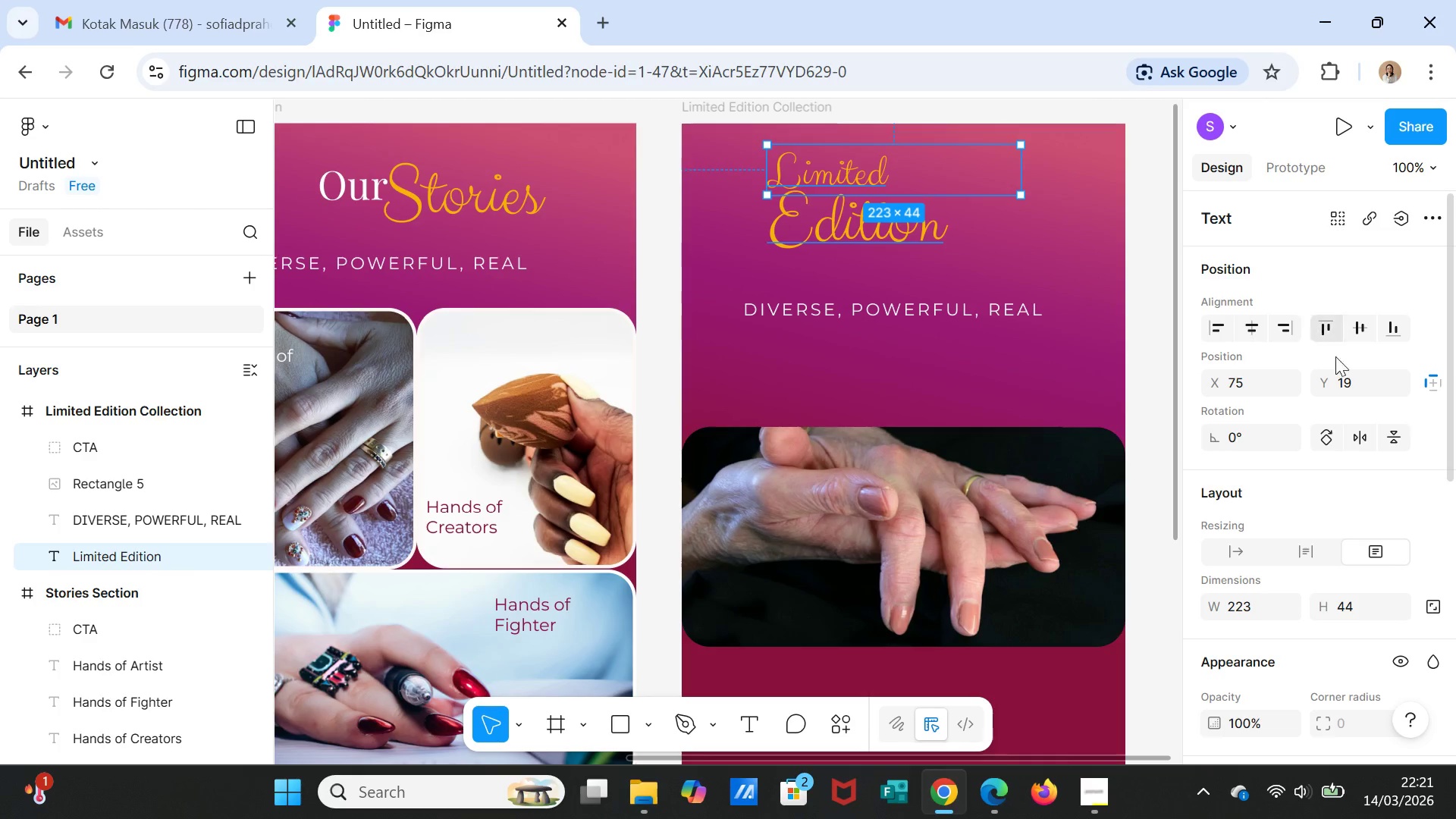 
scroll: coordinate [1364, 593], scroll_direction: down, amount: 3.0
 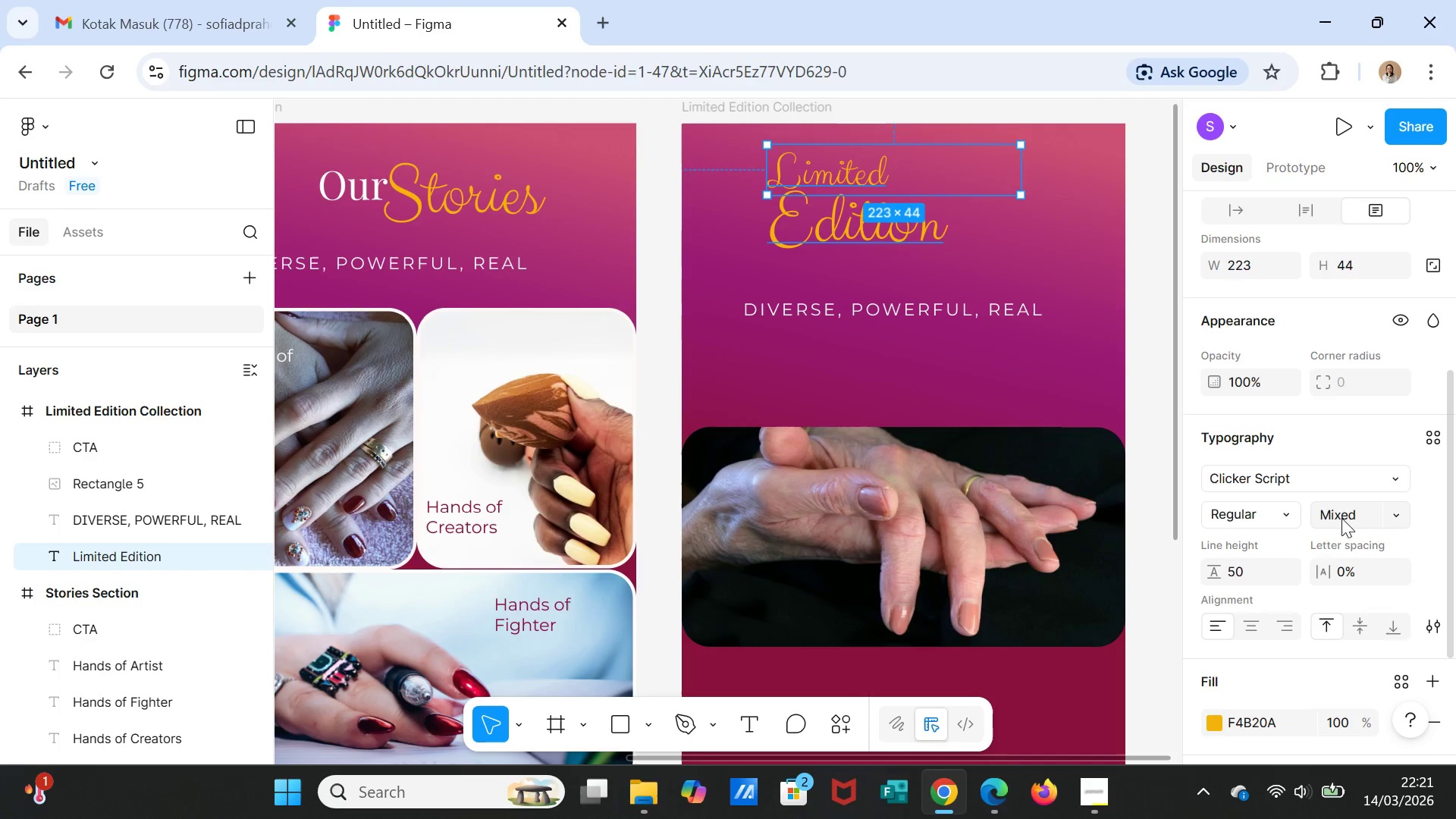 
left_click([1344, 514])
 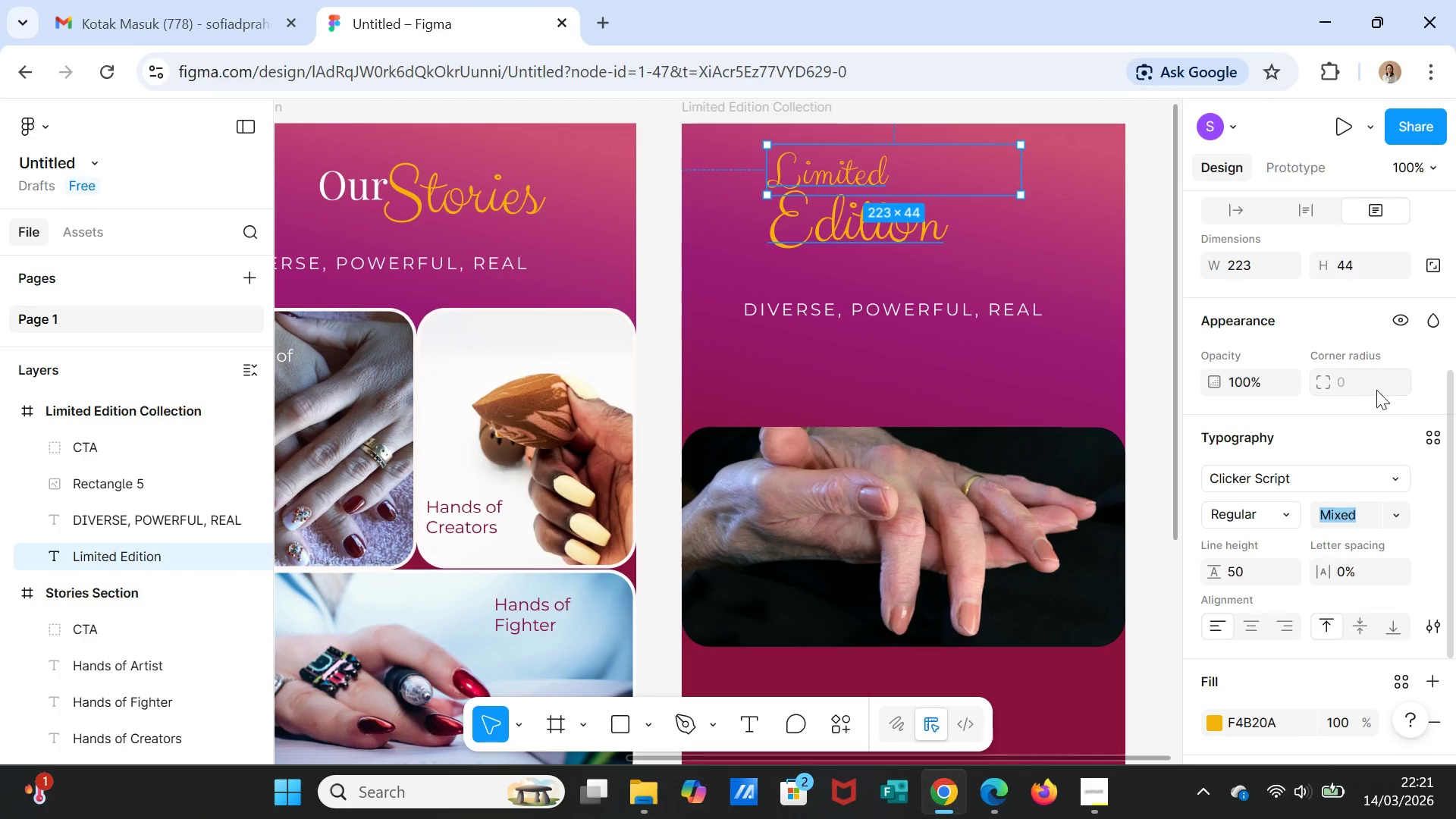 
left_click([1376, 378])
 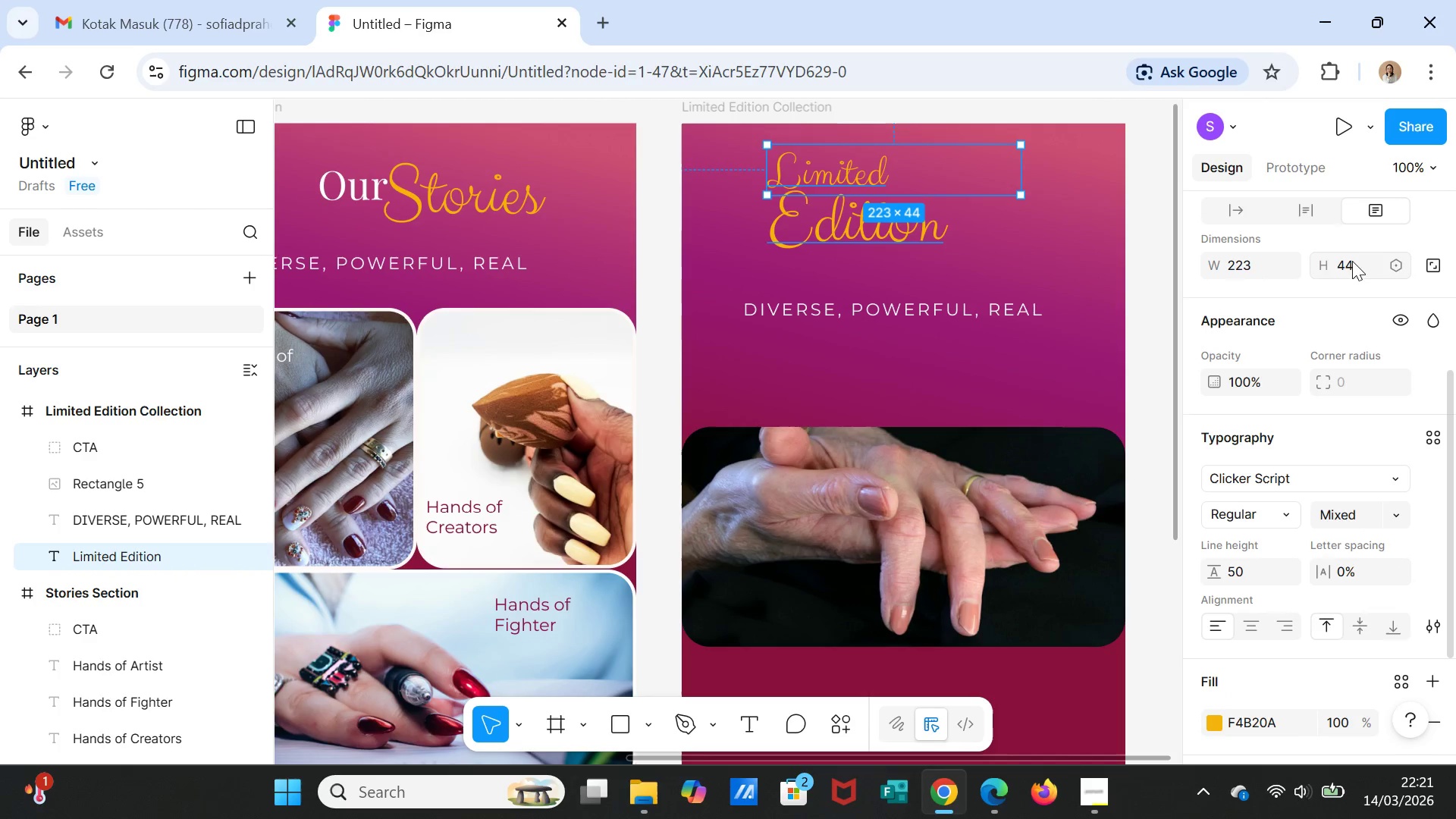 
scroll: coordinate [1378, 419], scroll_direction: up, amount: 2.0
 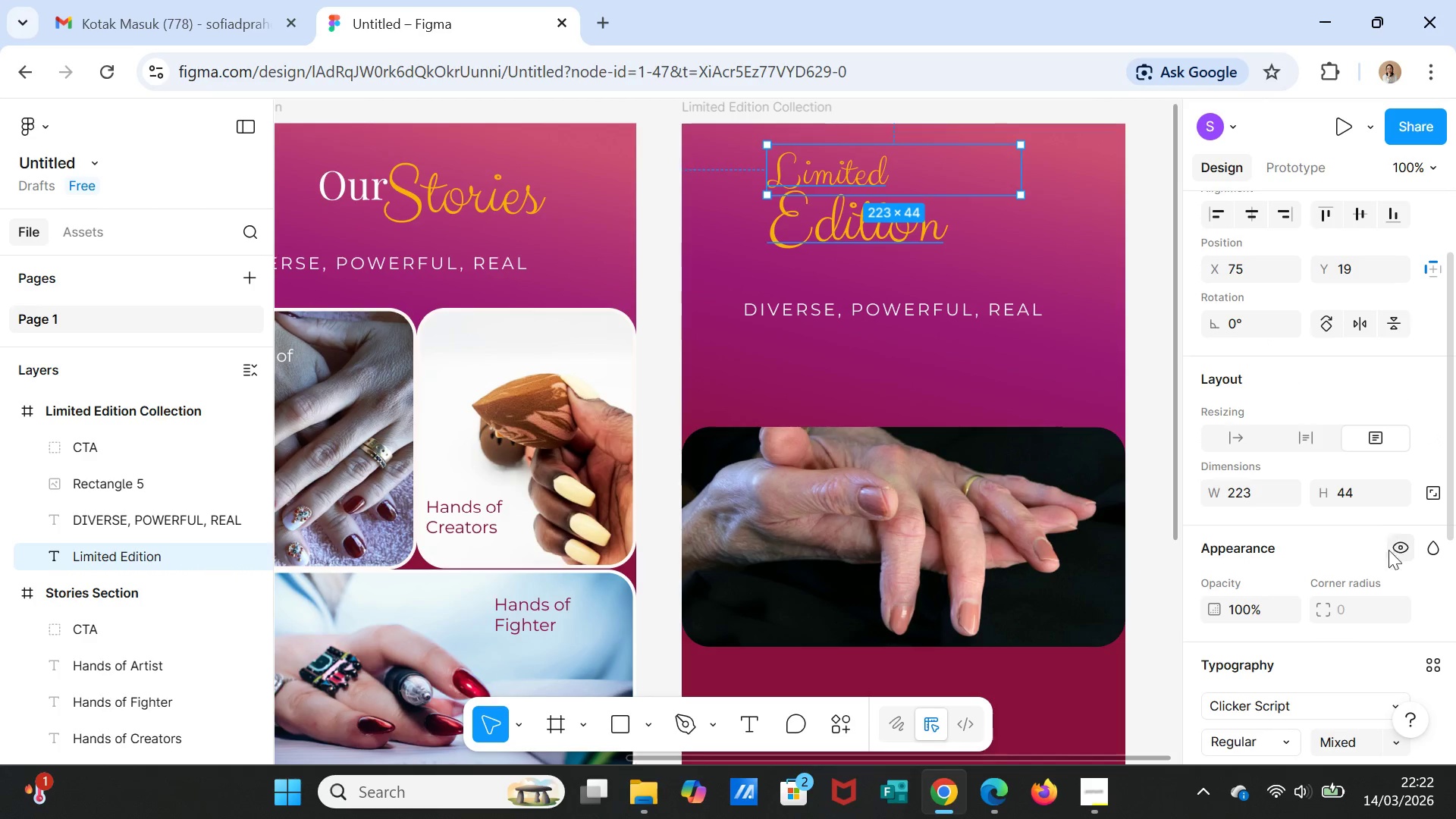 
scroll: coordinate [1386, 566], scroll_direction: down, amount: 2.0
 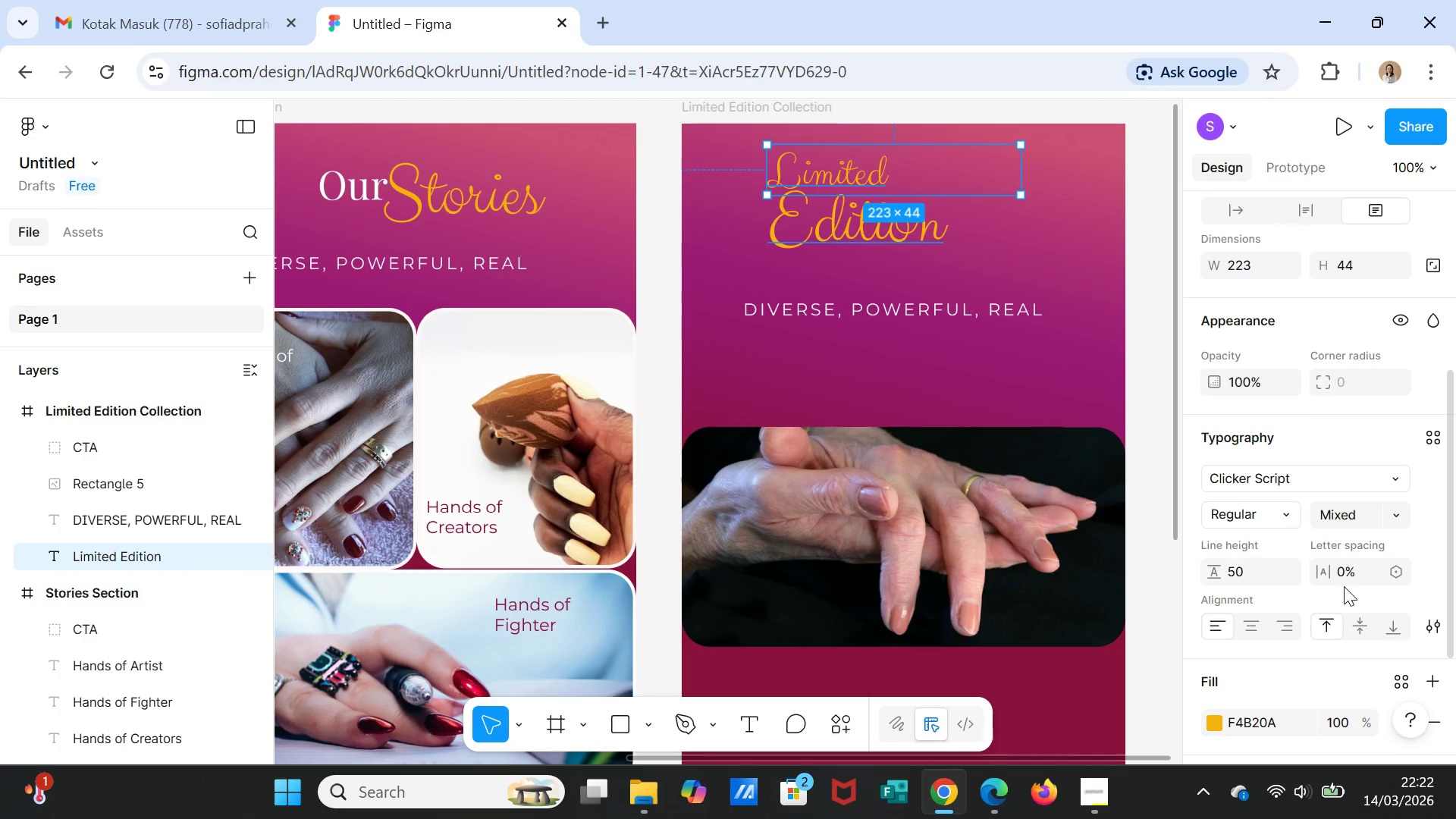 
left_click([1339, 578])
 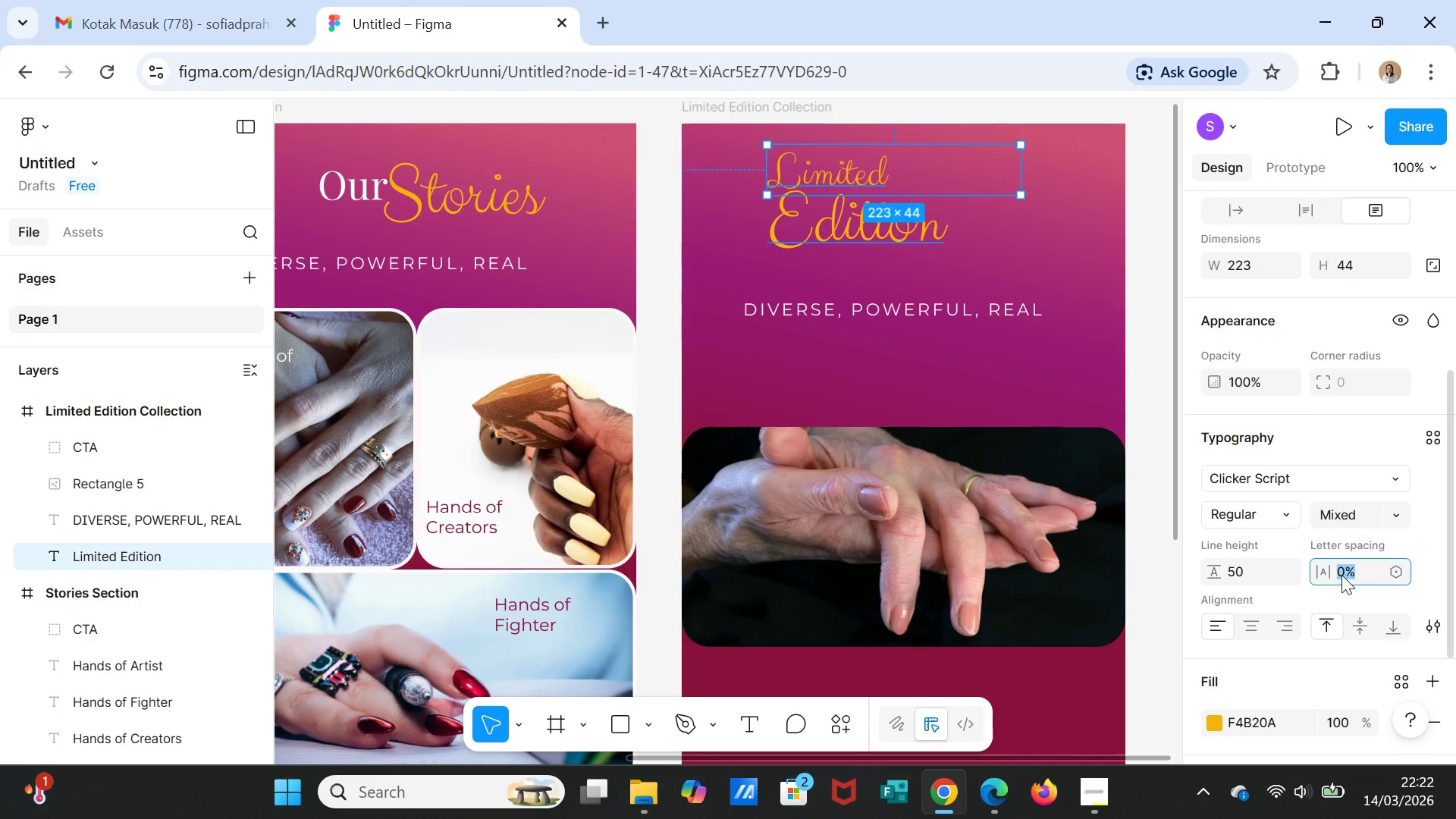 
type(10)
 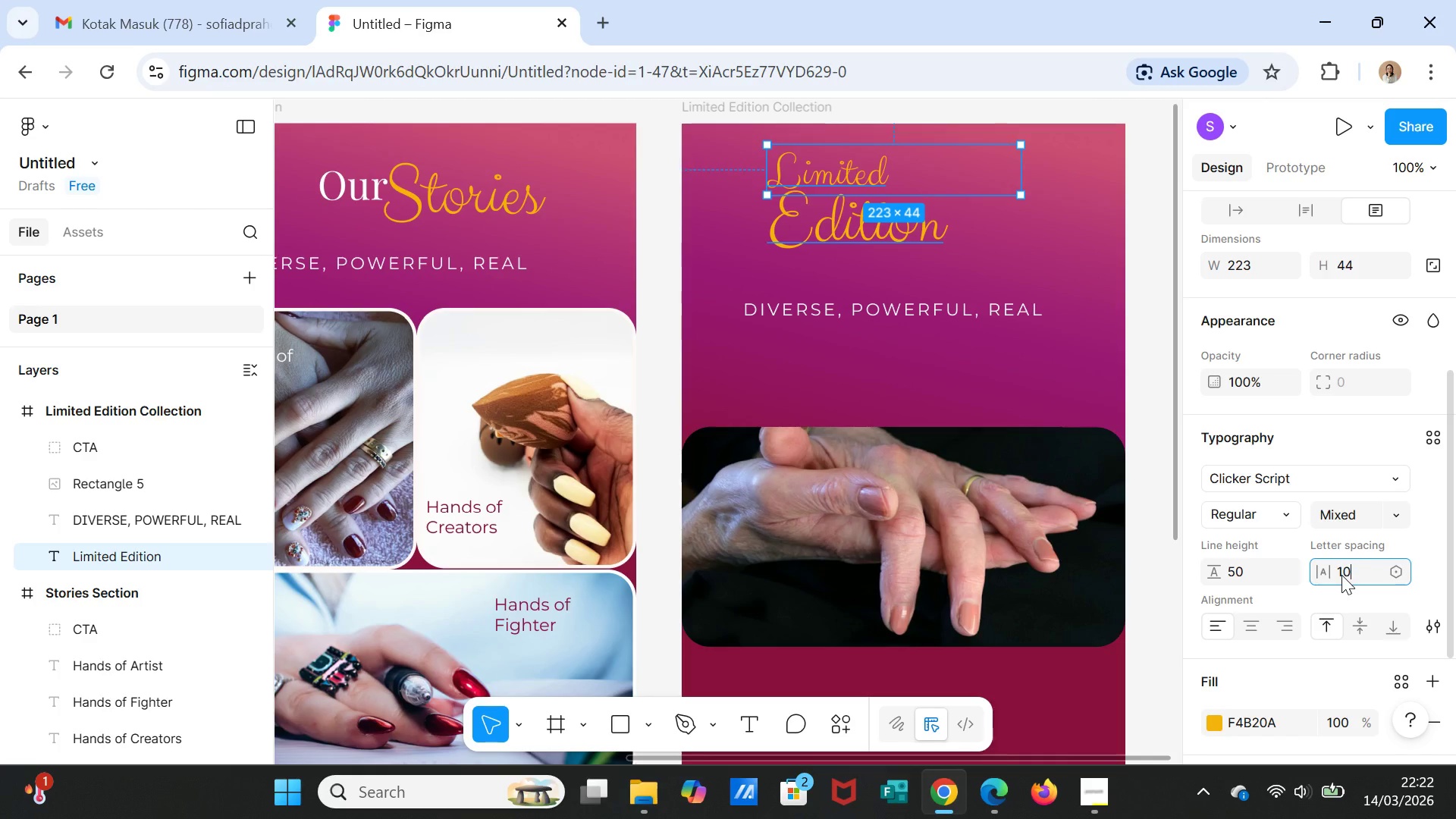 
key(Enter)
 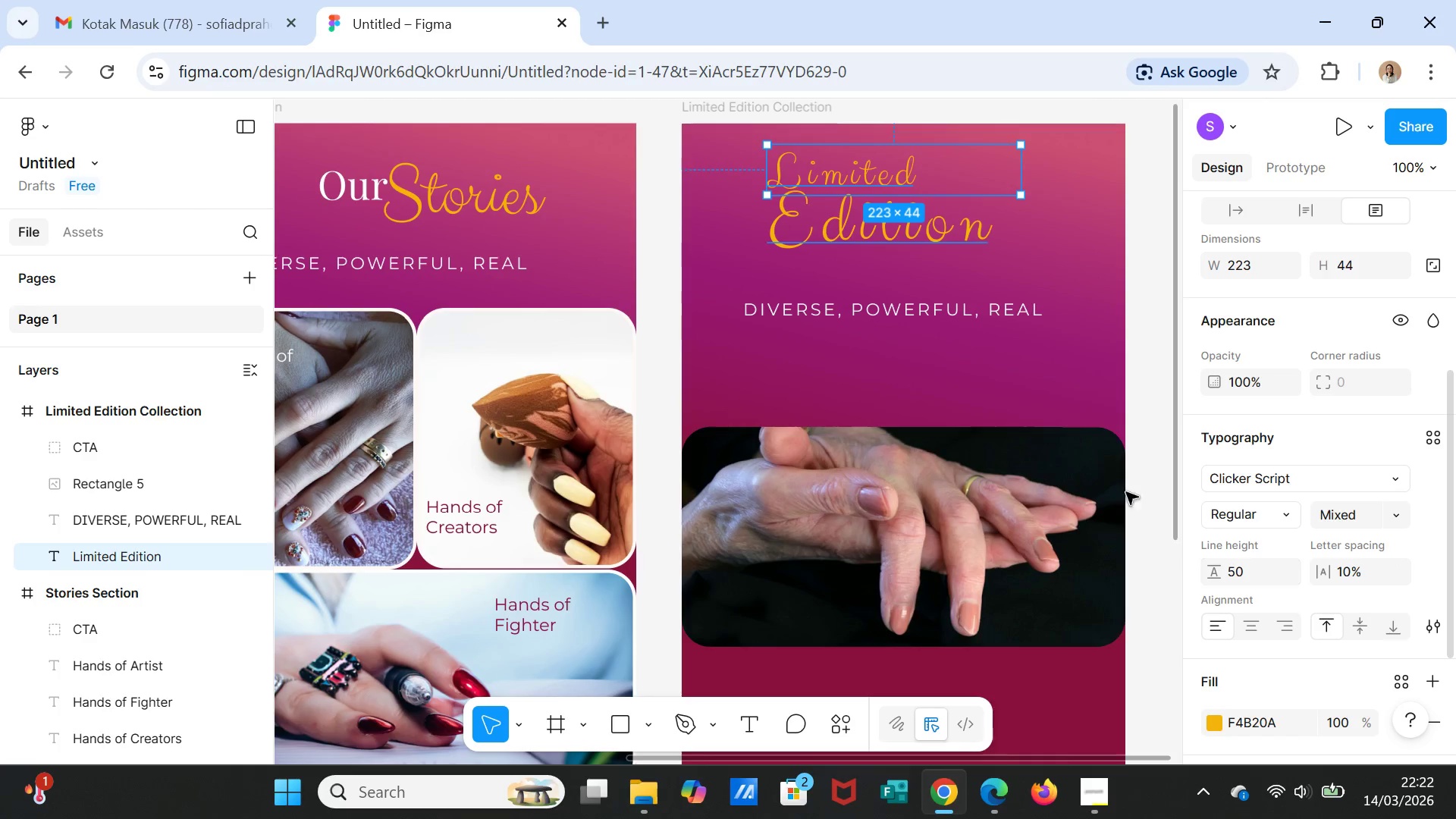 
left_click([1092, 316])
 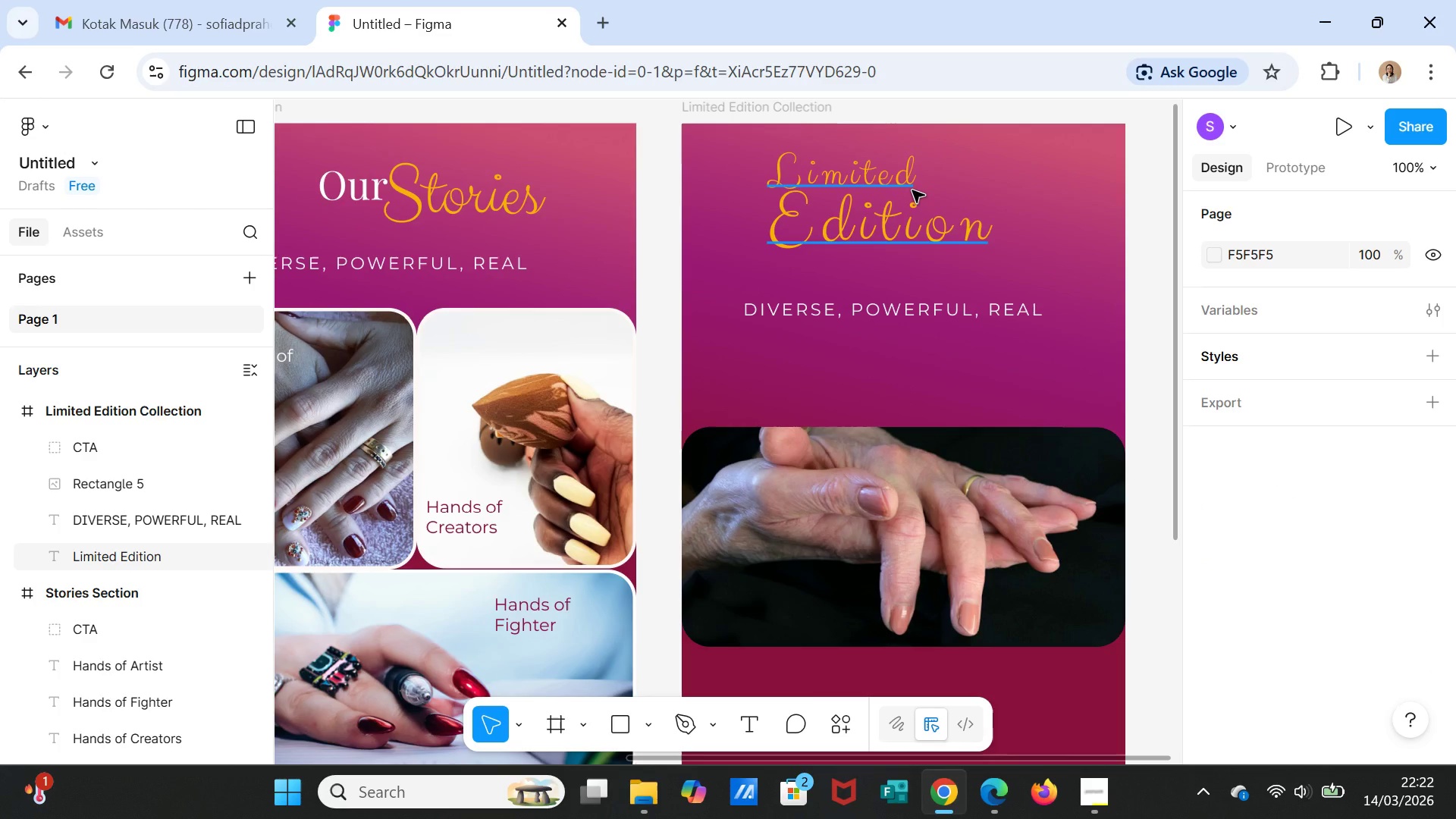 
wait(5.62)
 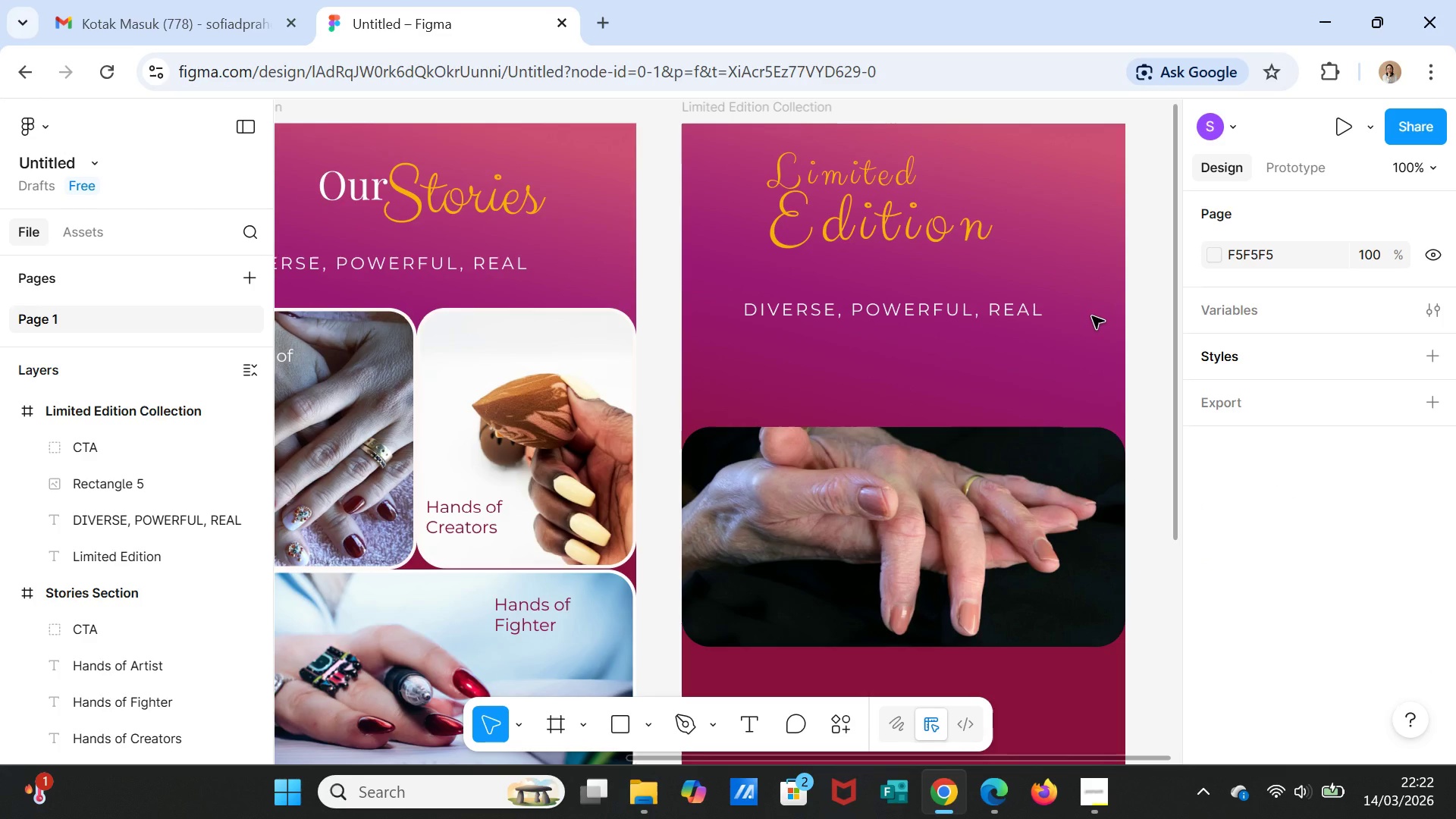 
left_click([912, 190])
 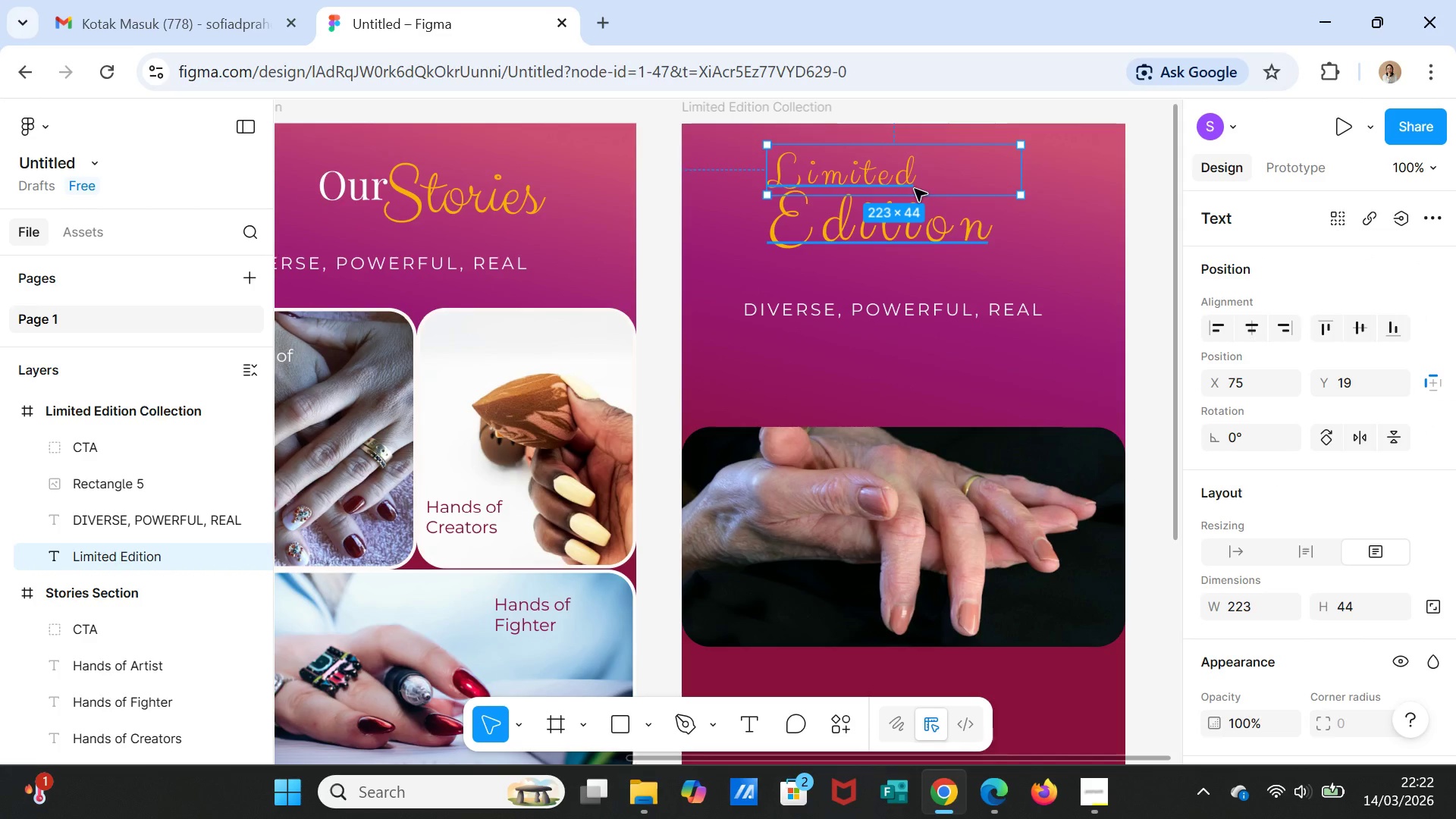 
scroll: coordinate [1319, 582], scroll_direction: down, amount: 3.0
 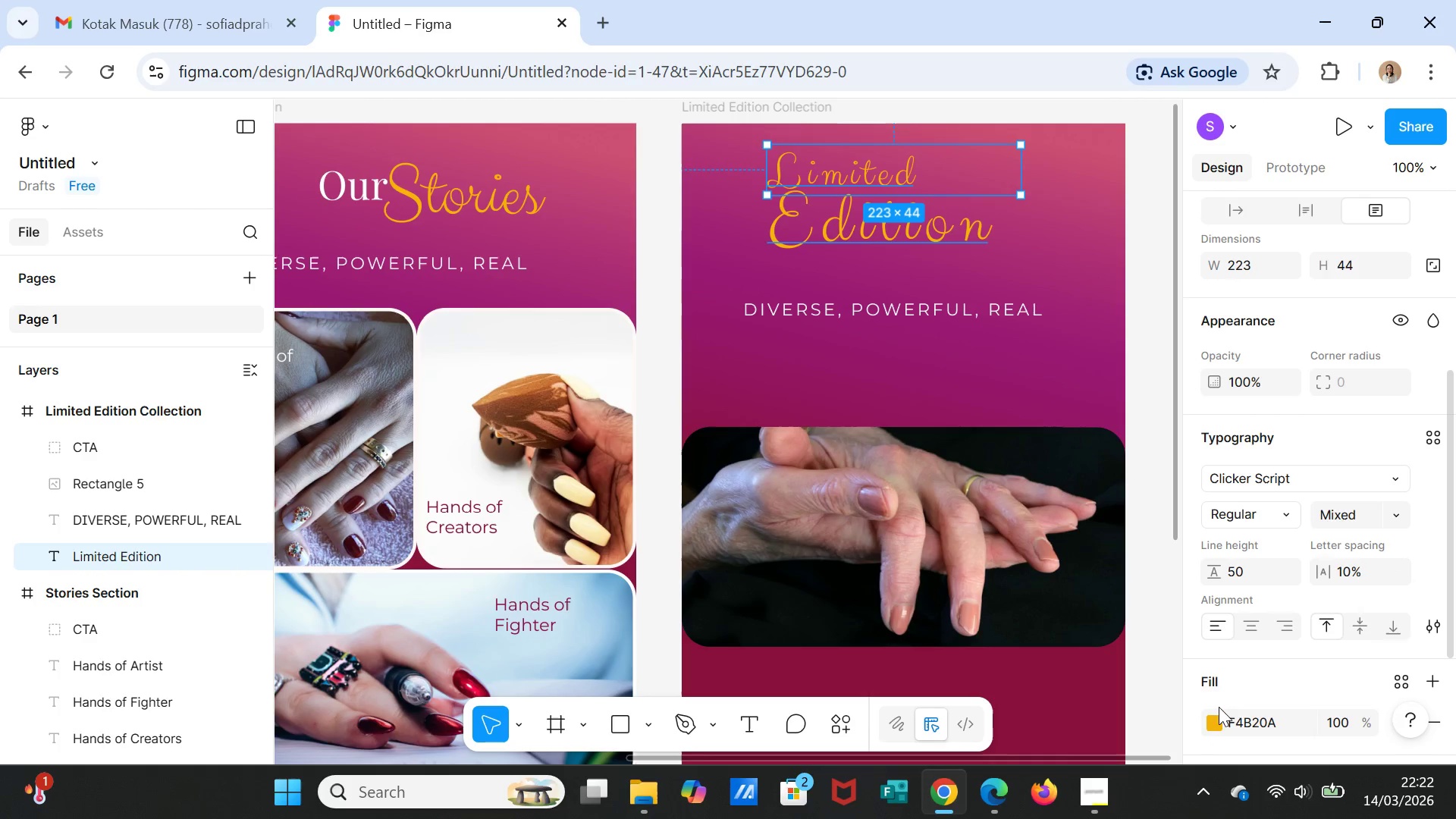 
left_click([1216, 725])
 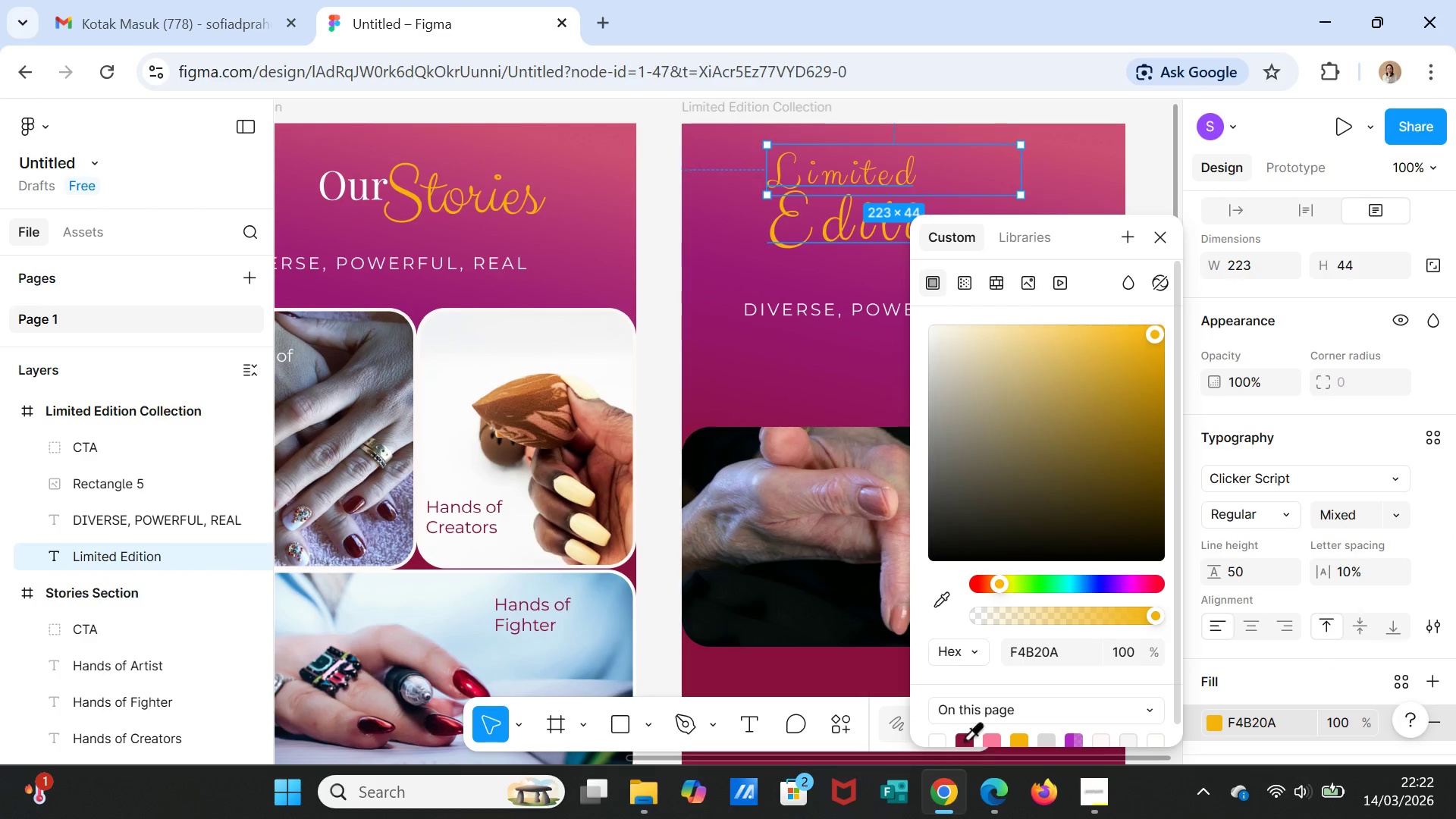 
left_click([963, 740])
 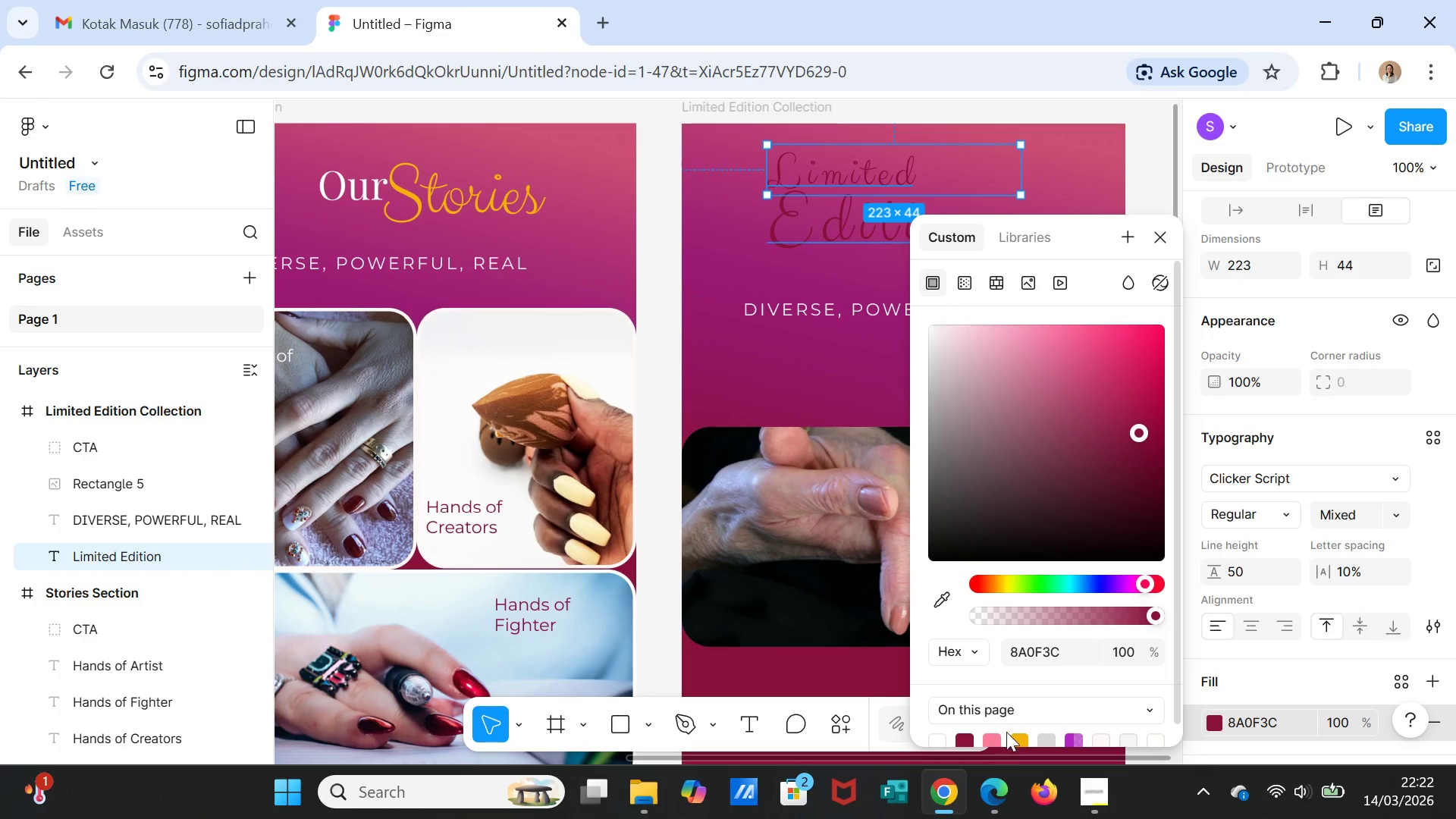 
left_click([1012, 738])
 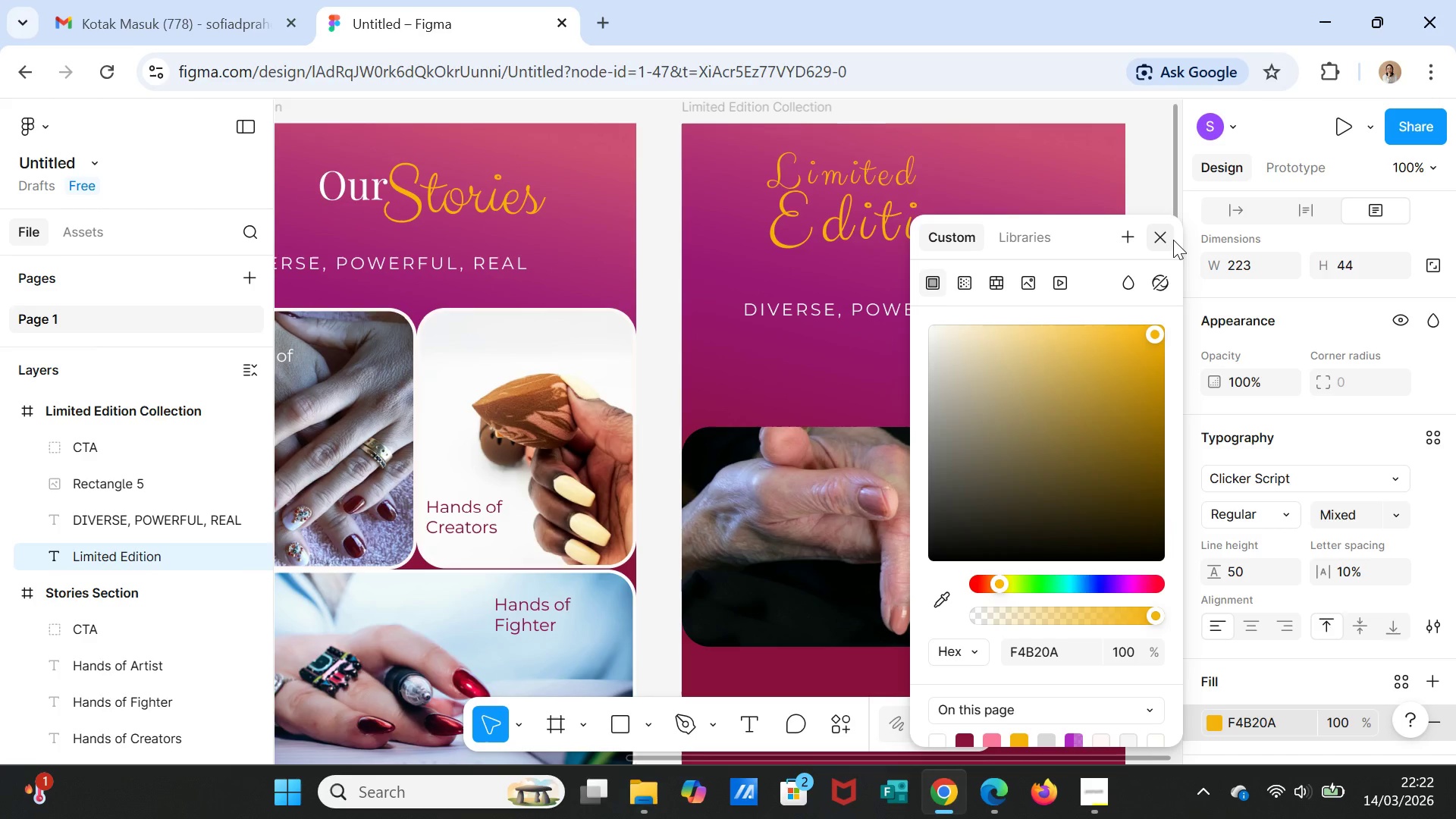 
left_click([1172, 236])
 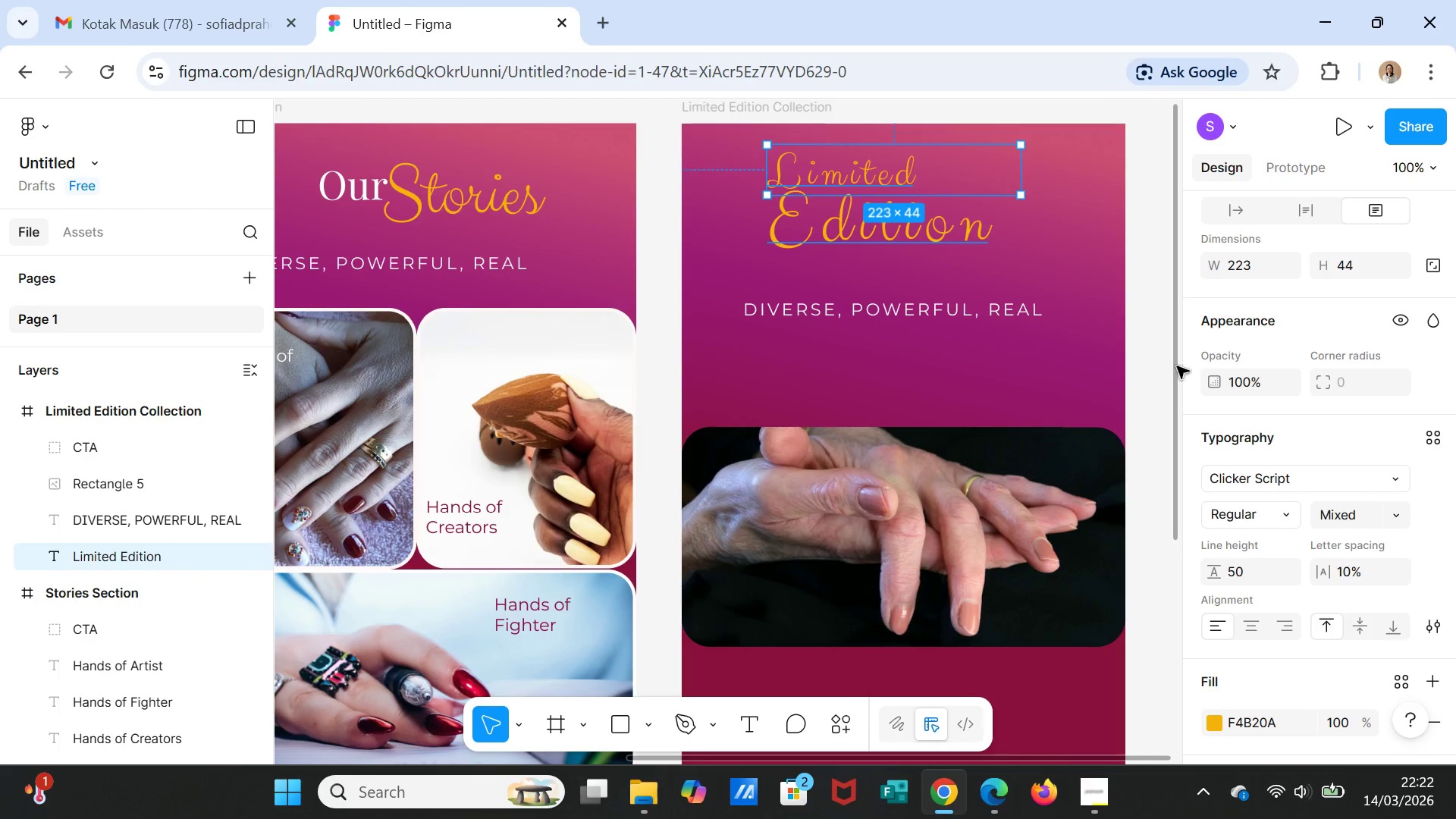 
scroll: coordinate [1300, 538], scroll_direction: down, amount: 1.0
 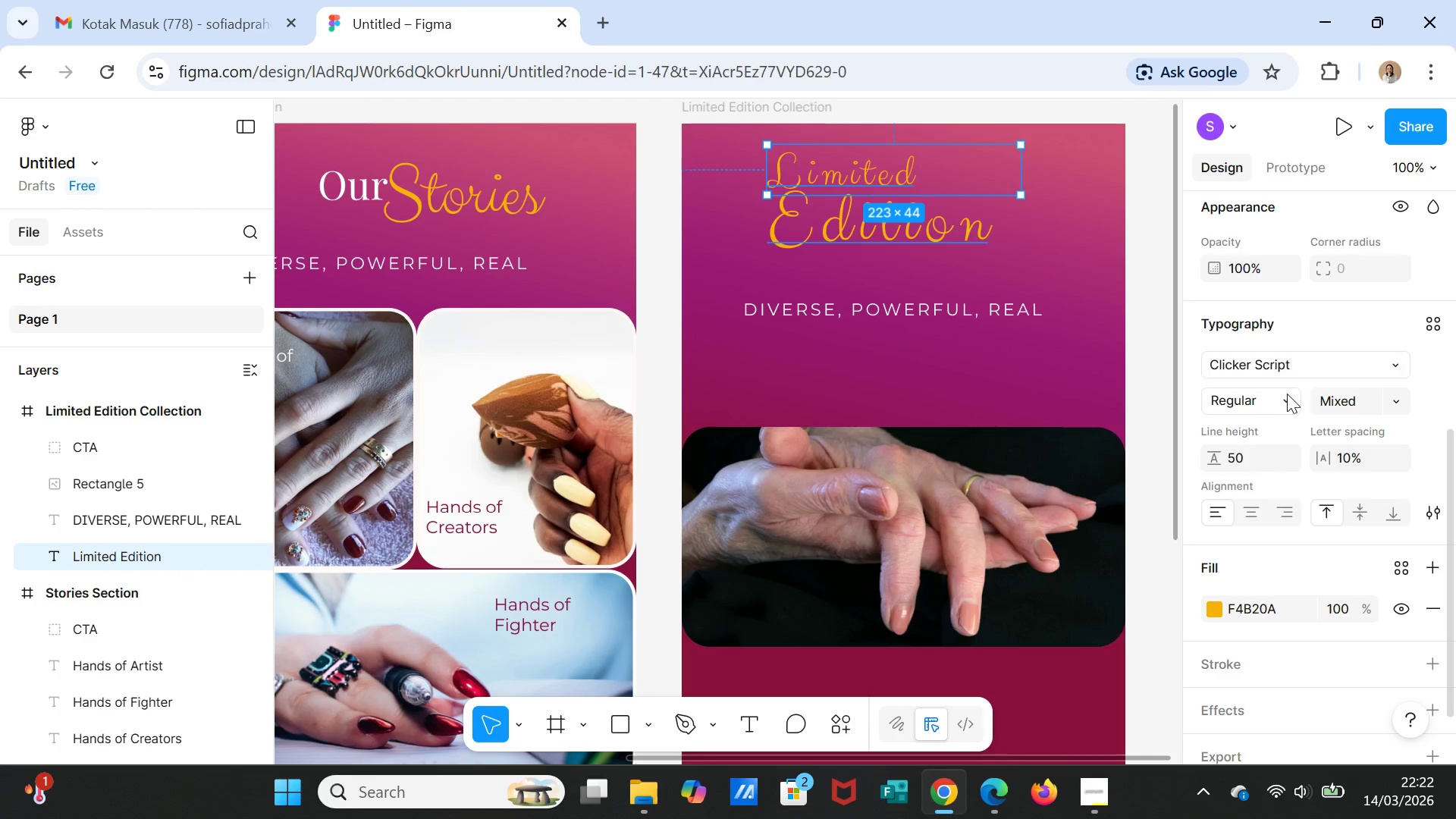 
left_click([1287, 394])
 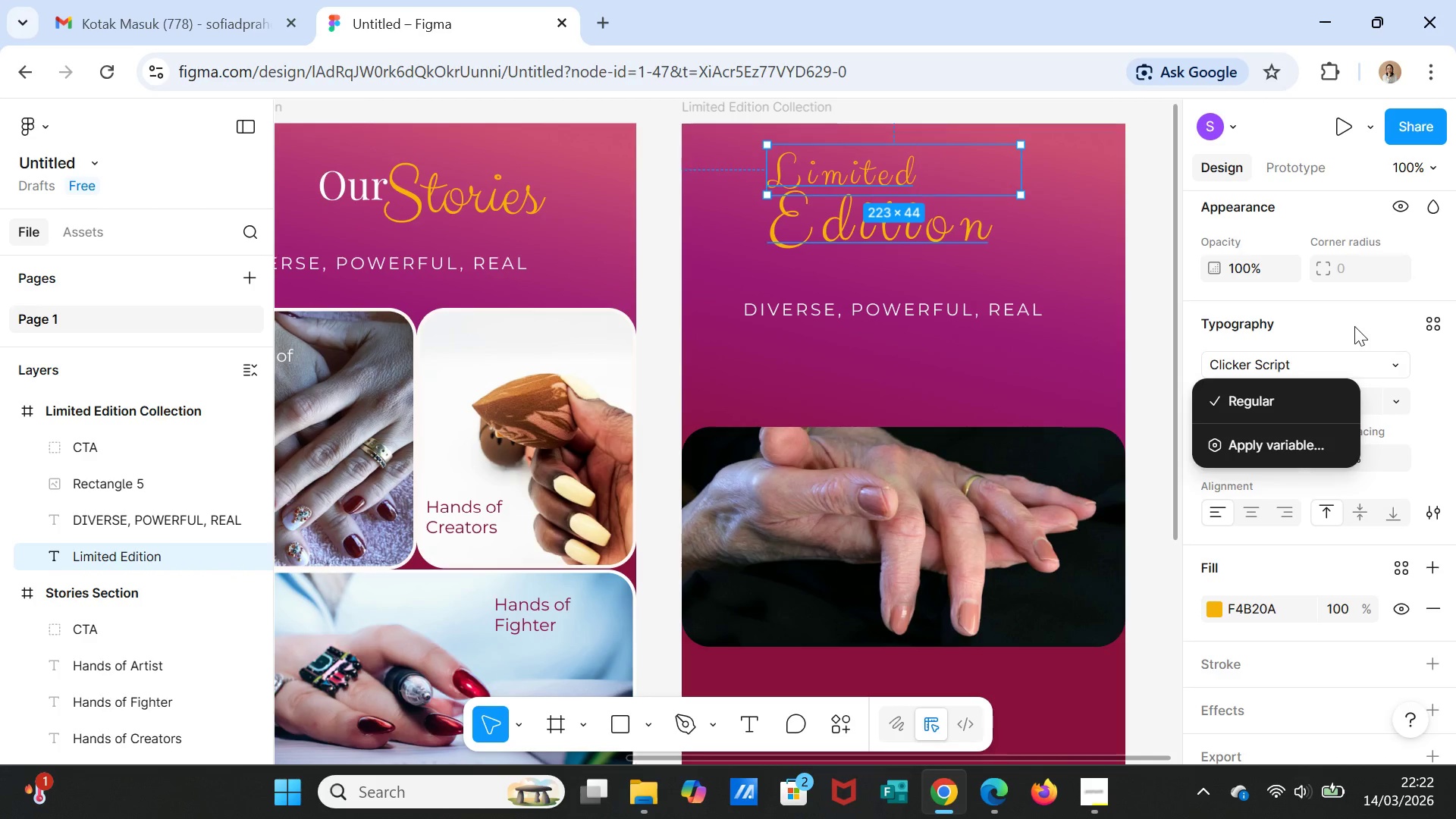 
left_click([1354, 326])
 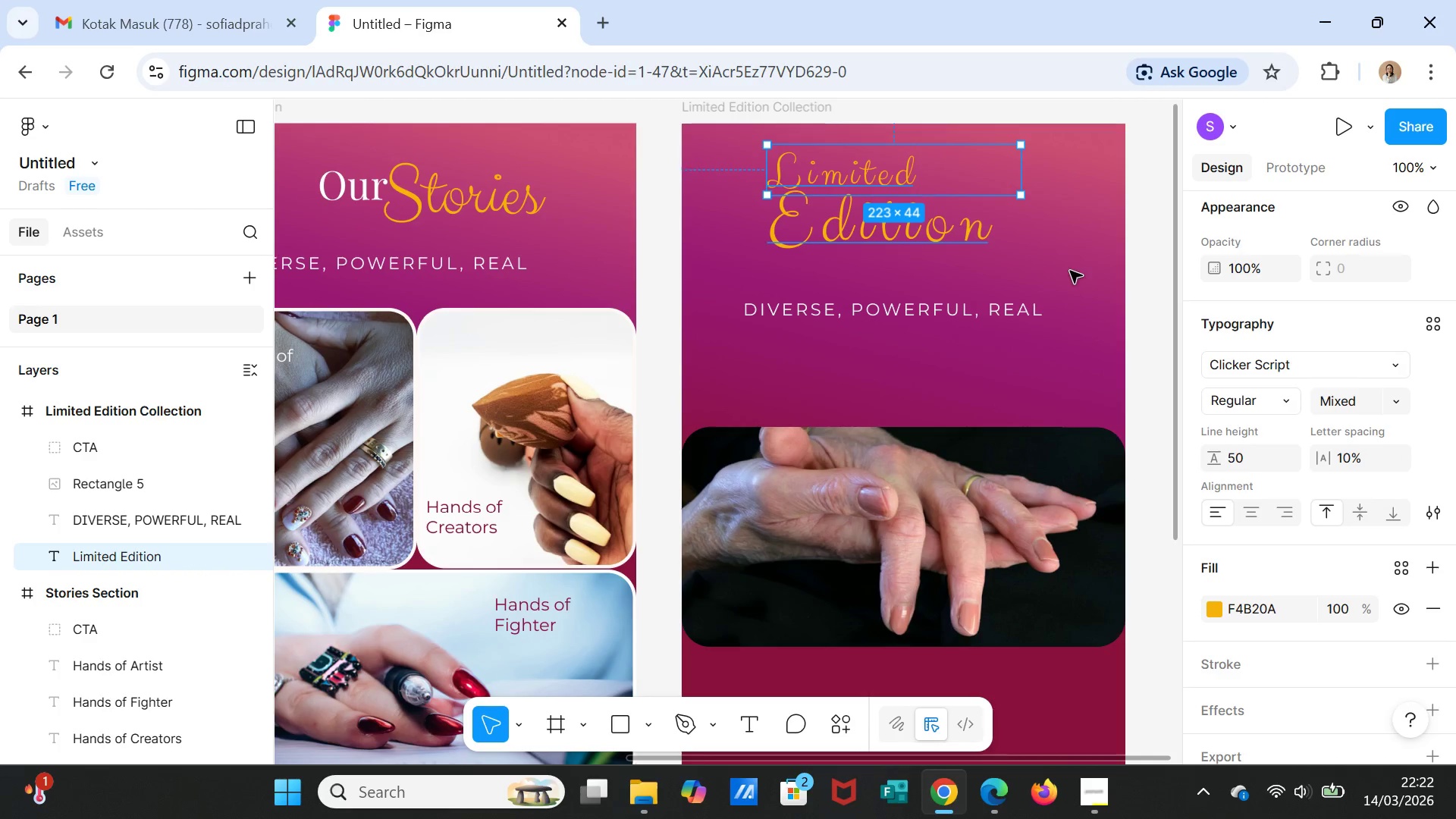 
left_click([1069, 271])
 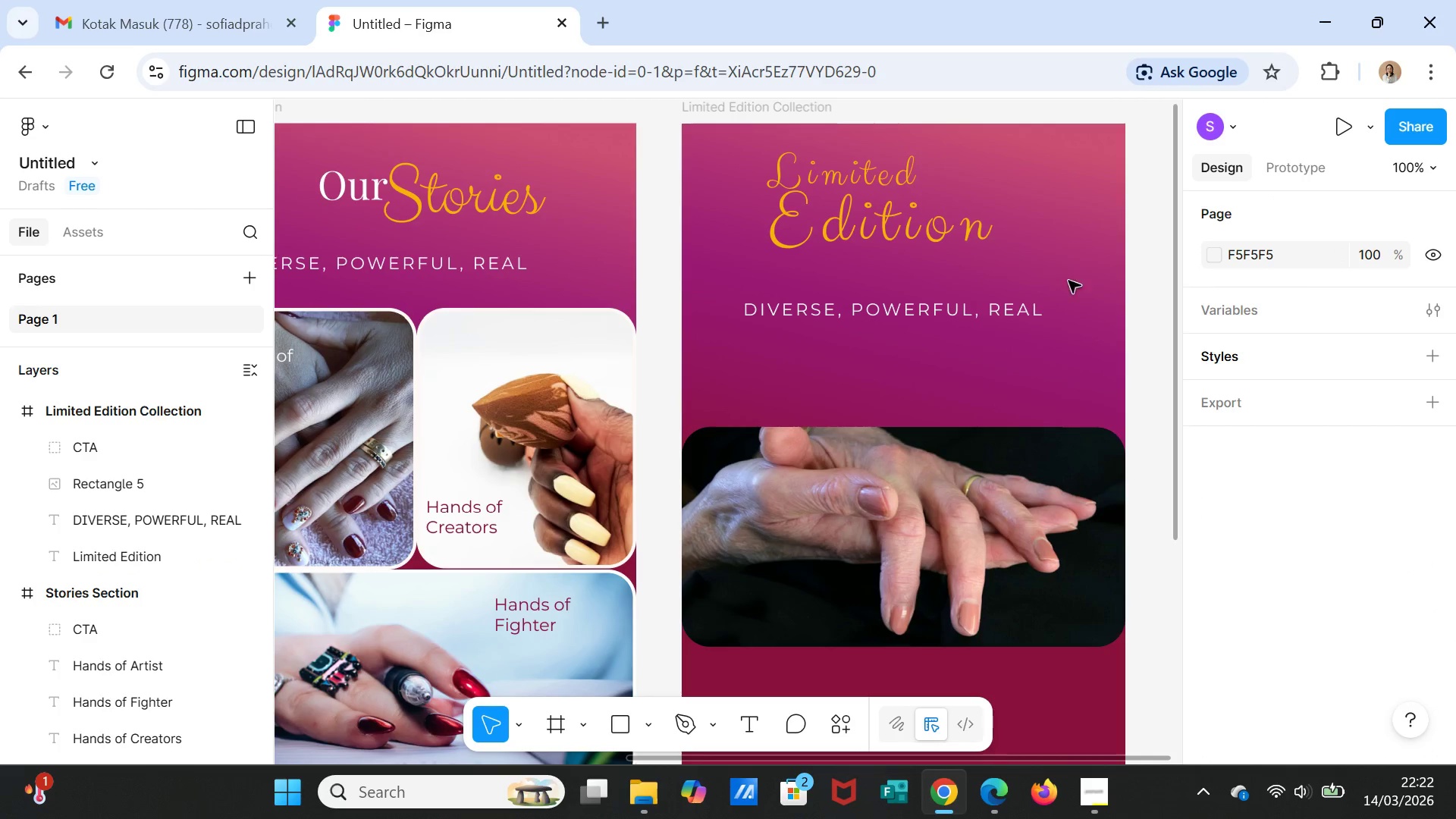 
scroll: coordinate [1074, 296], scroll_direction: up, amount: 3.0
 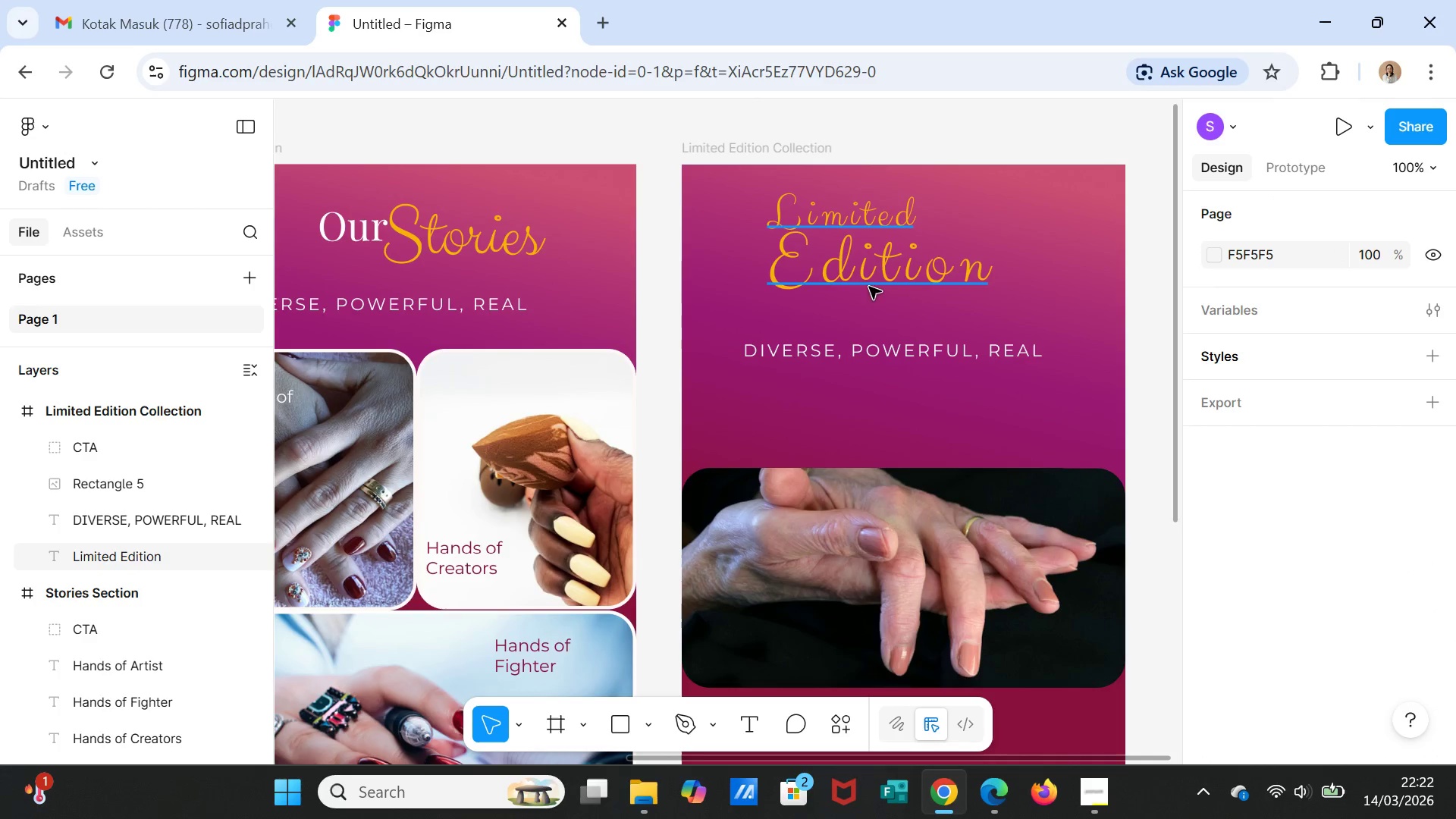 
left_click([868, 286])
 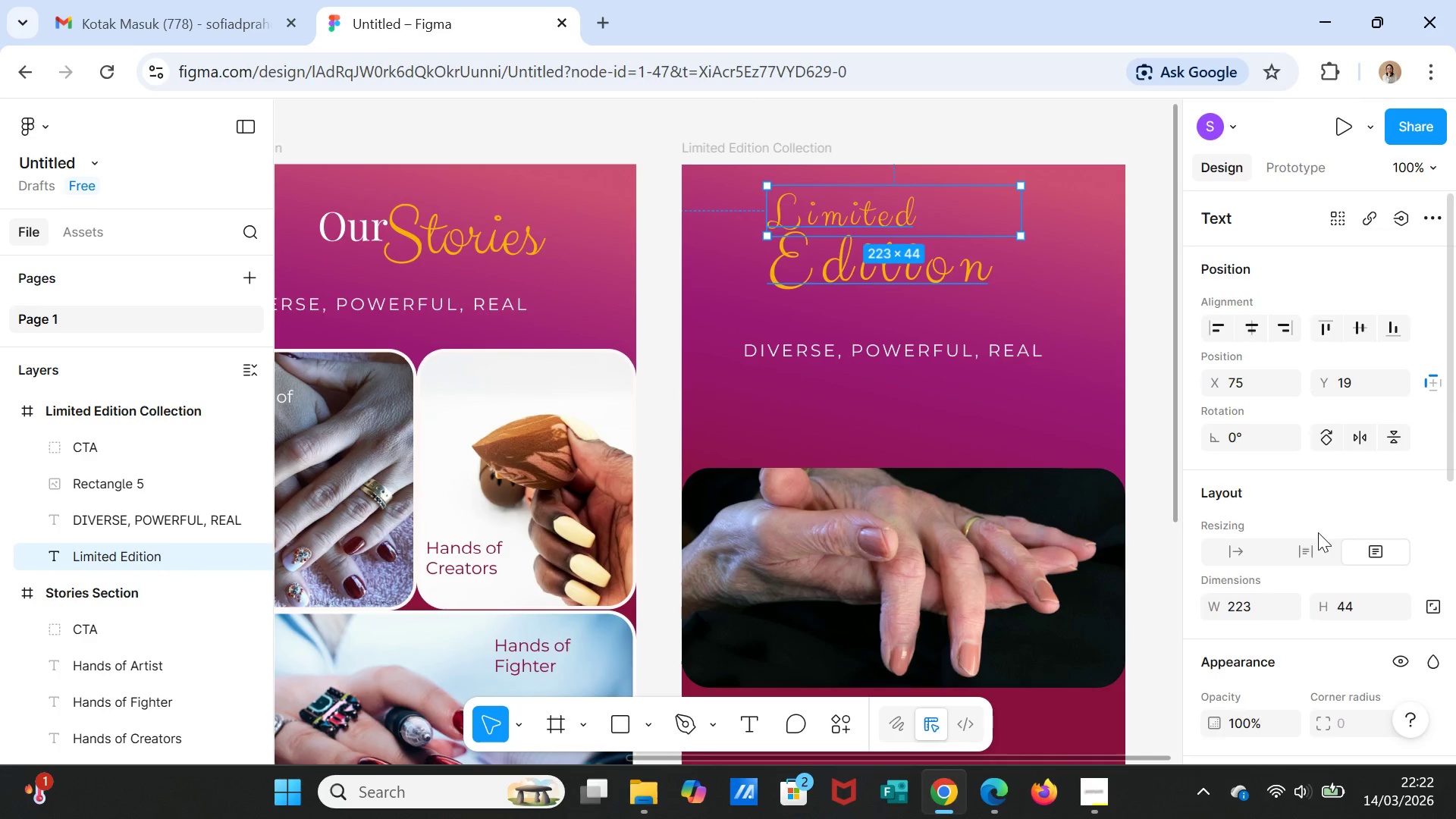 
scroll: coordinate [1404, 532], scroll_direction: down, amount: 3.0
 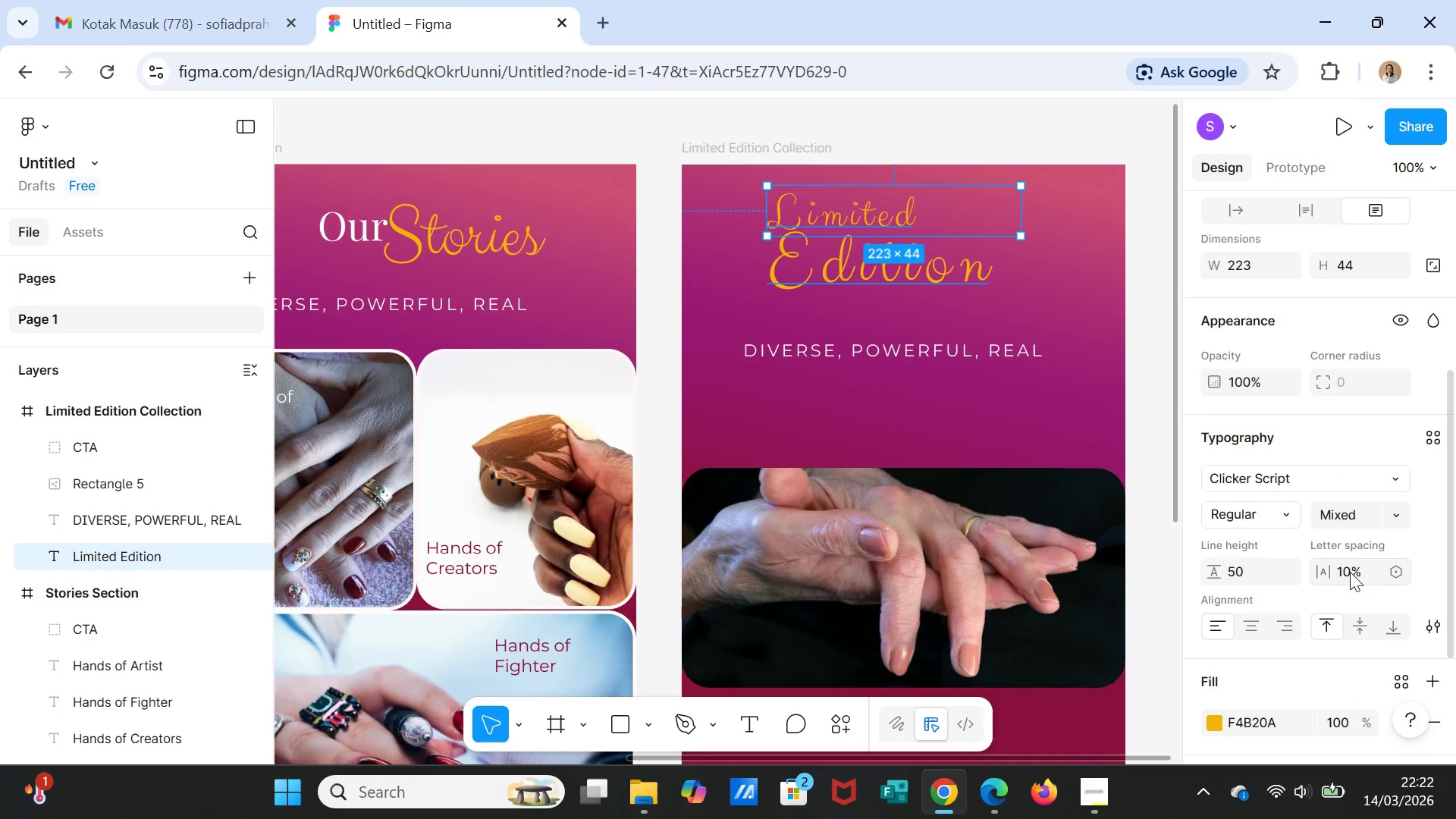 
left_click([1345, 573])
 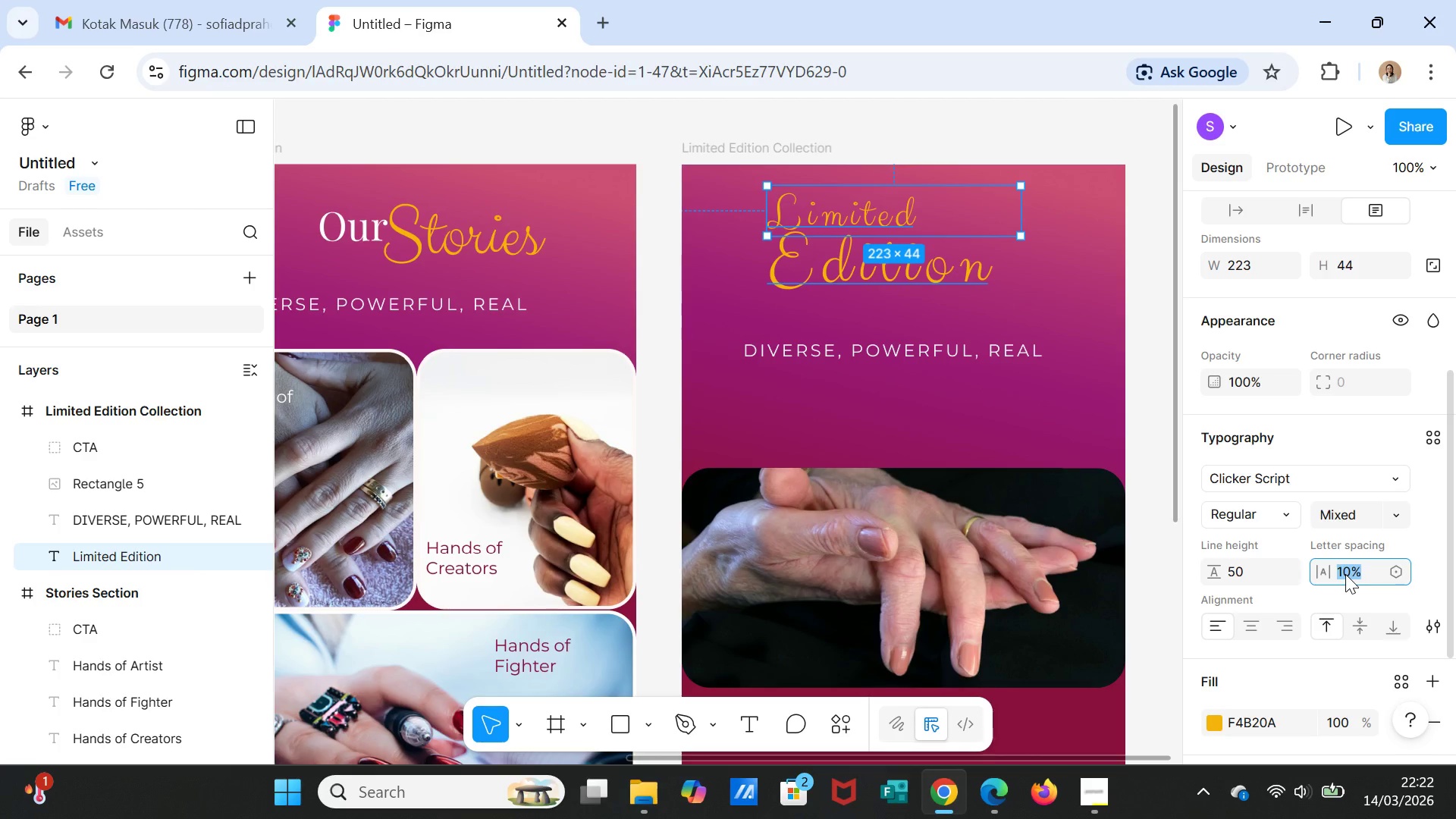 
key(8)
 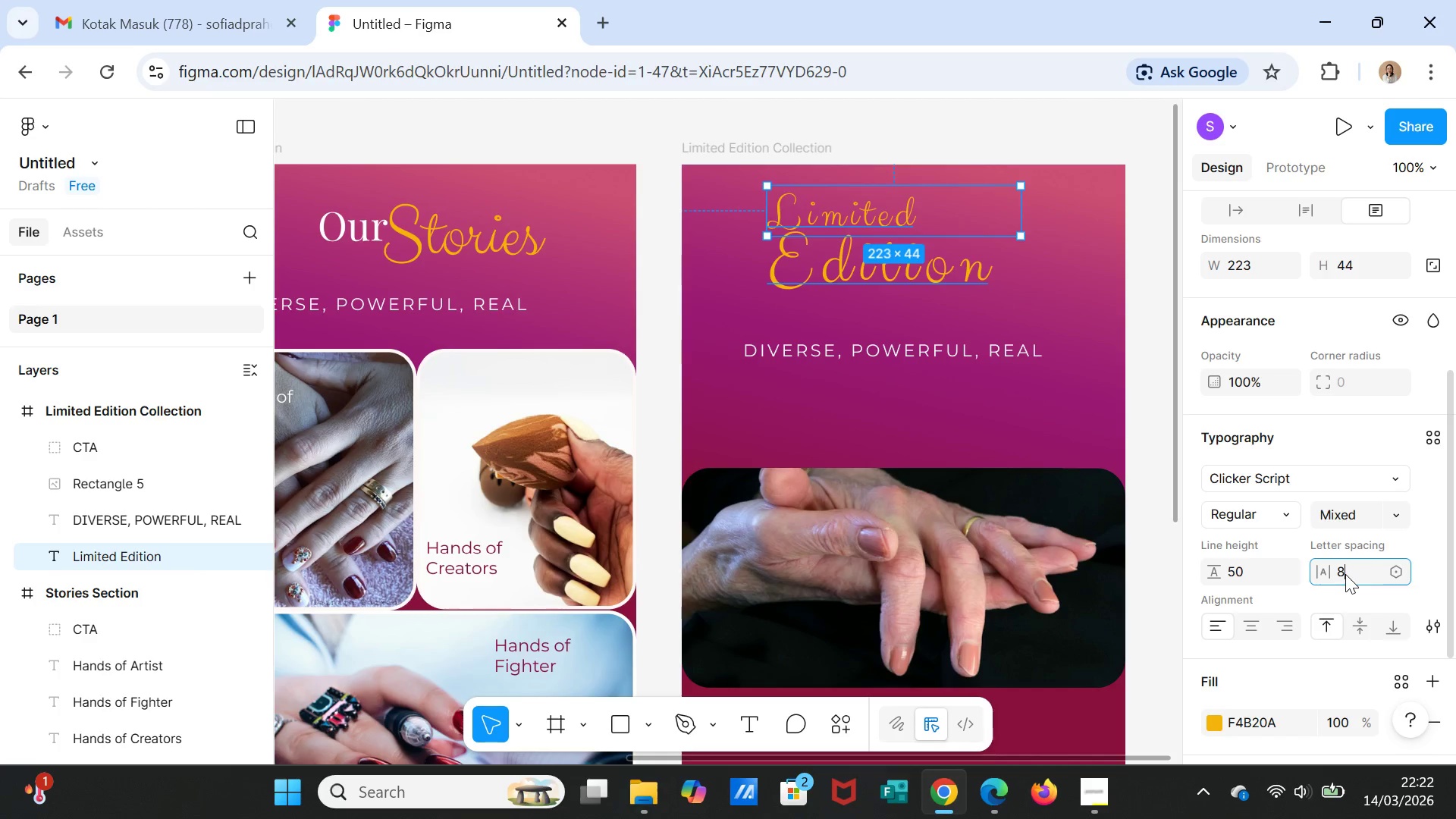 
key(Enter)
 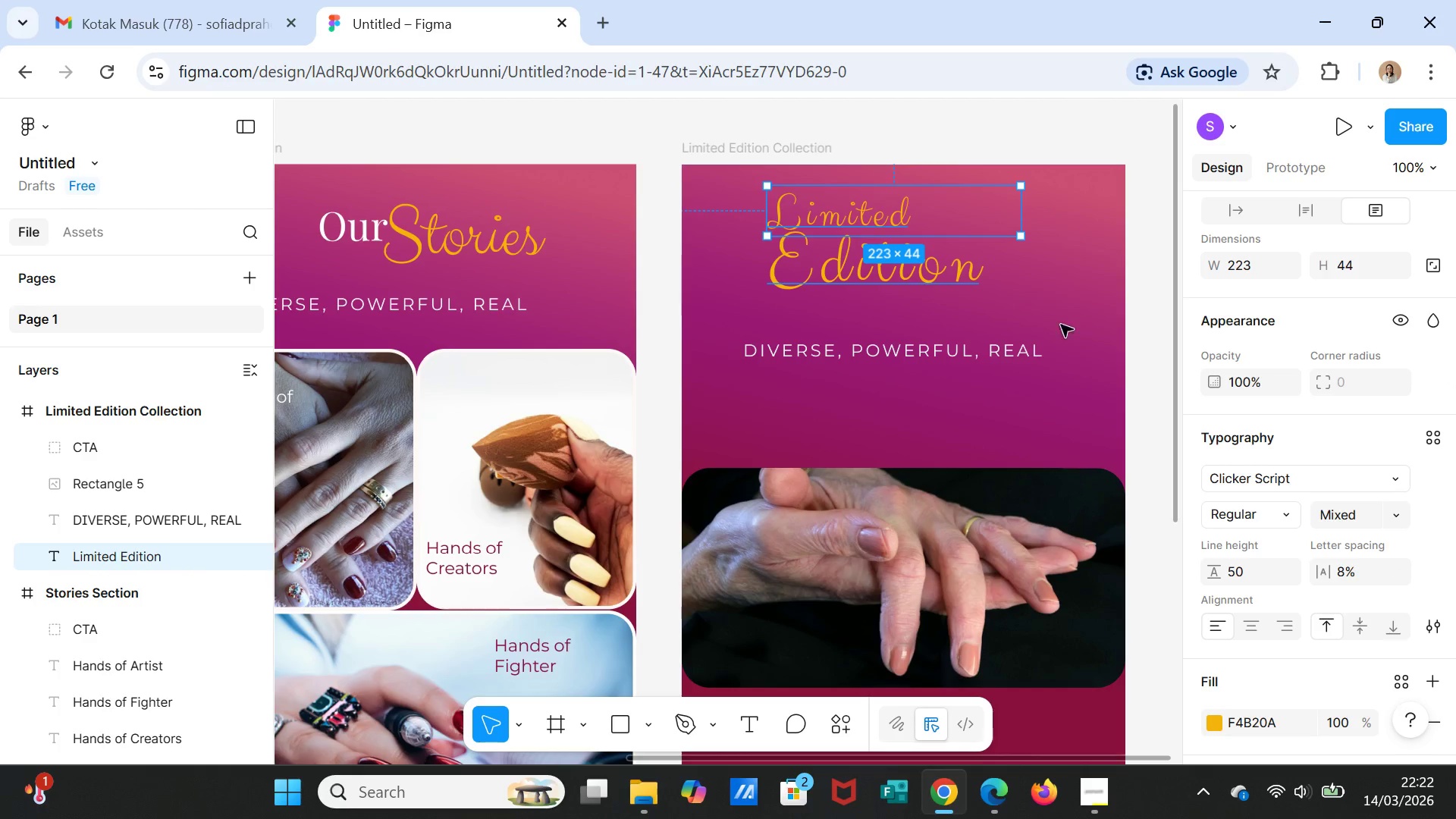 
left_click([1040, 297])
 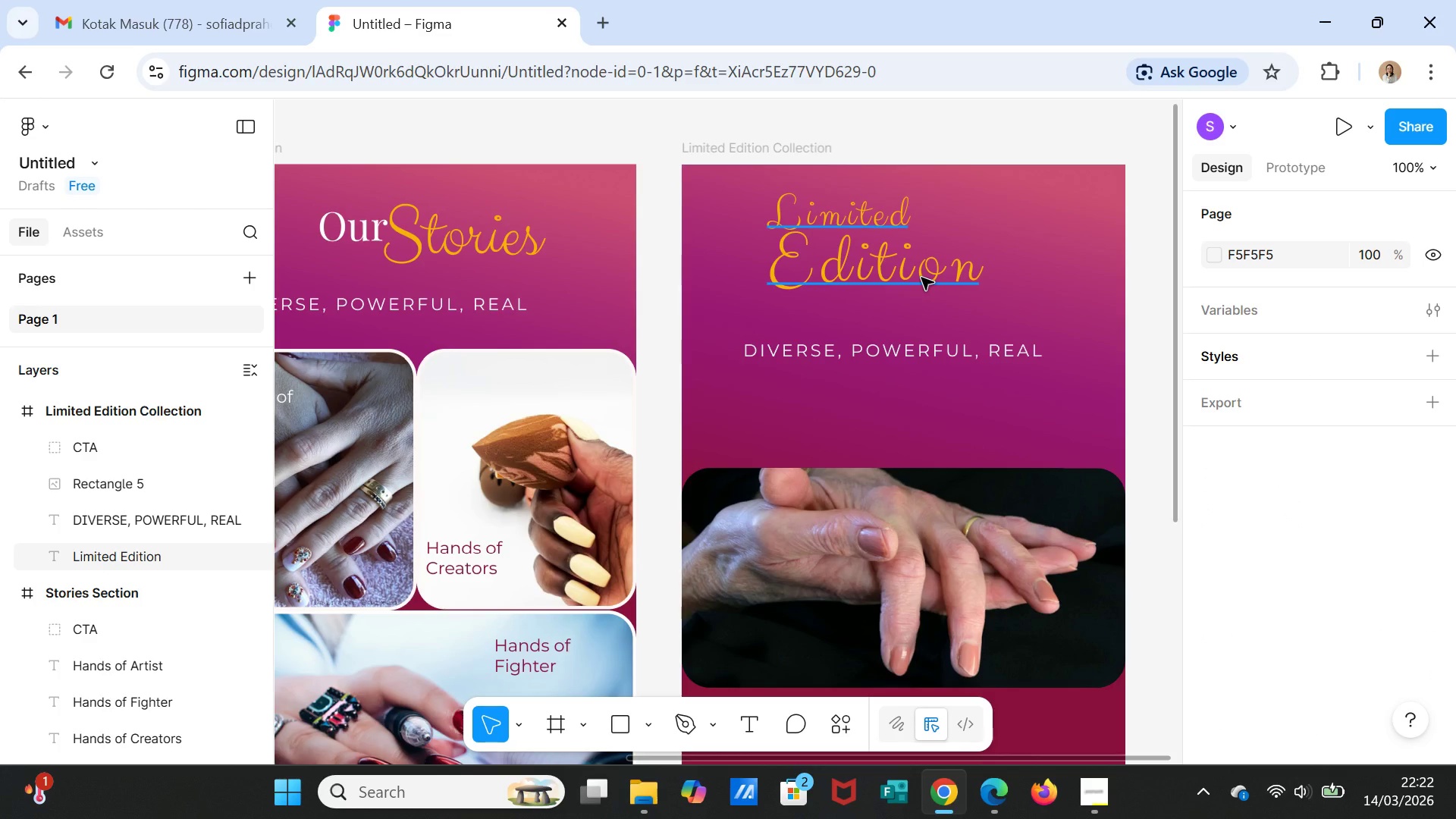 
wait(7.62)
 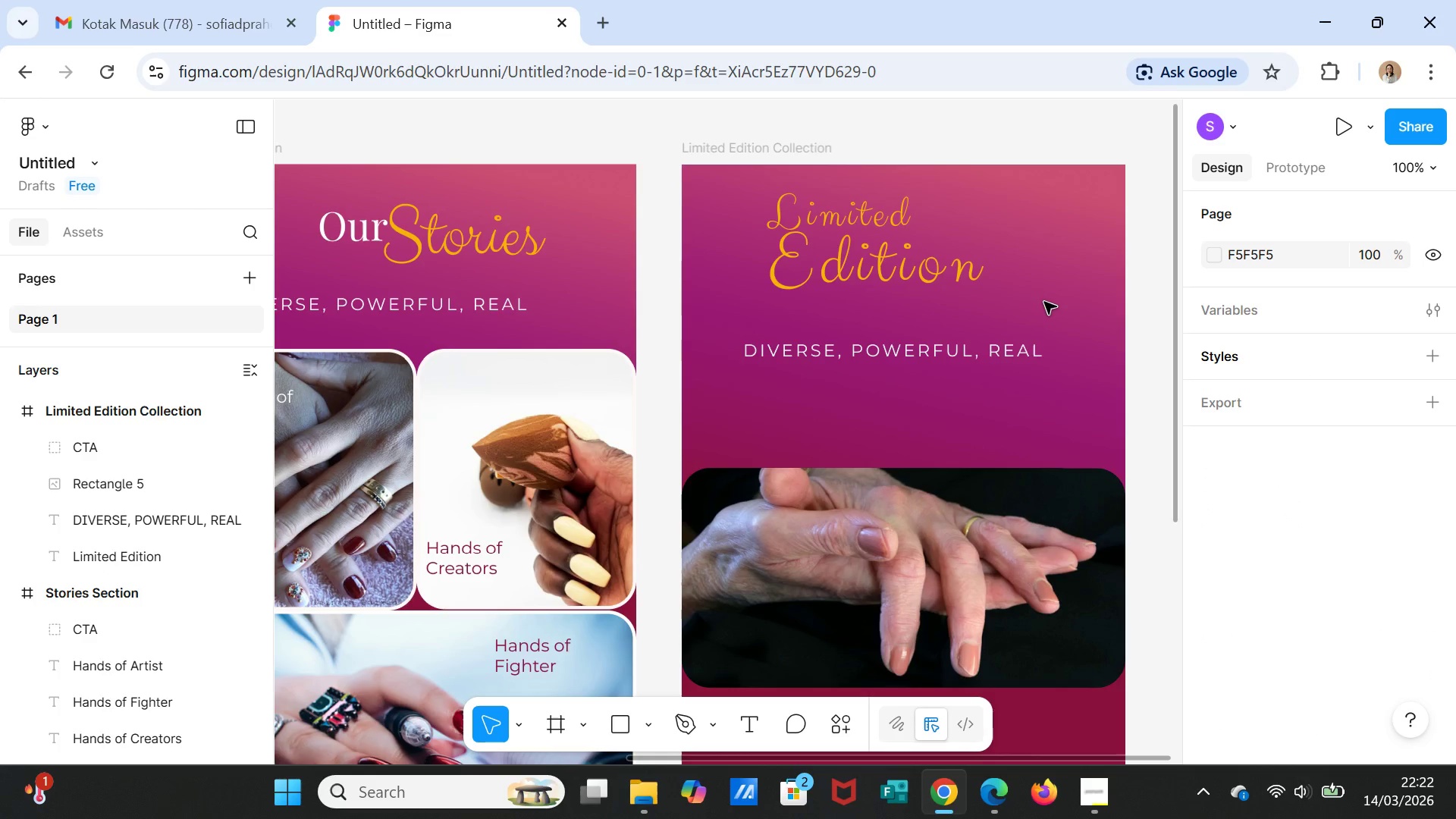 
left_click([921, 278])
 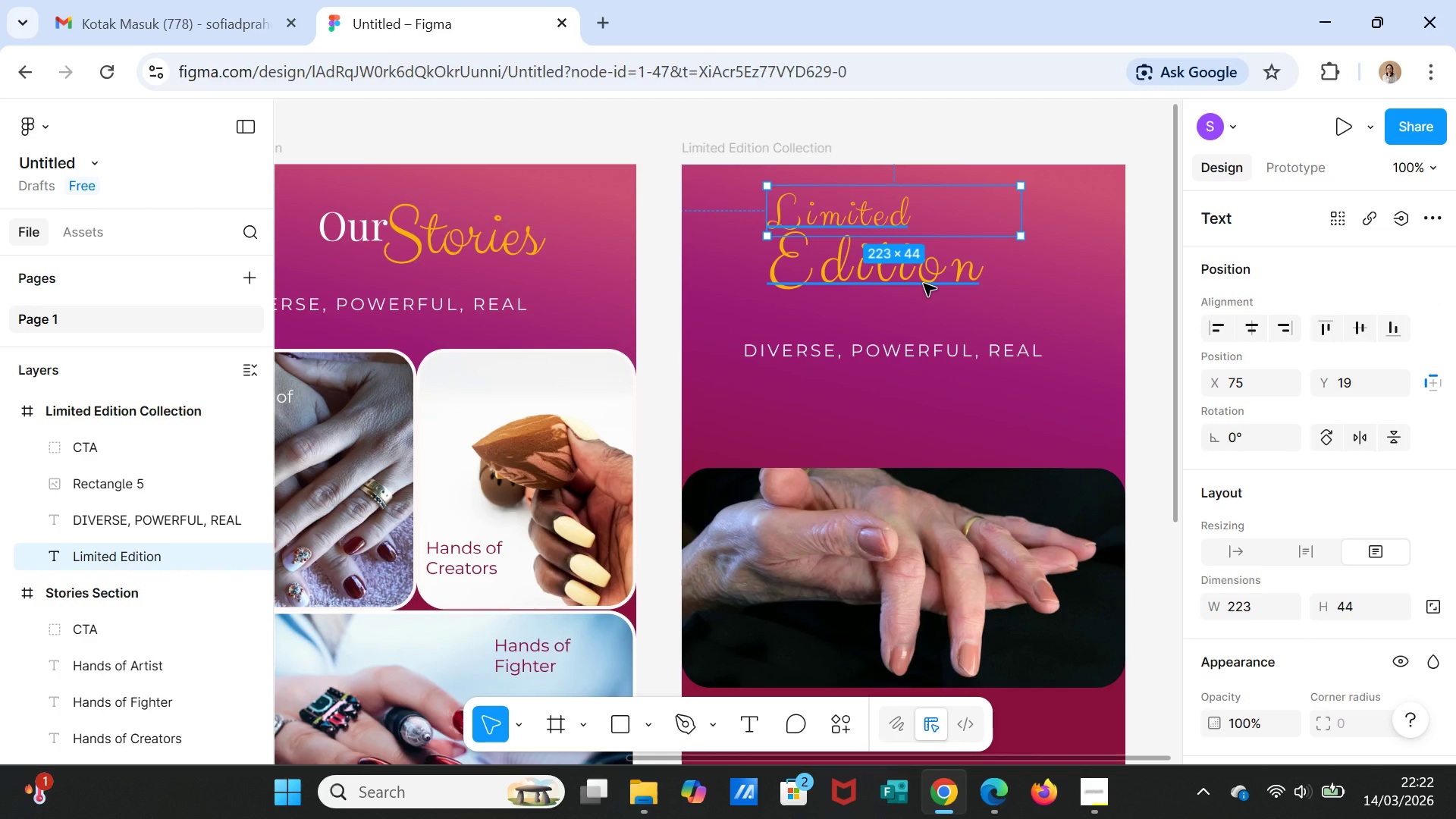 
wait(7.95)
 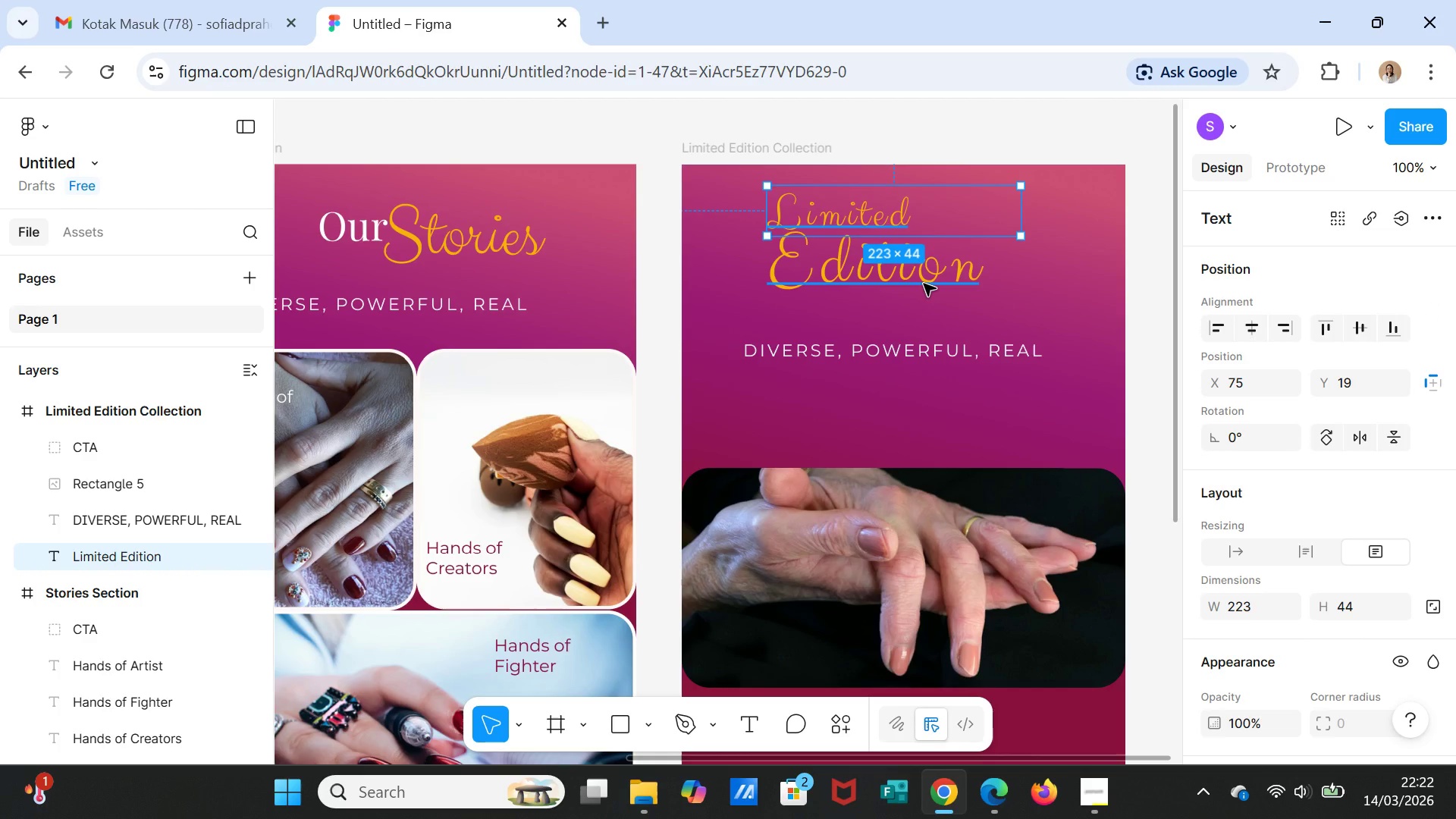 
scroll: coordinate [1290, 458], scroll_direction: down, amount: 4.0
 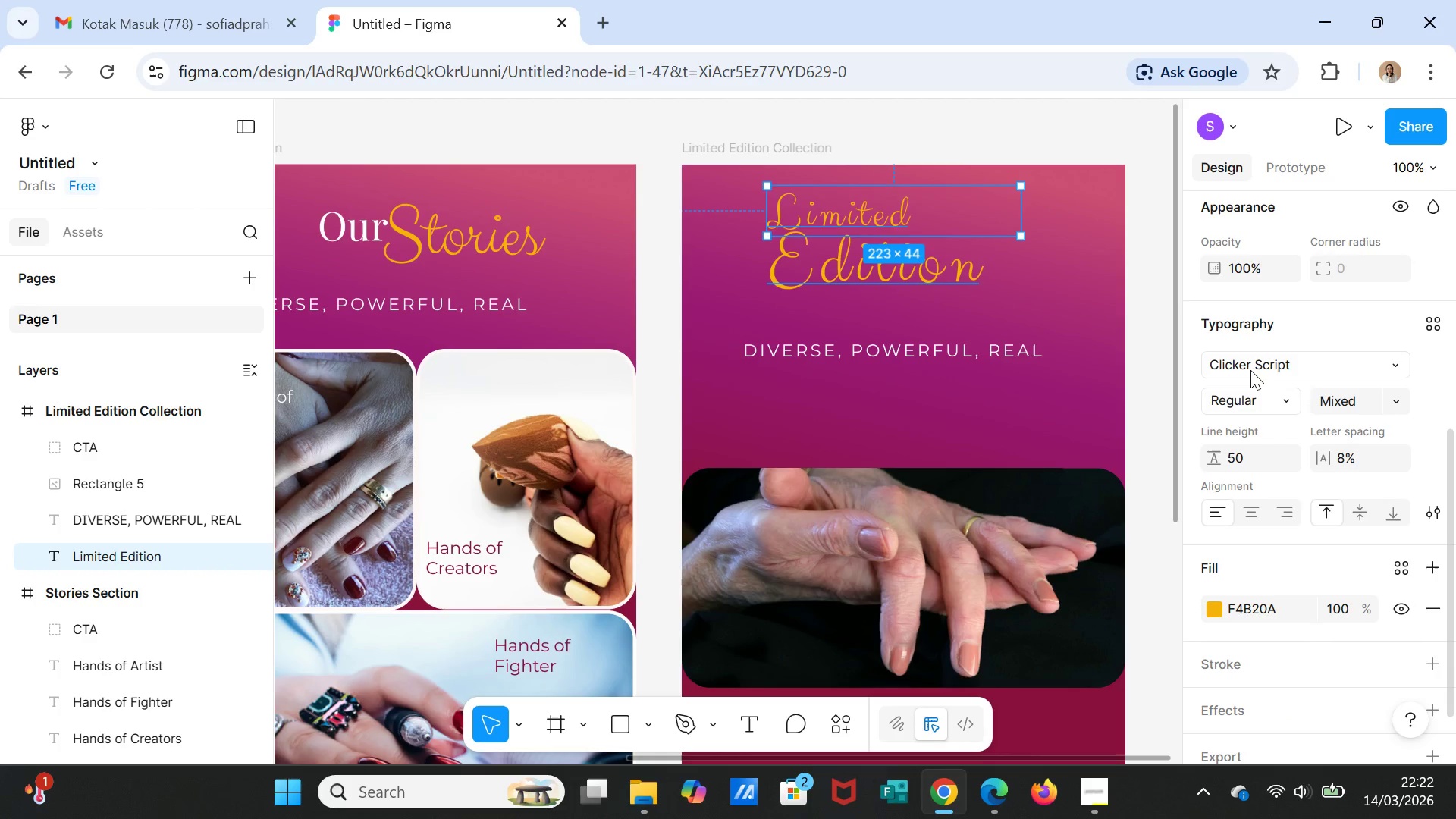 
left_click([1250, 369])
 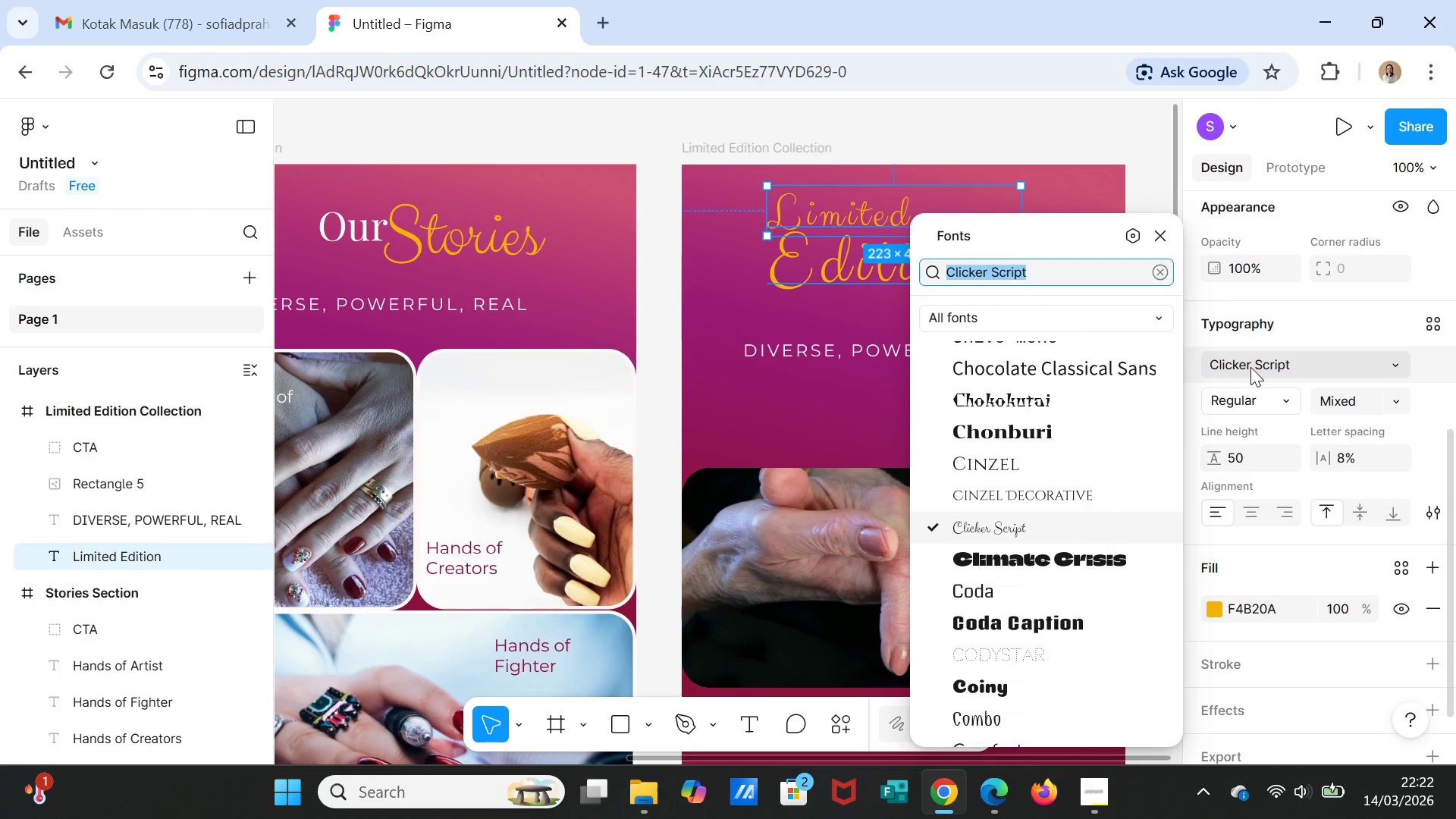 
type(plaf)
key(Backspace)
type(t)
key(Backspace)
type(y)
 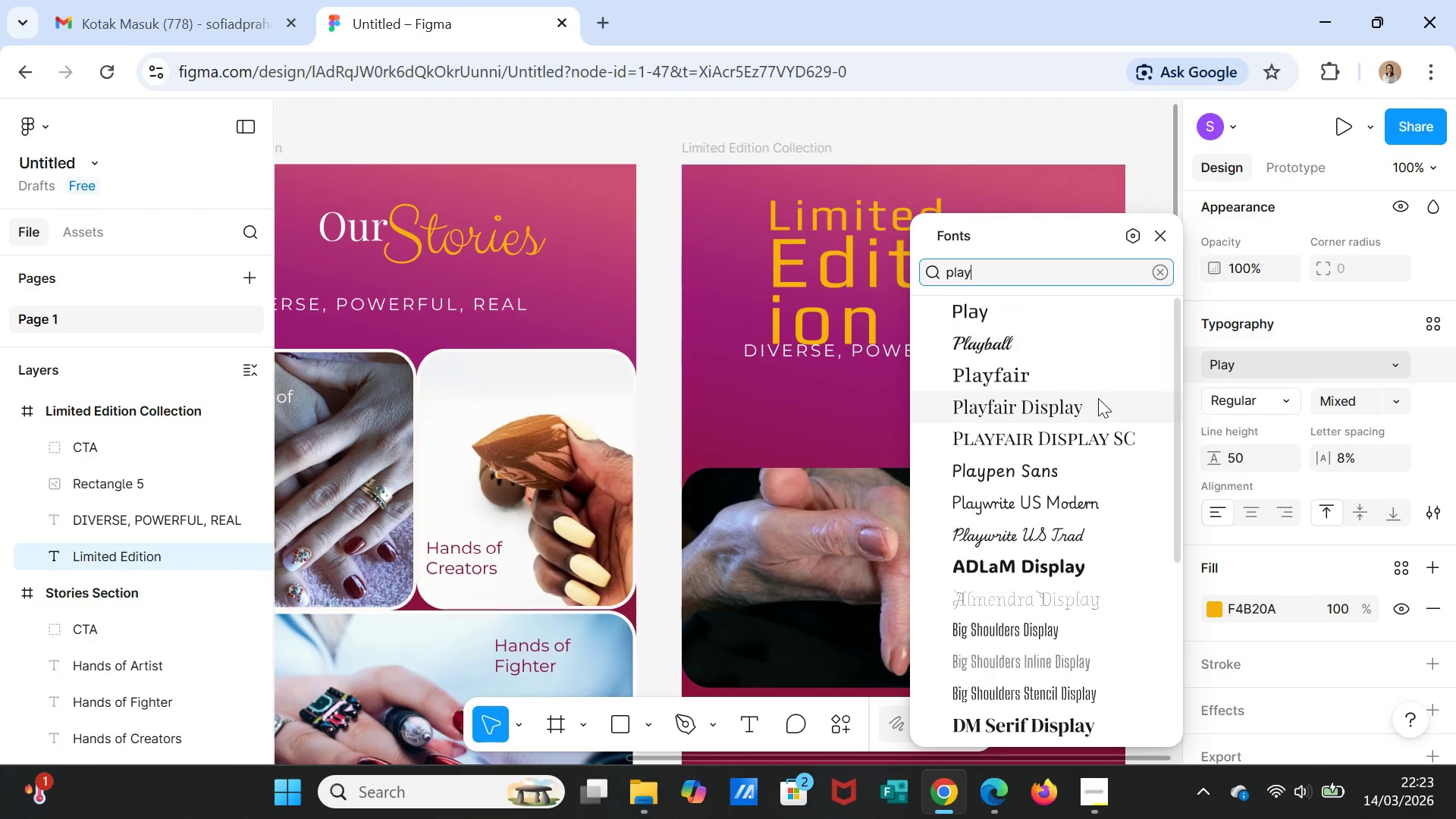 
left_click([1096, 400])
 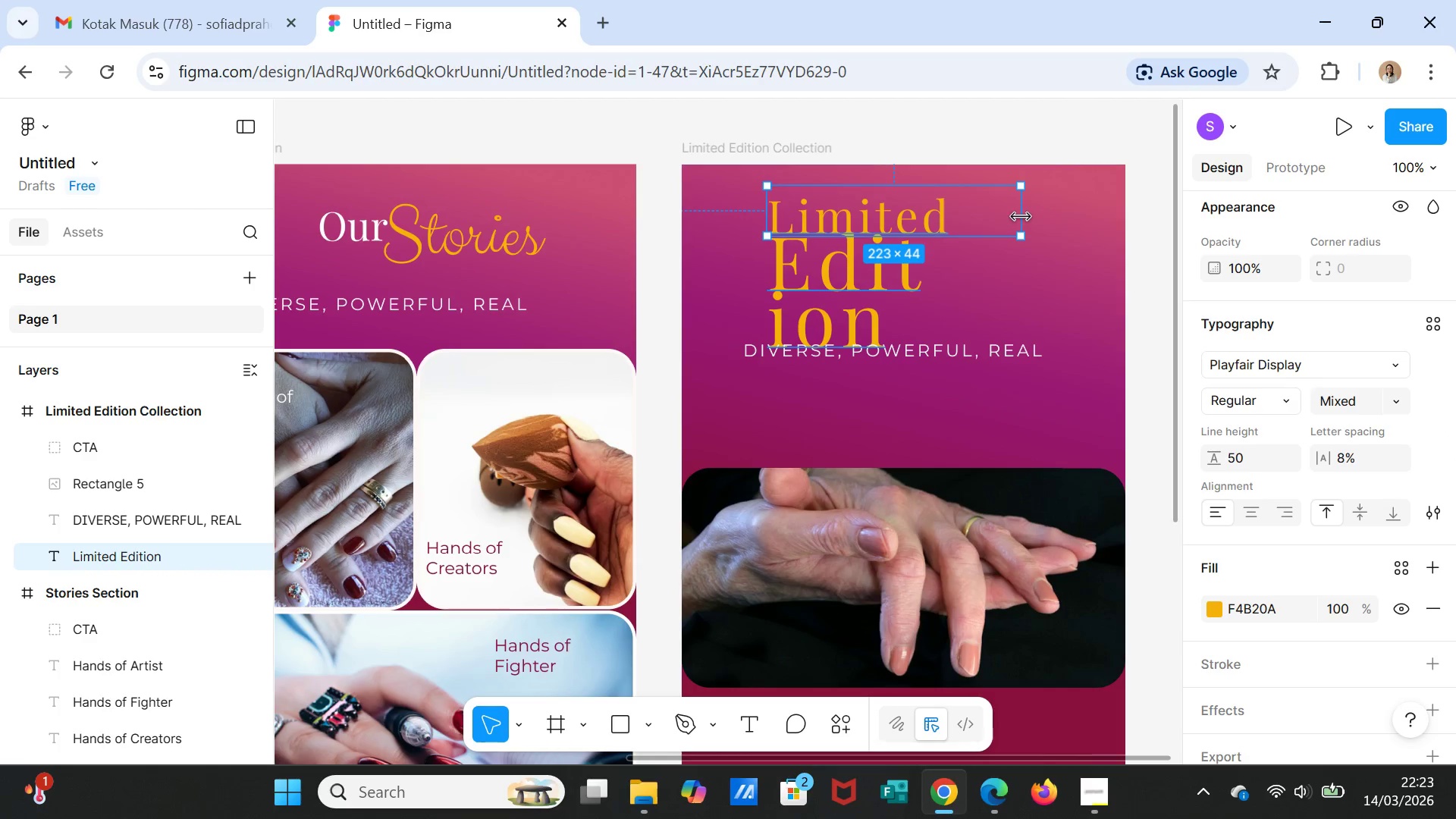 
left_click_drag(start_coordinate=[1021, 212], to_coordinate=[1061, 212])
 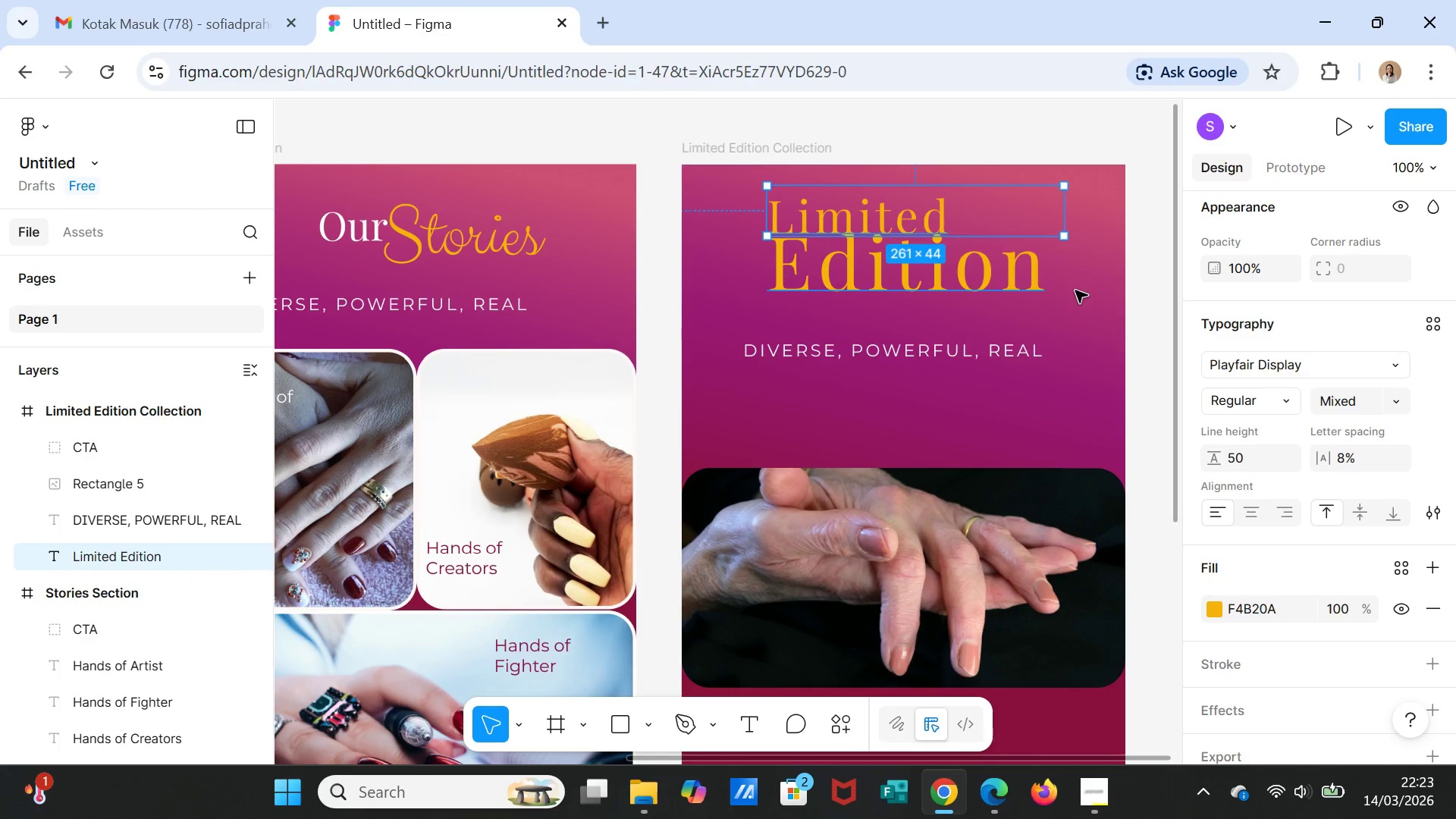 
left_click([1075, 291])
 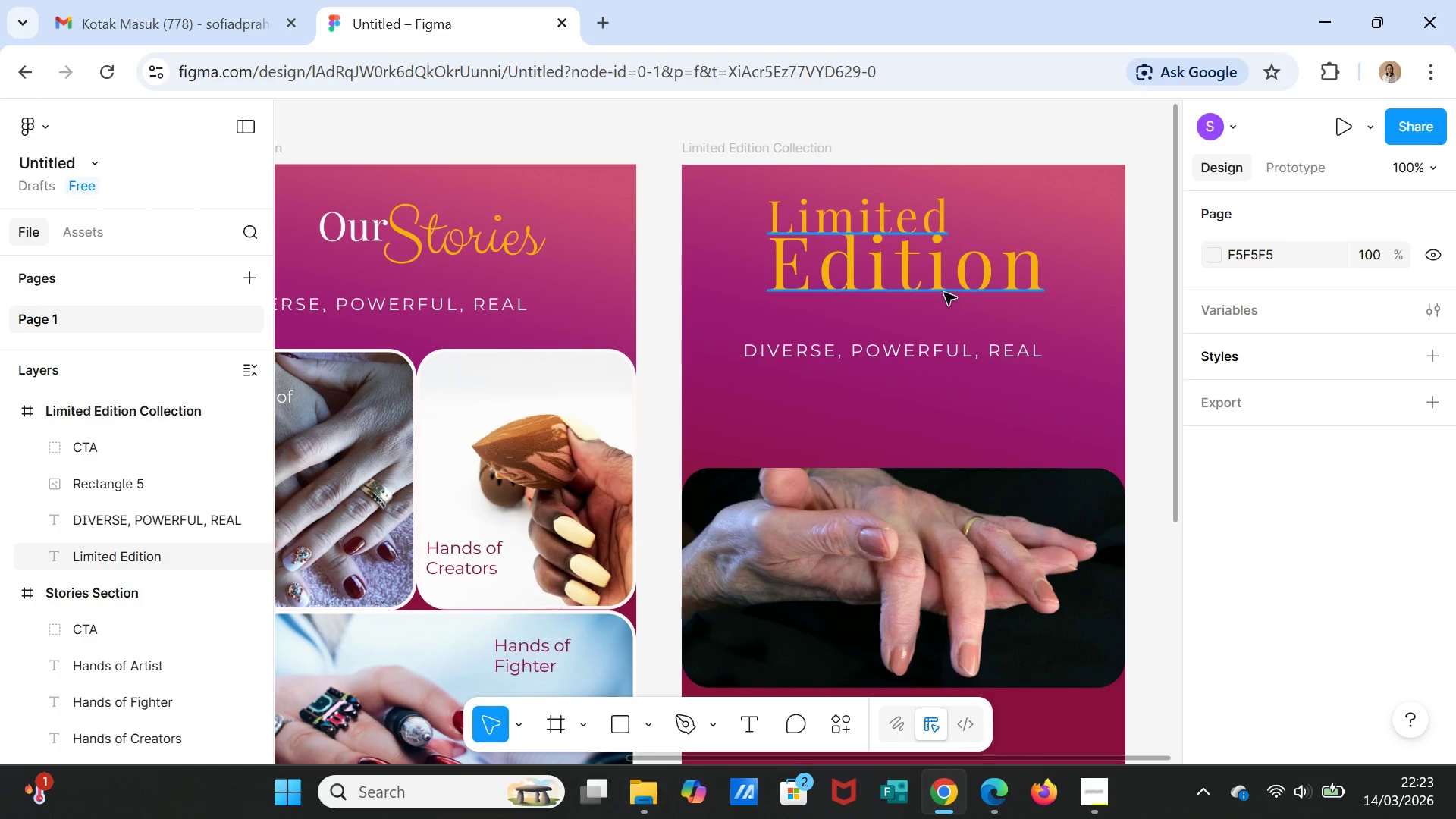 
left_click([940, 286])
 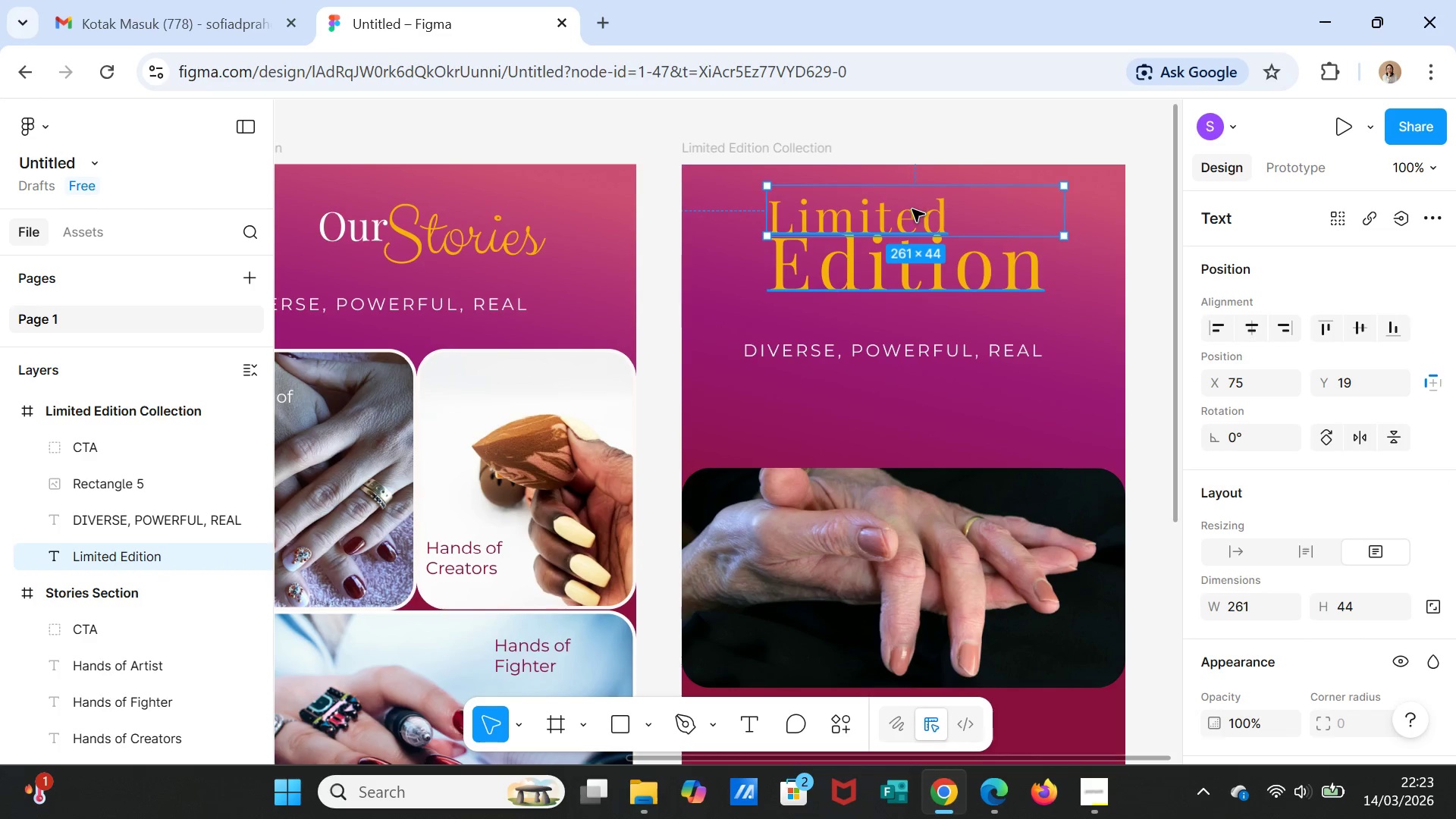 
wait(6.19)
 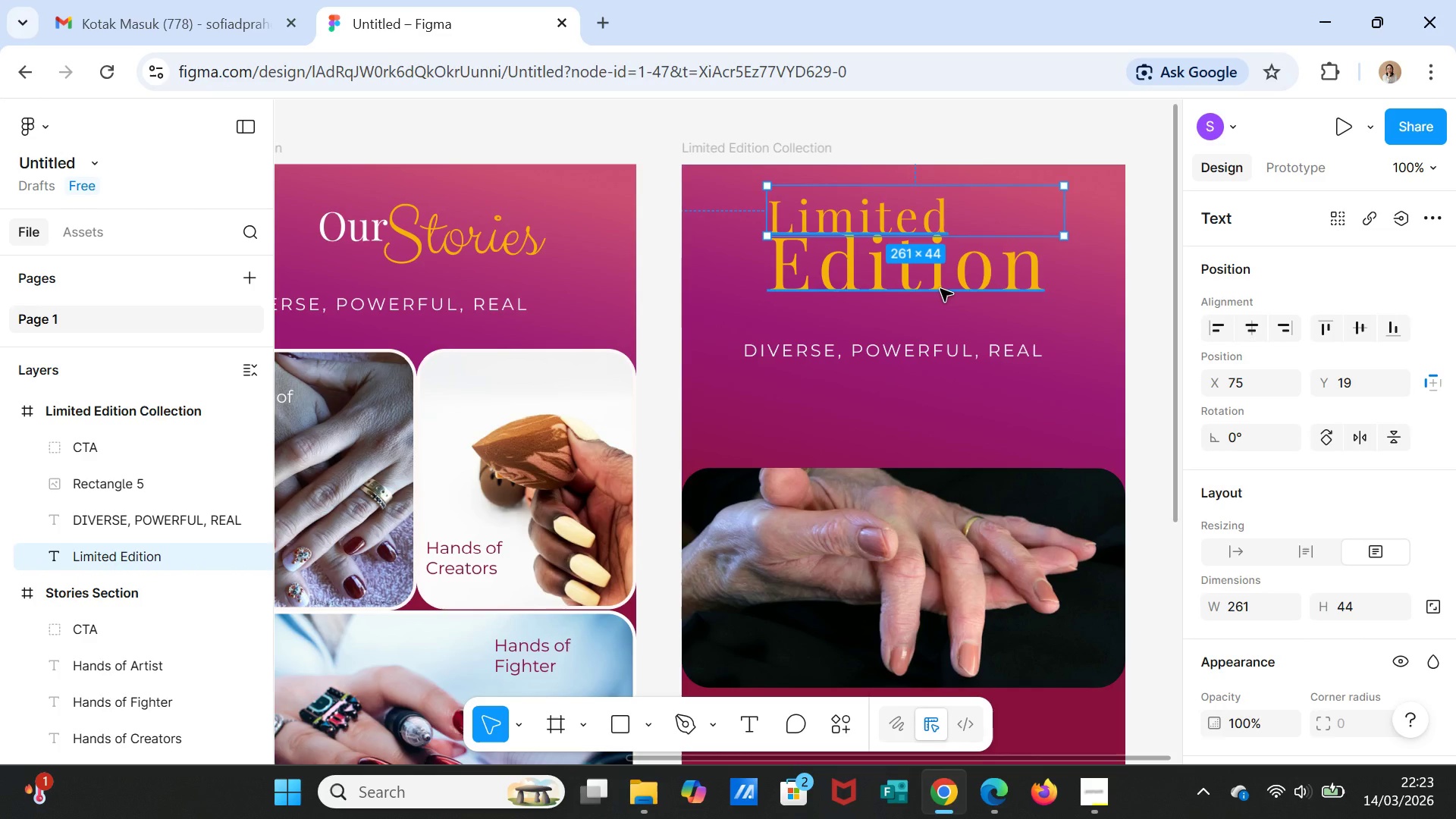 
scroll: coordinate [1372, 548], scroll_direction: down, amount: 3.0
 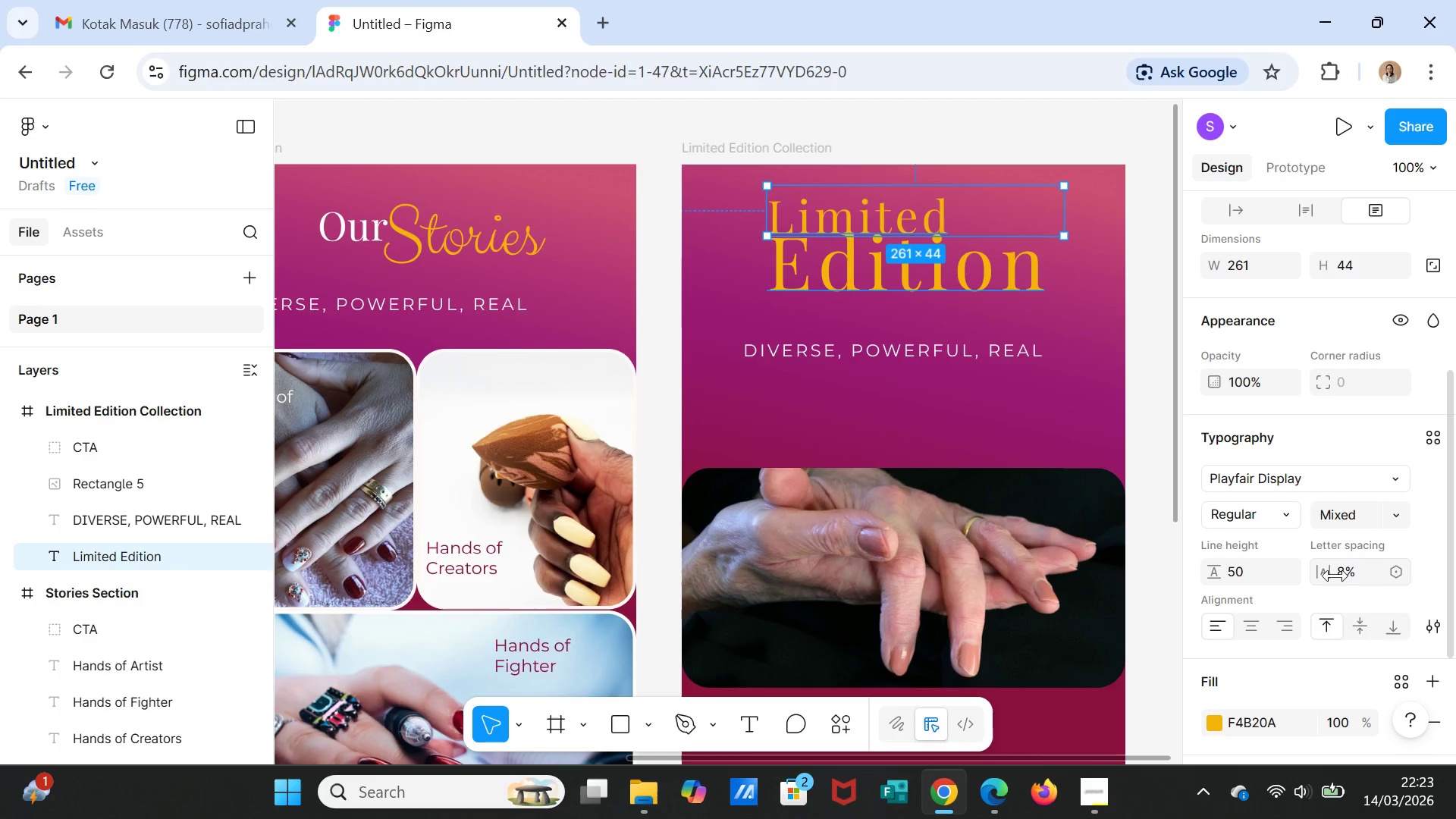 
left_click([1339, 573])
 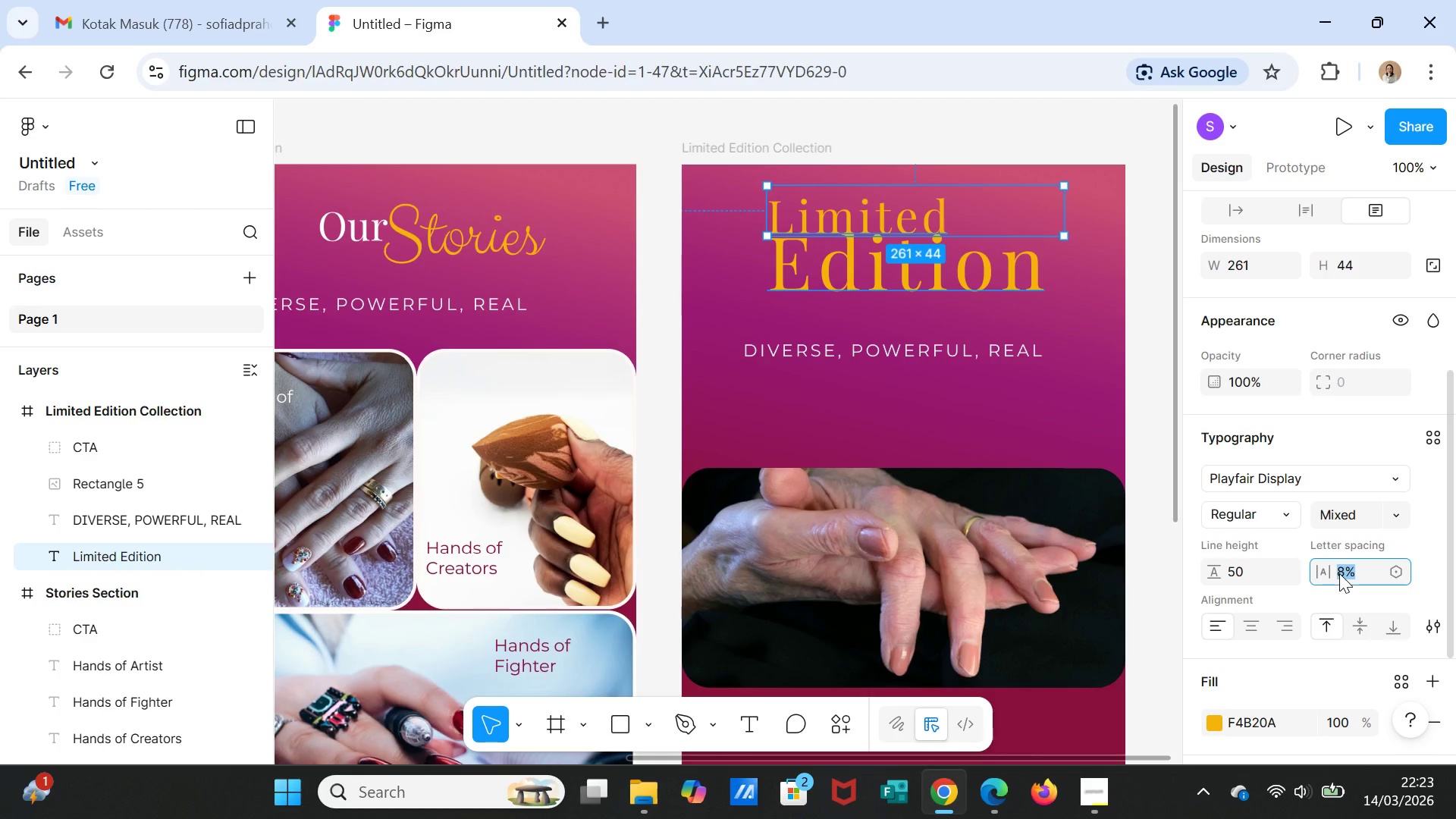 
key(5)
 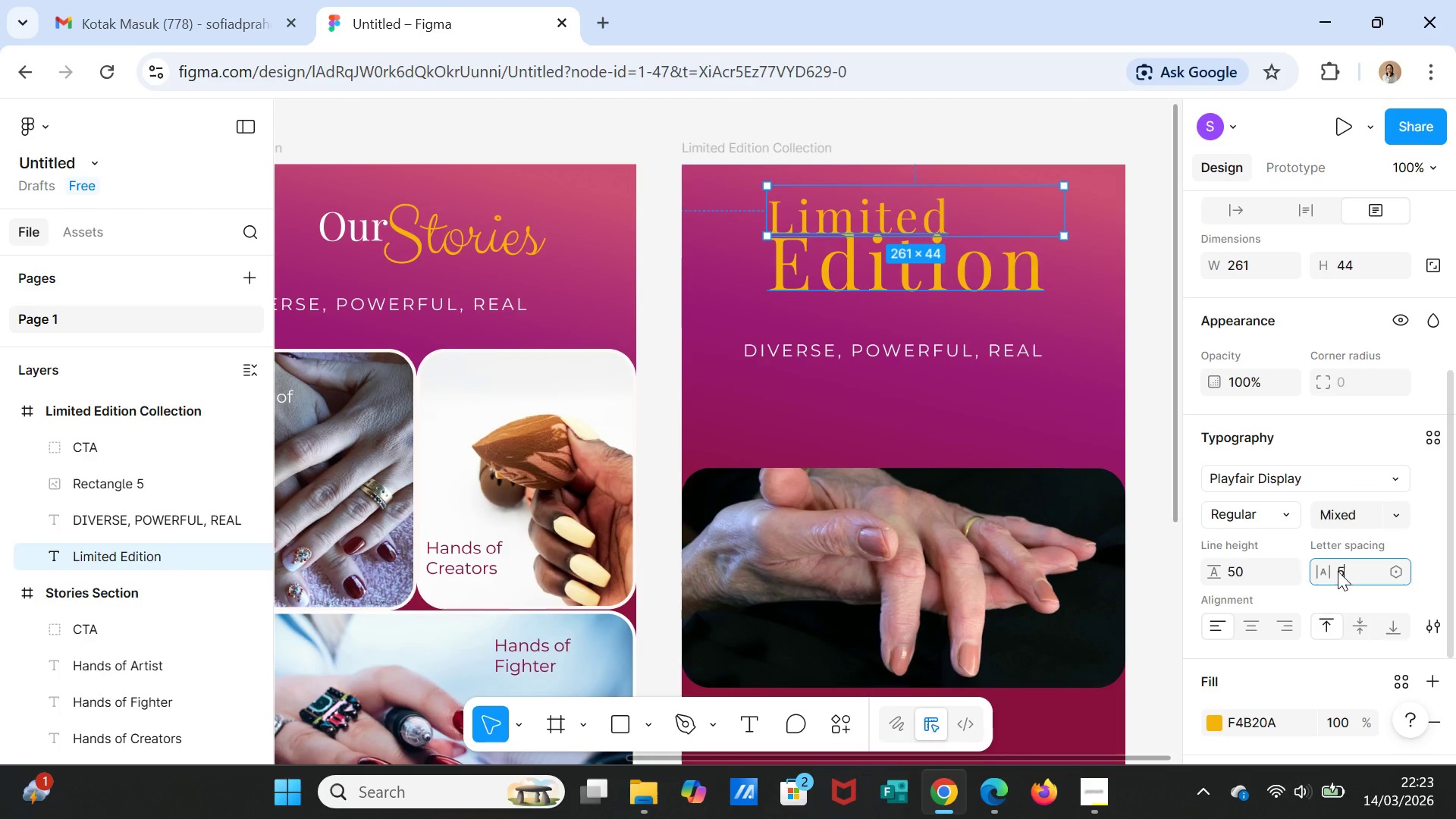 
key(Enter)
 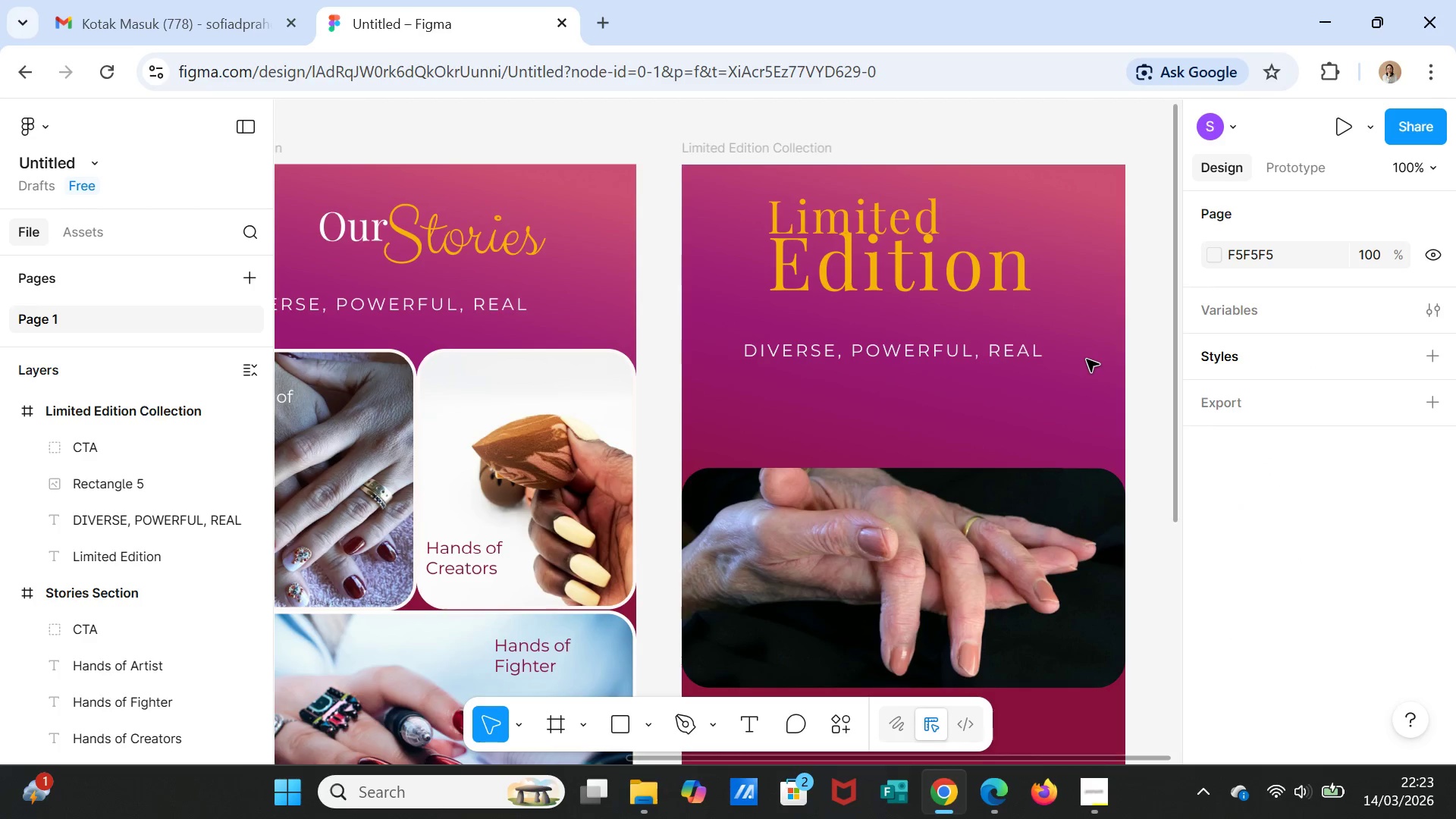 
left_click([905, 239])
 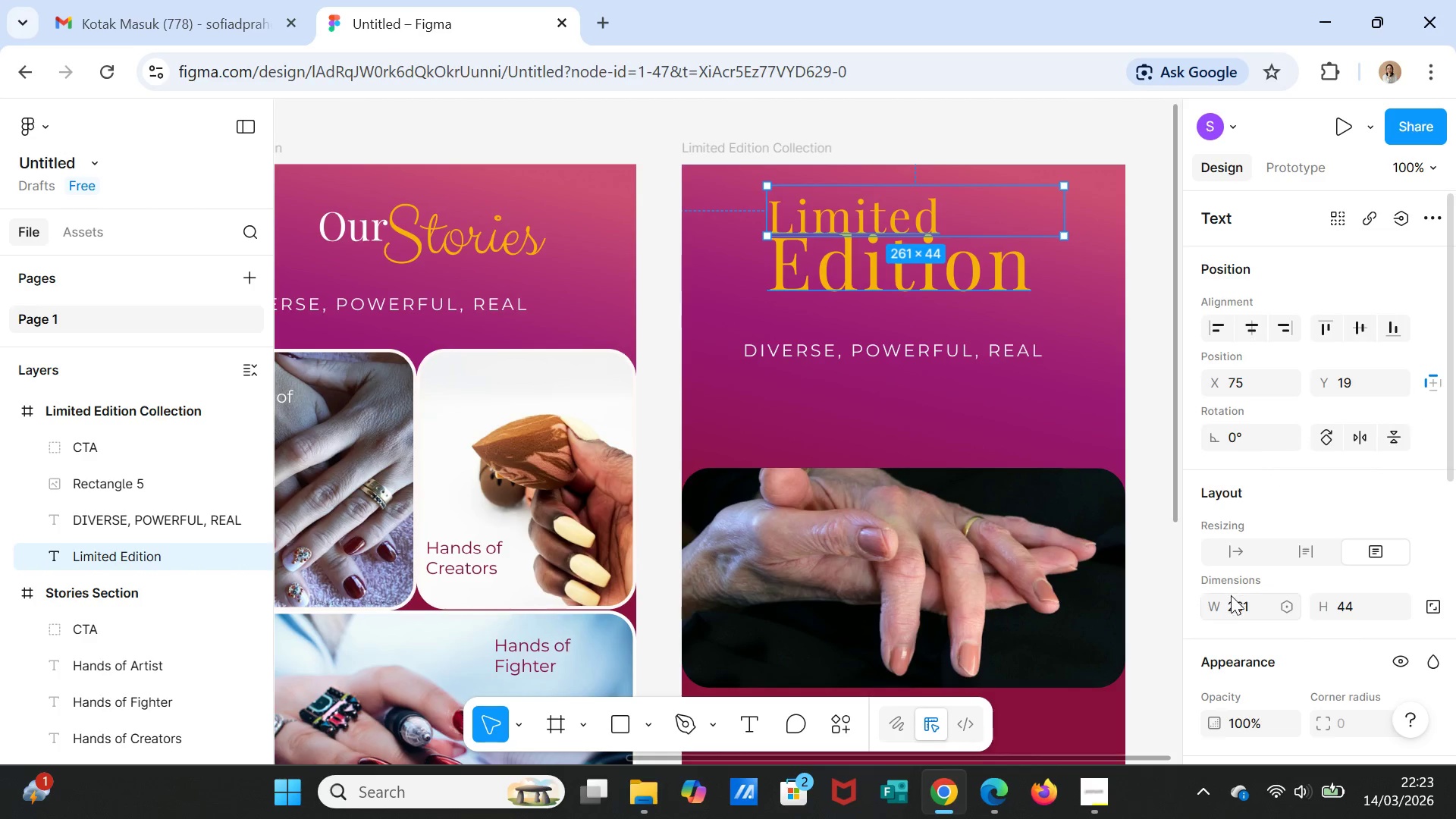 
scroll: coordinate [1254, 561], scroll_direction: down, amount: 3.0
 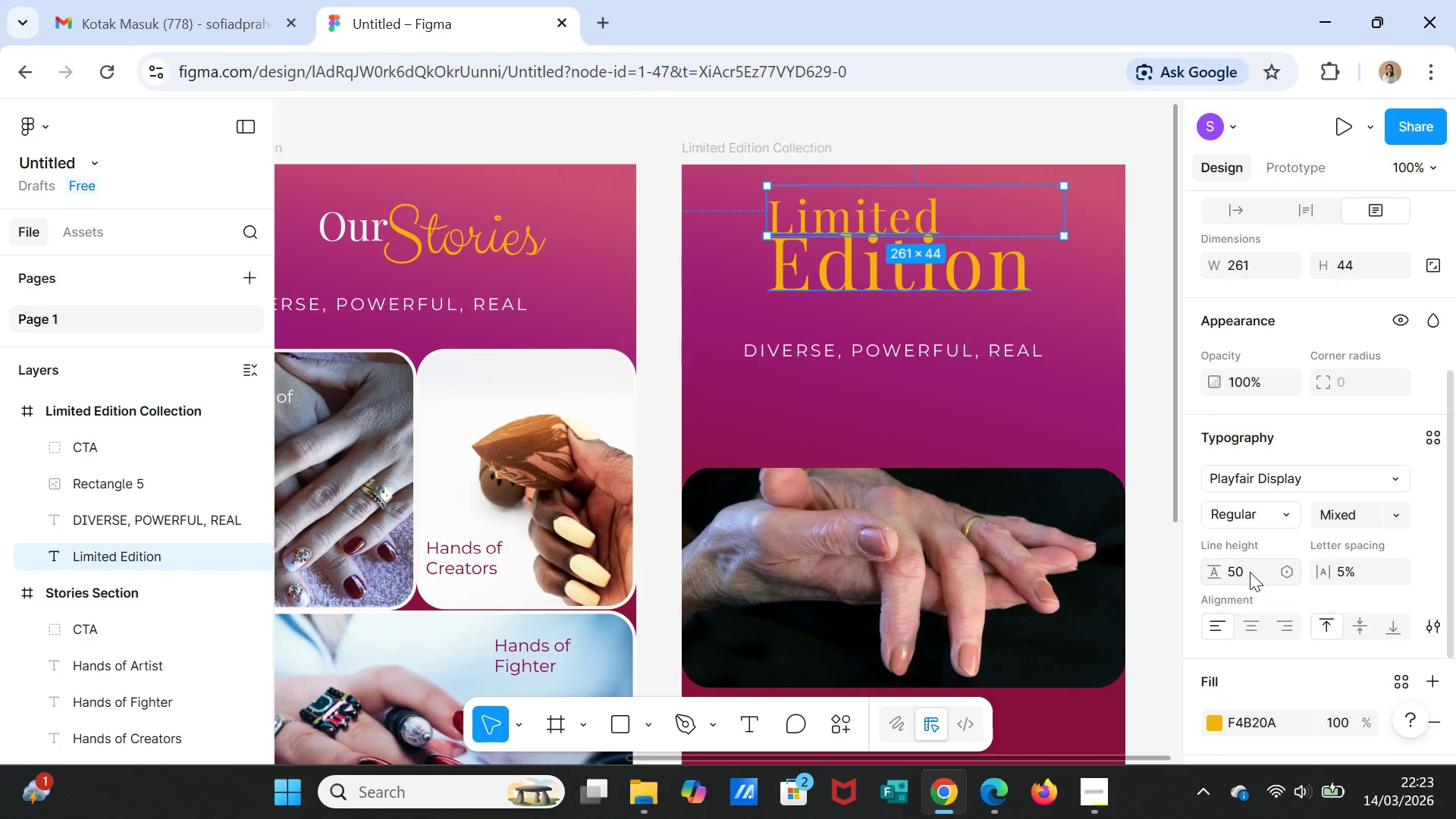 
left_click([1250, 572])
 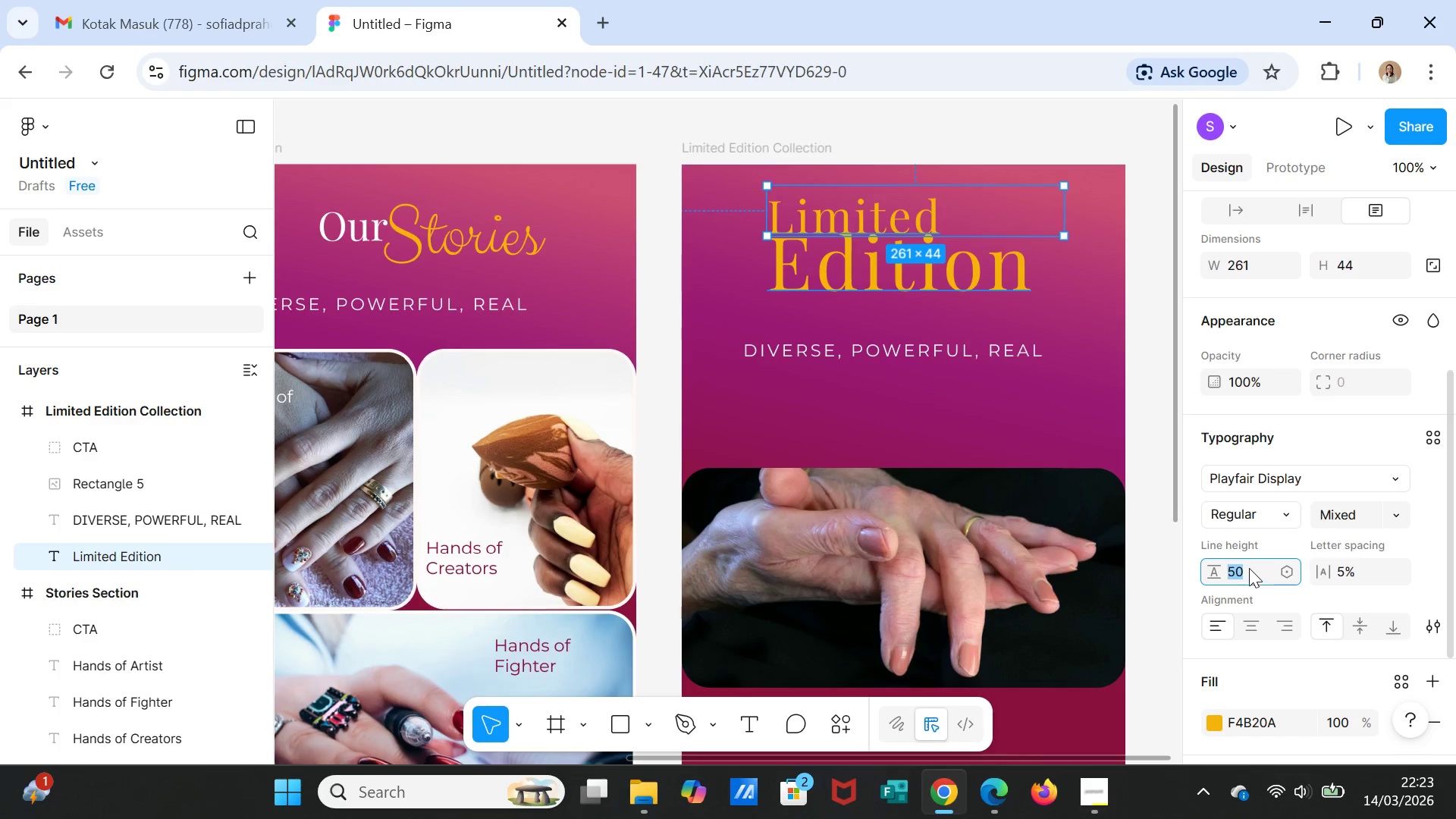 
type(46)
 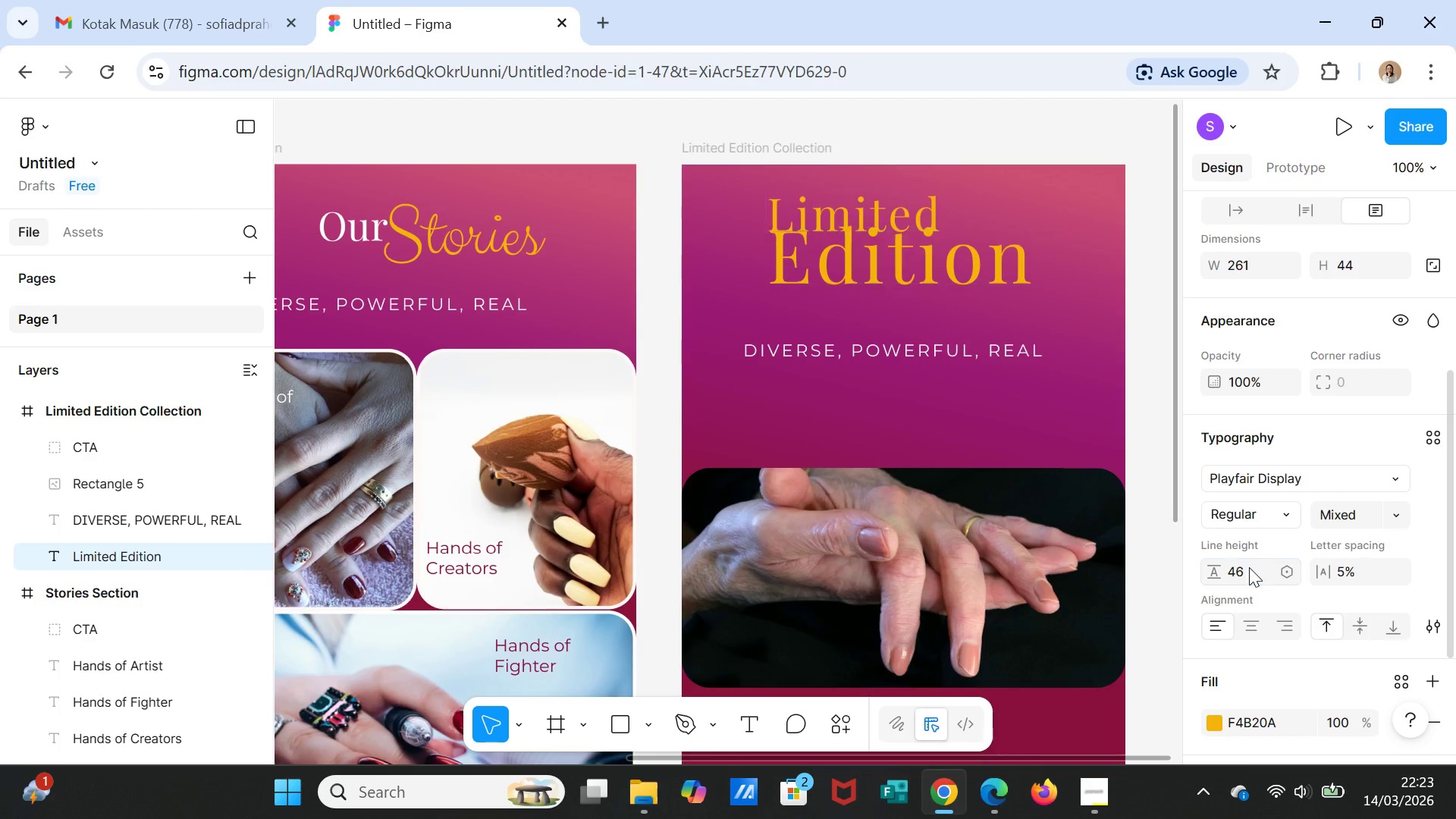 
key(Enter)
 